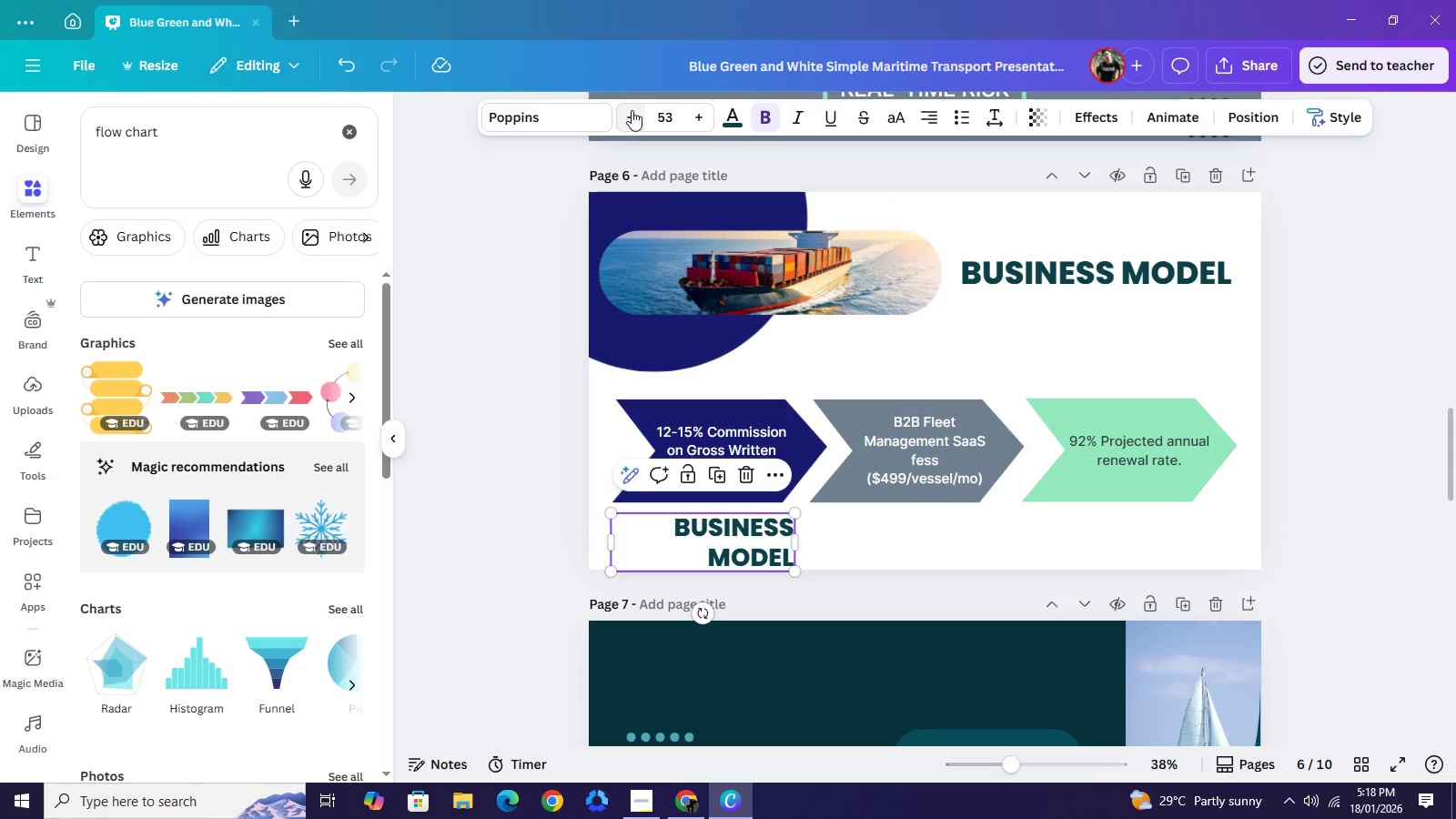 
triple_click([632, 110])
 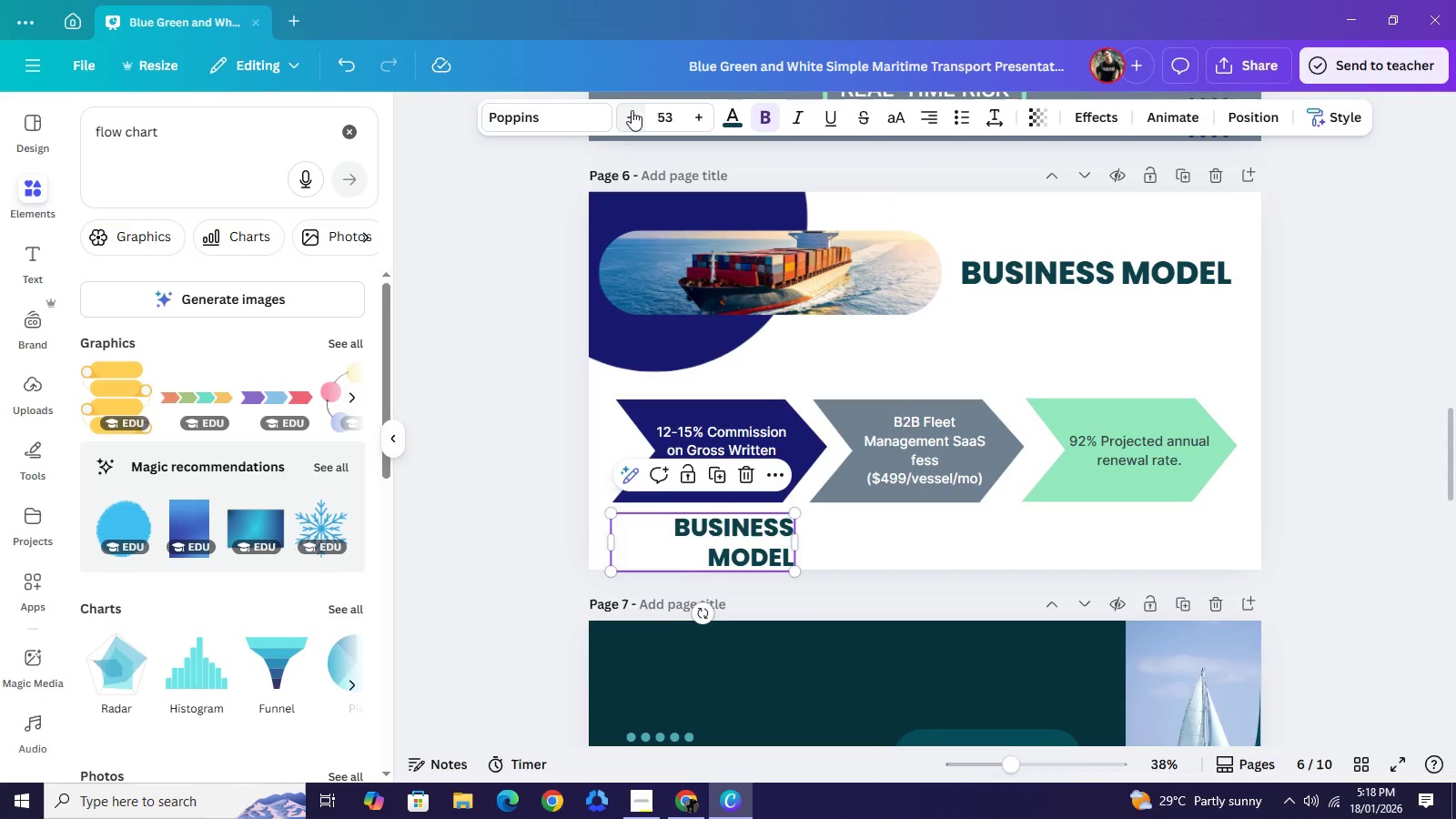 
triple_click([632, 110])
 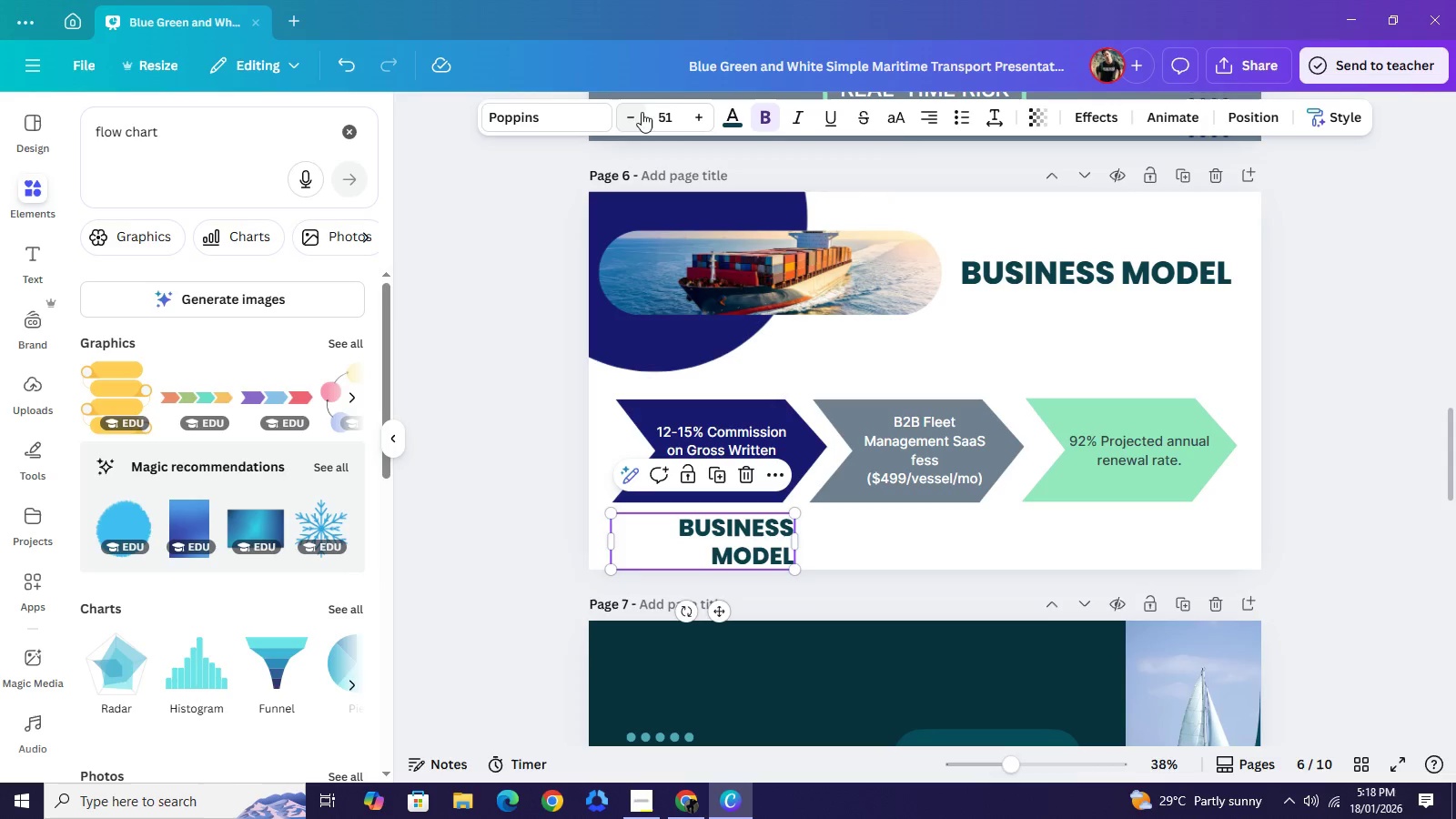 
triple_click([632, 110])
 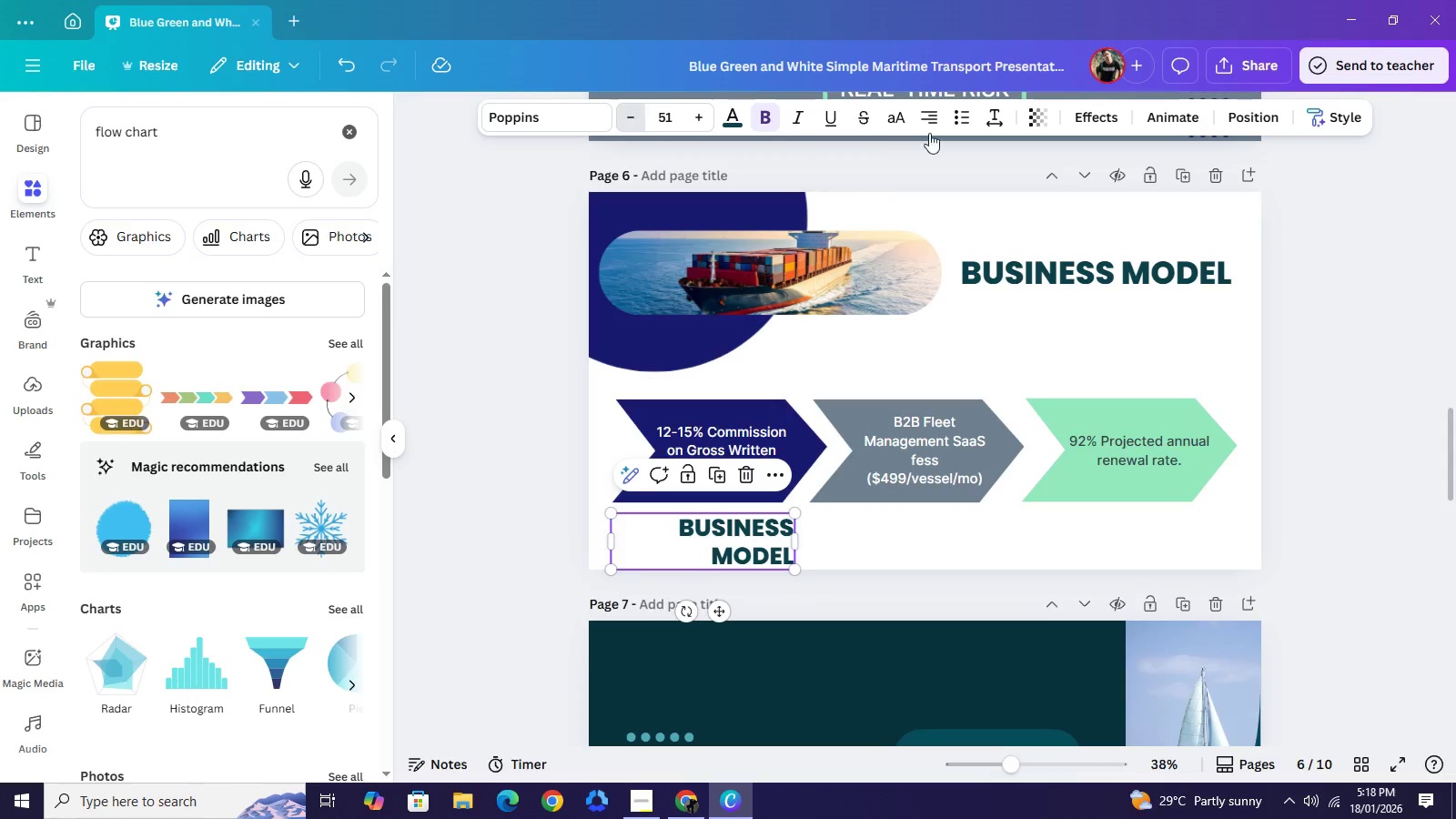 
triple_click([632, 110])
 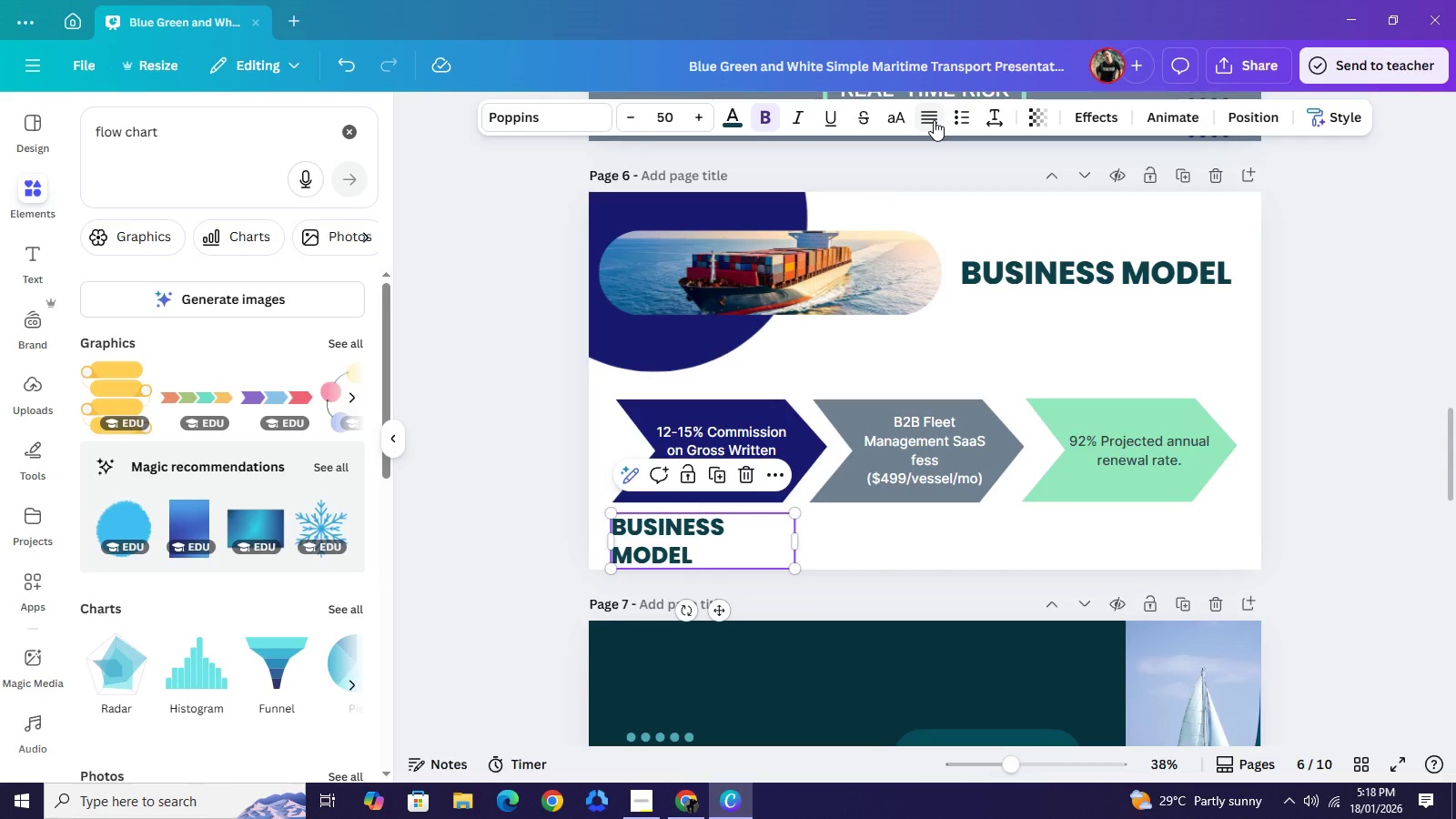 
left_click([934, 120])
 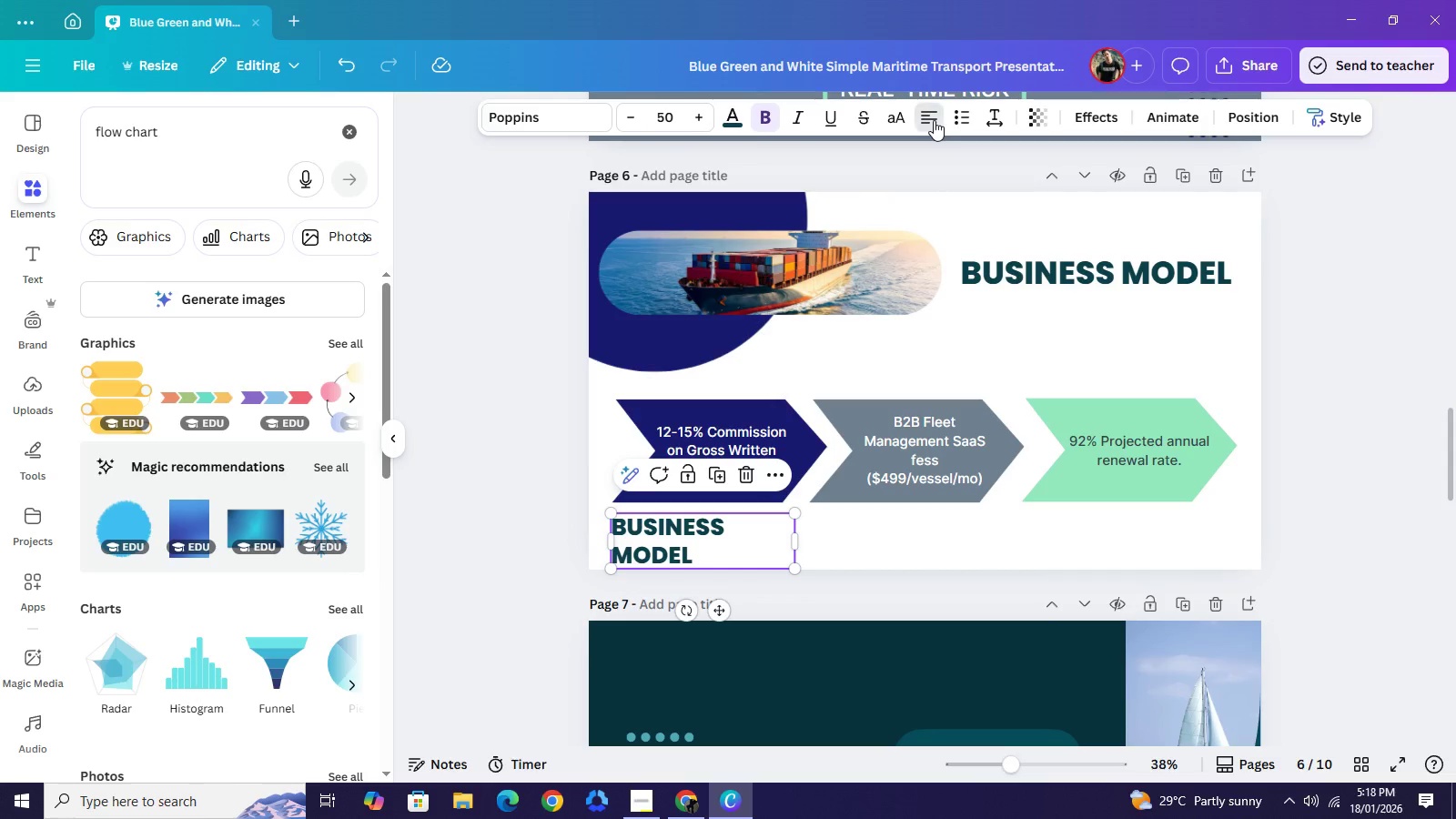 
left_click([934, 120])
 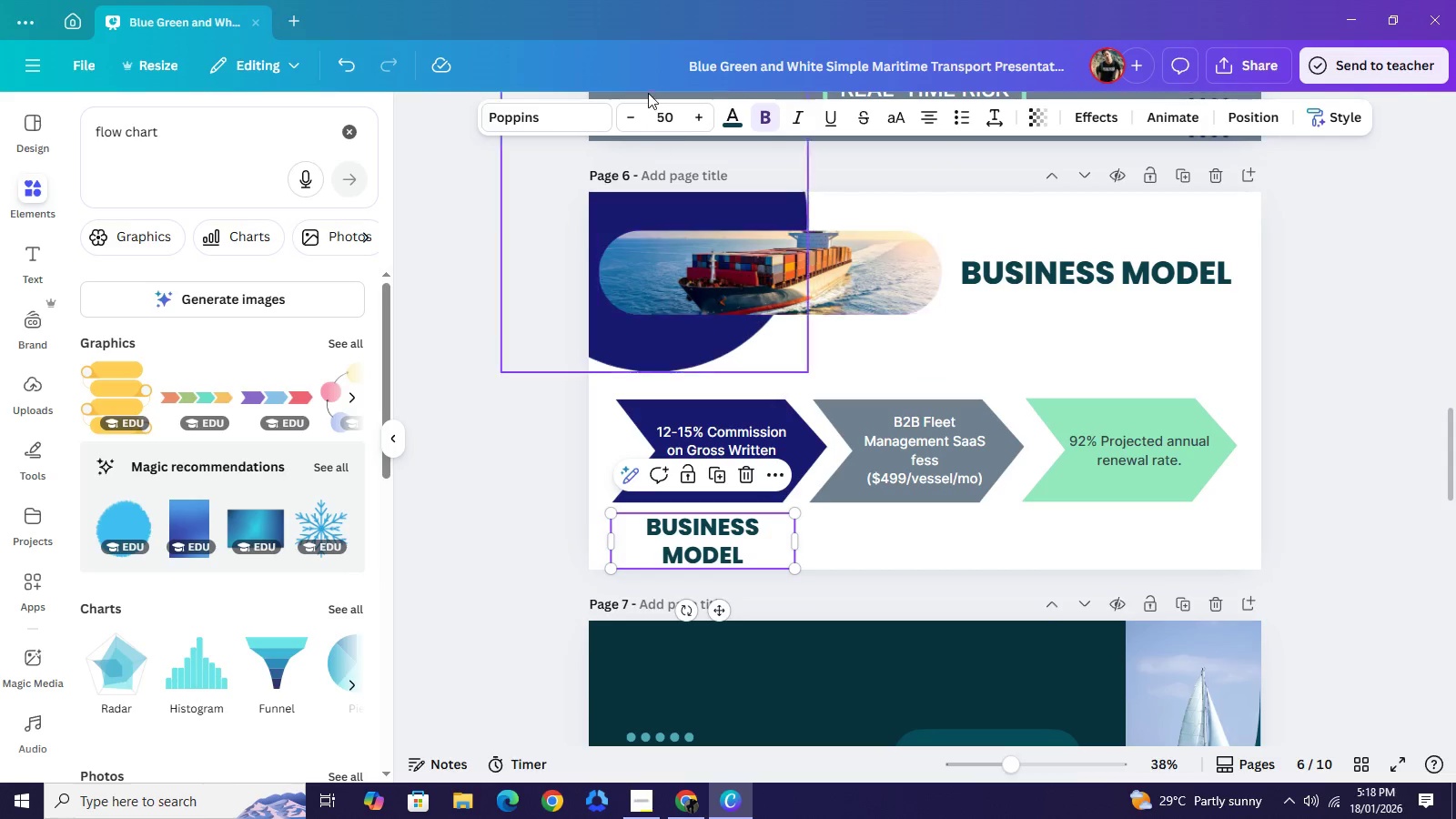 
double_click([640, 121])
 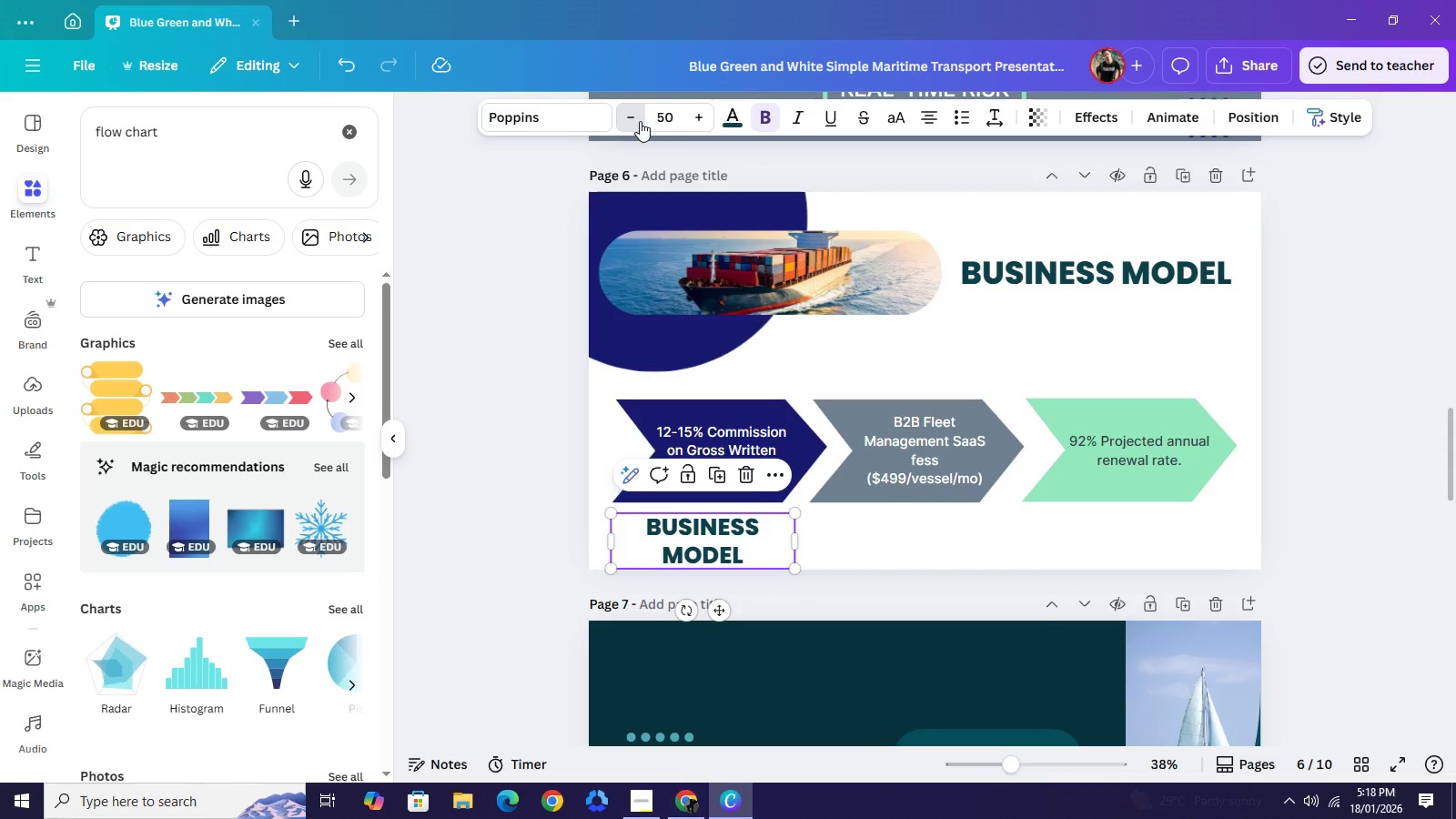 
triple_click([640, 121])
 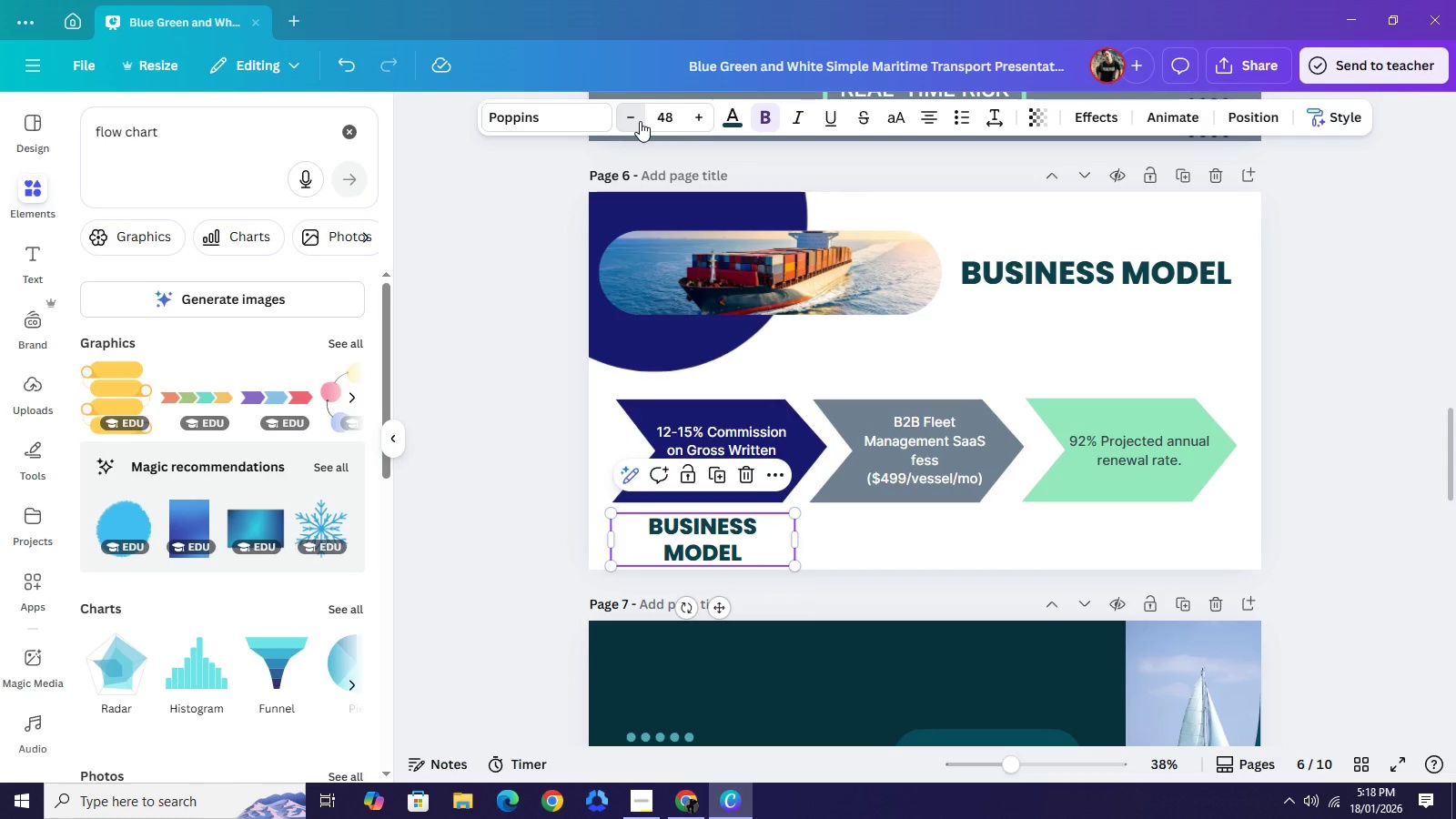 
triple_click([640, 121])
 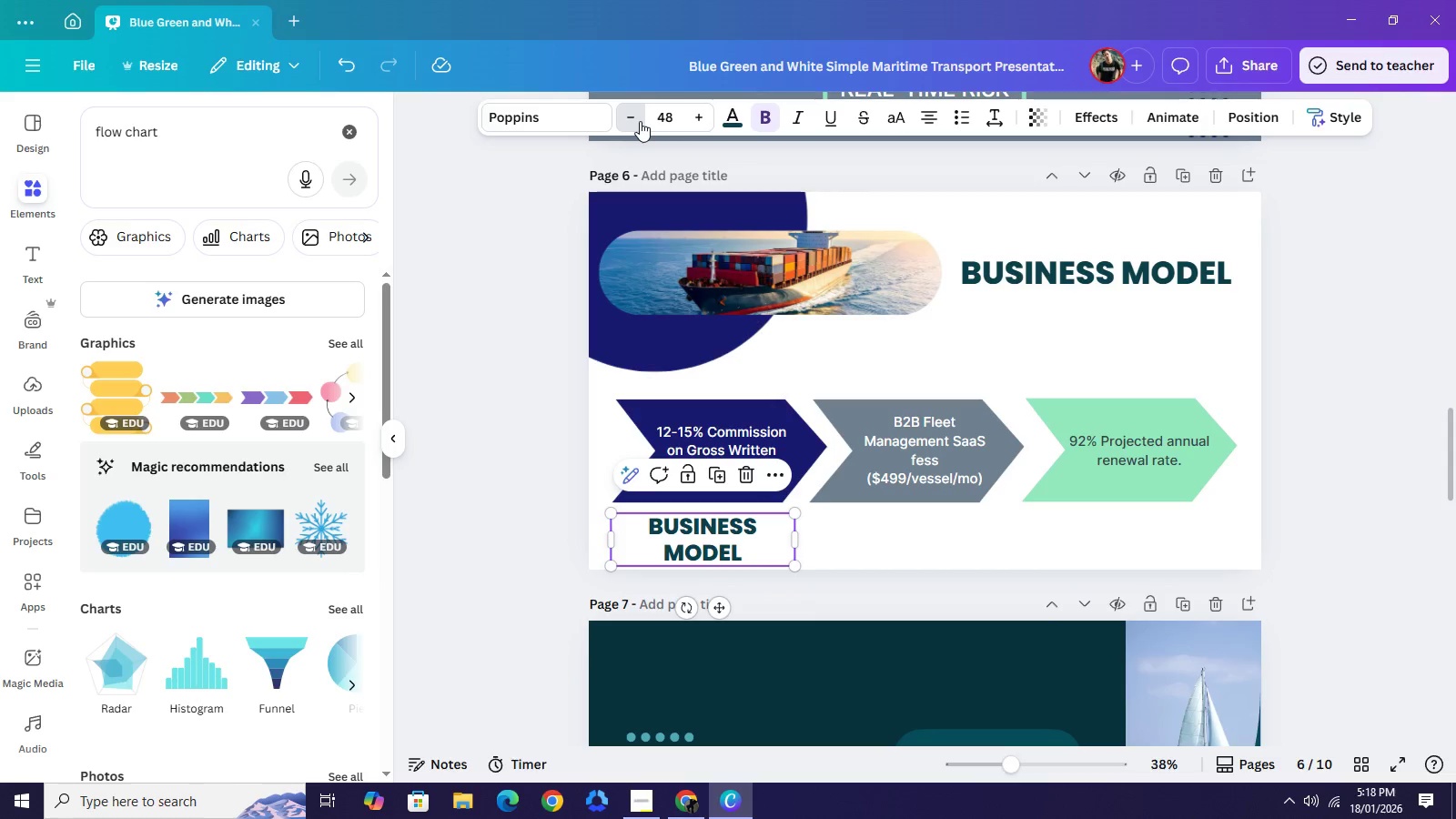 
triple_click([640, 121])
 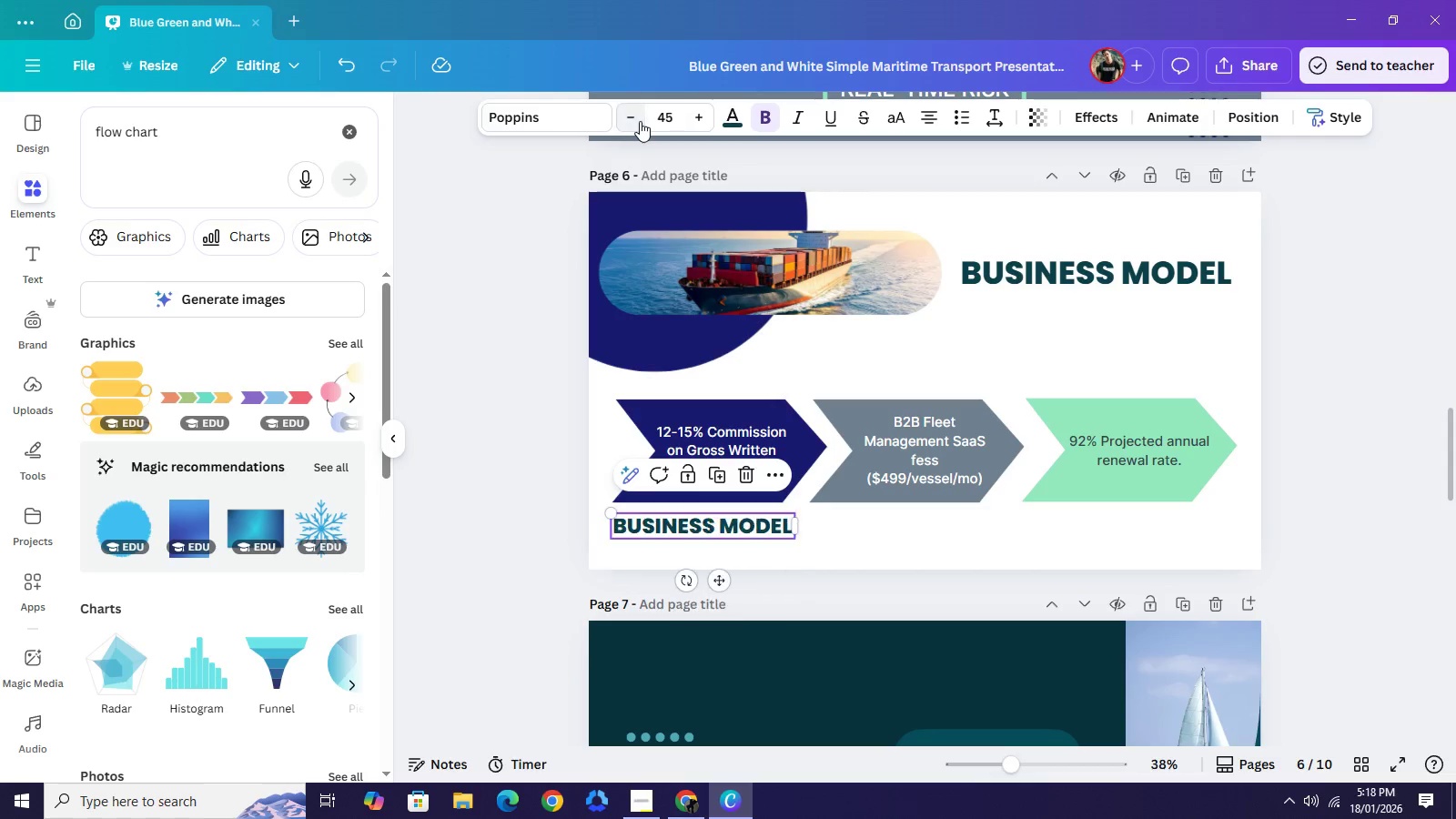 
triple_click([640, 121])
 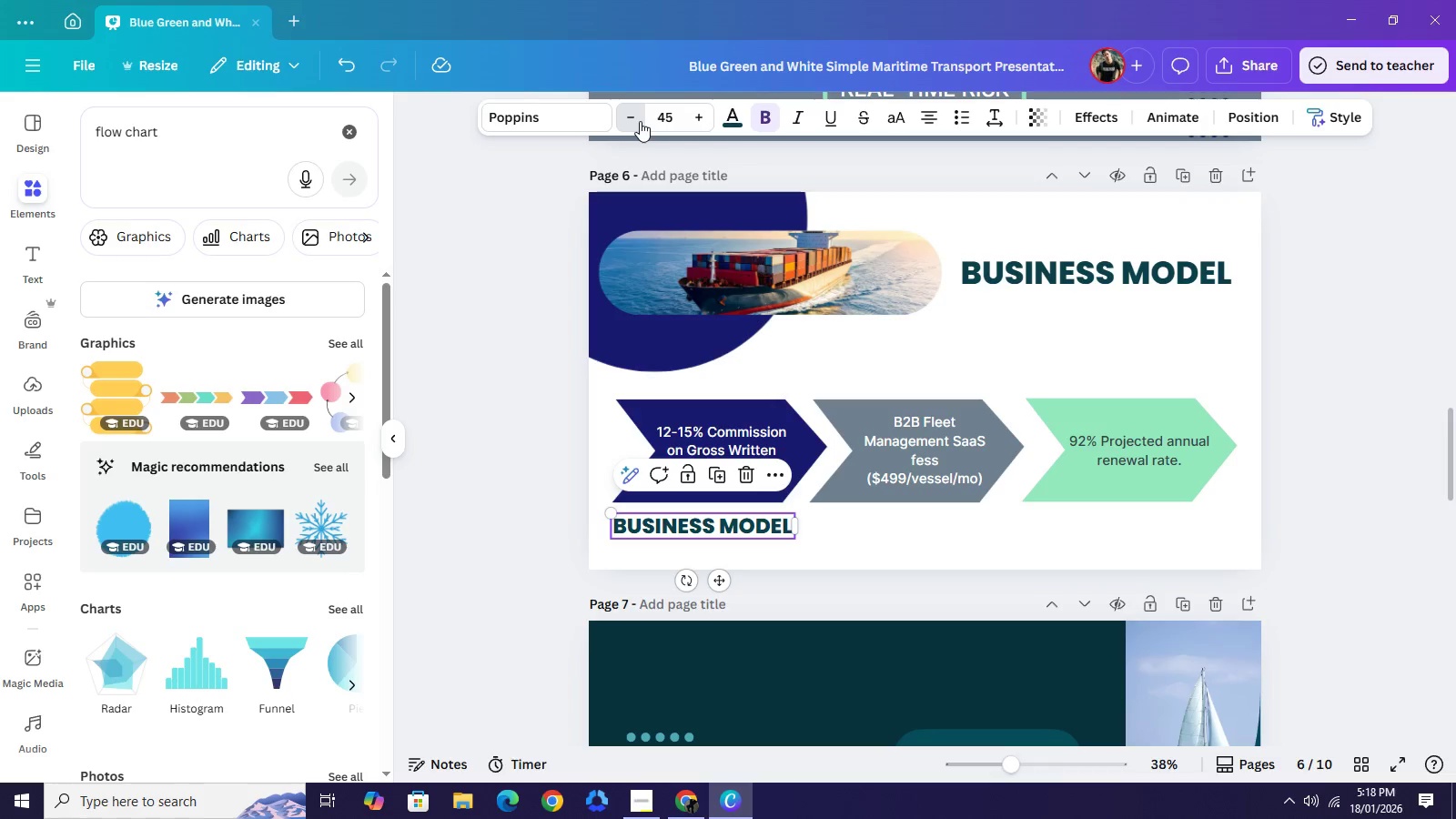 
triple_click([640, 121])
 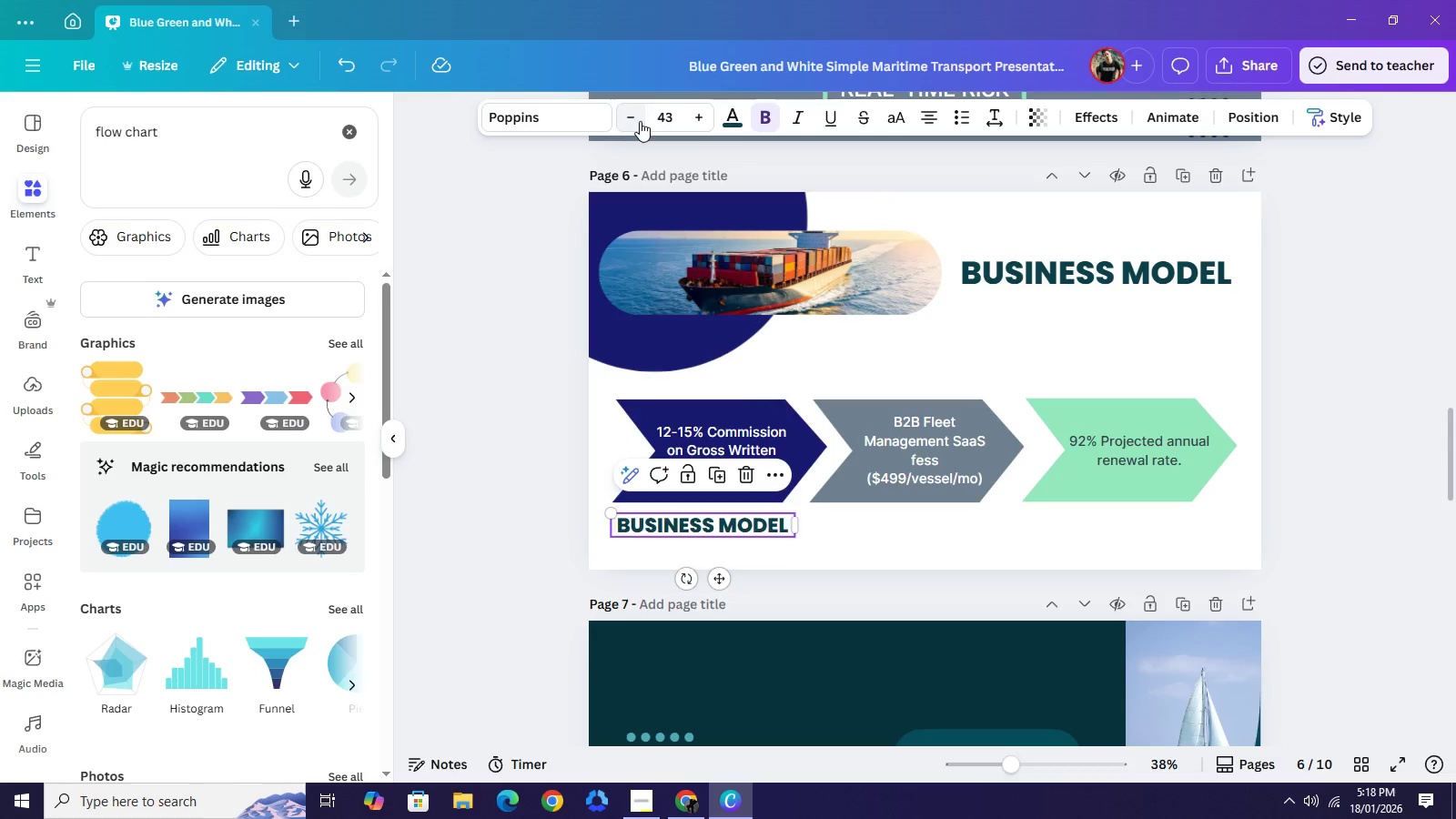 
triple_click([640, 121])
 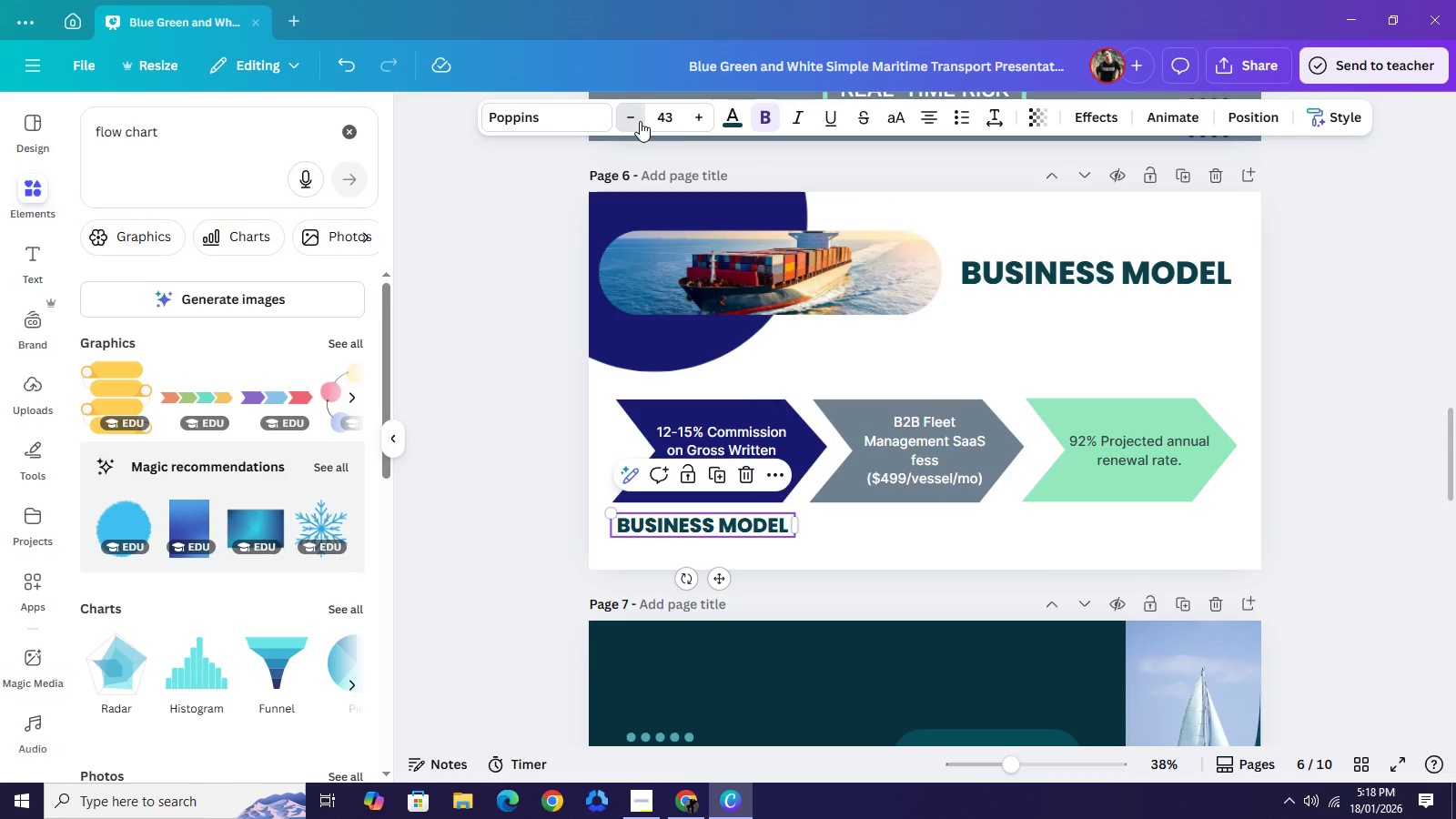 
triple_click([640, 121])
 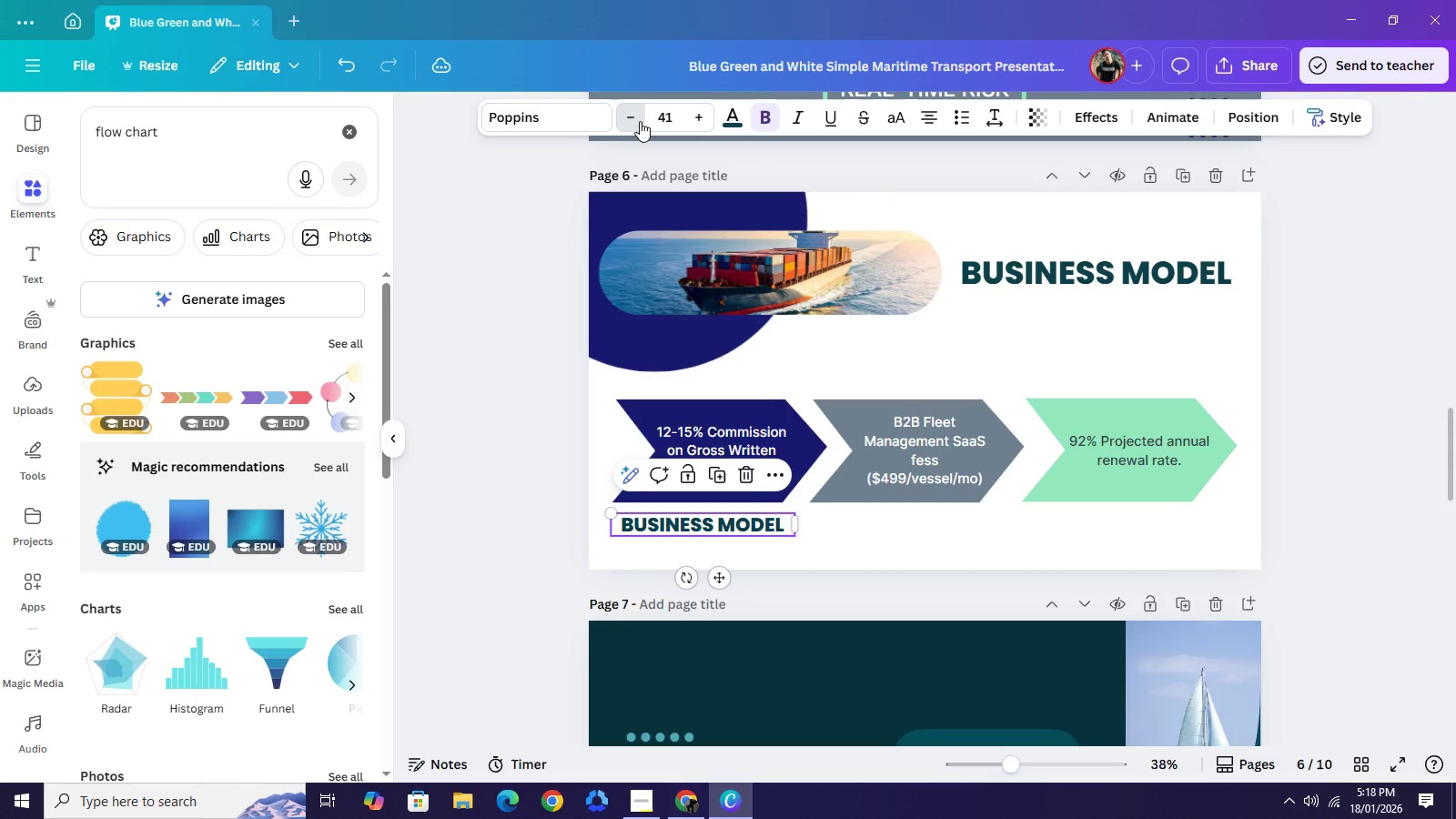 
left_click([640, 121])
 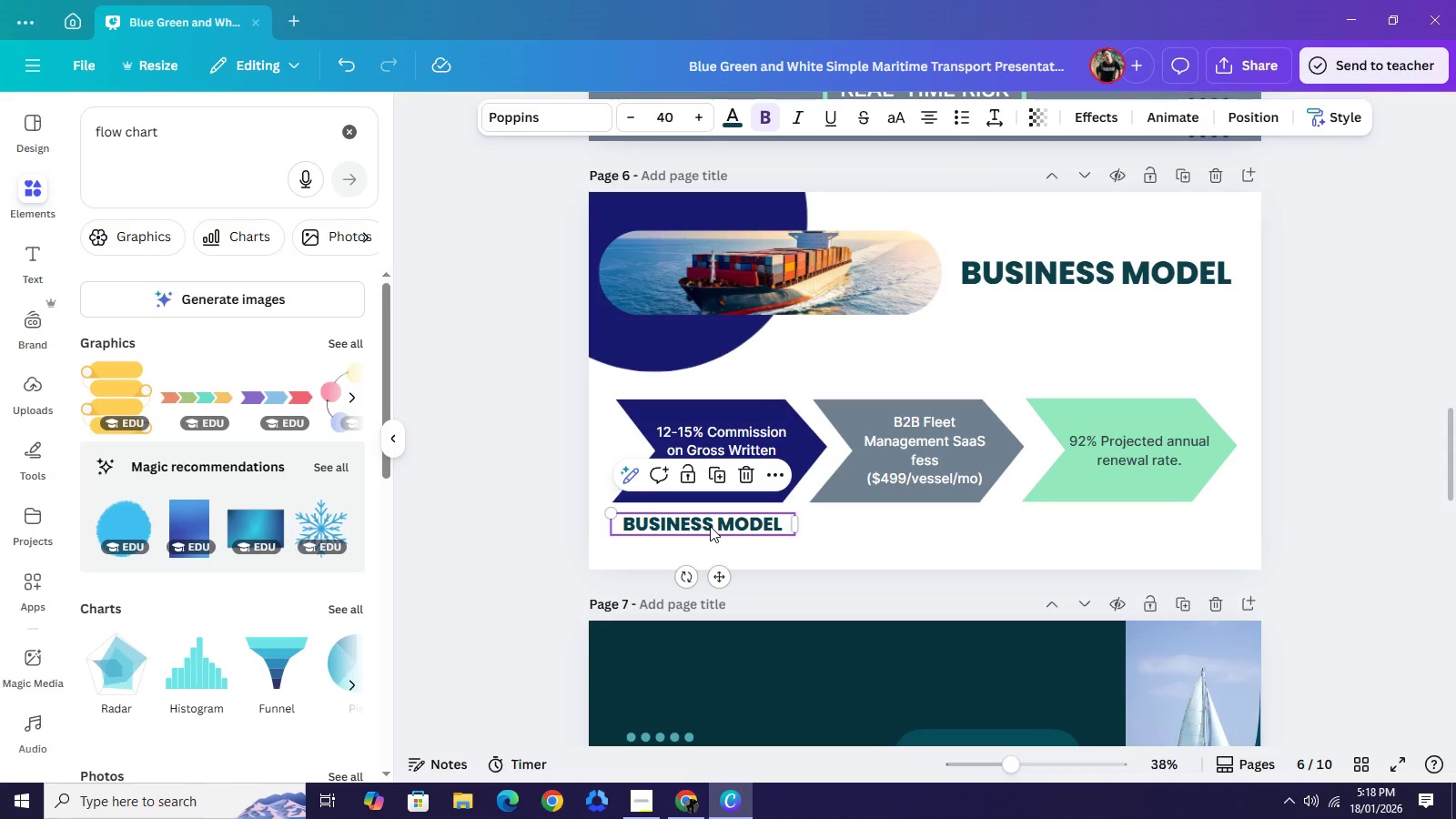 
double_click([710, 526])
 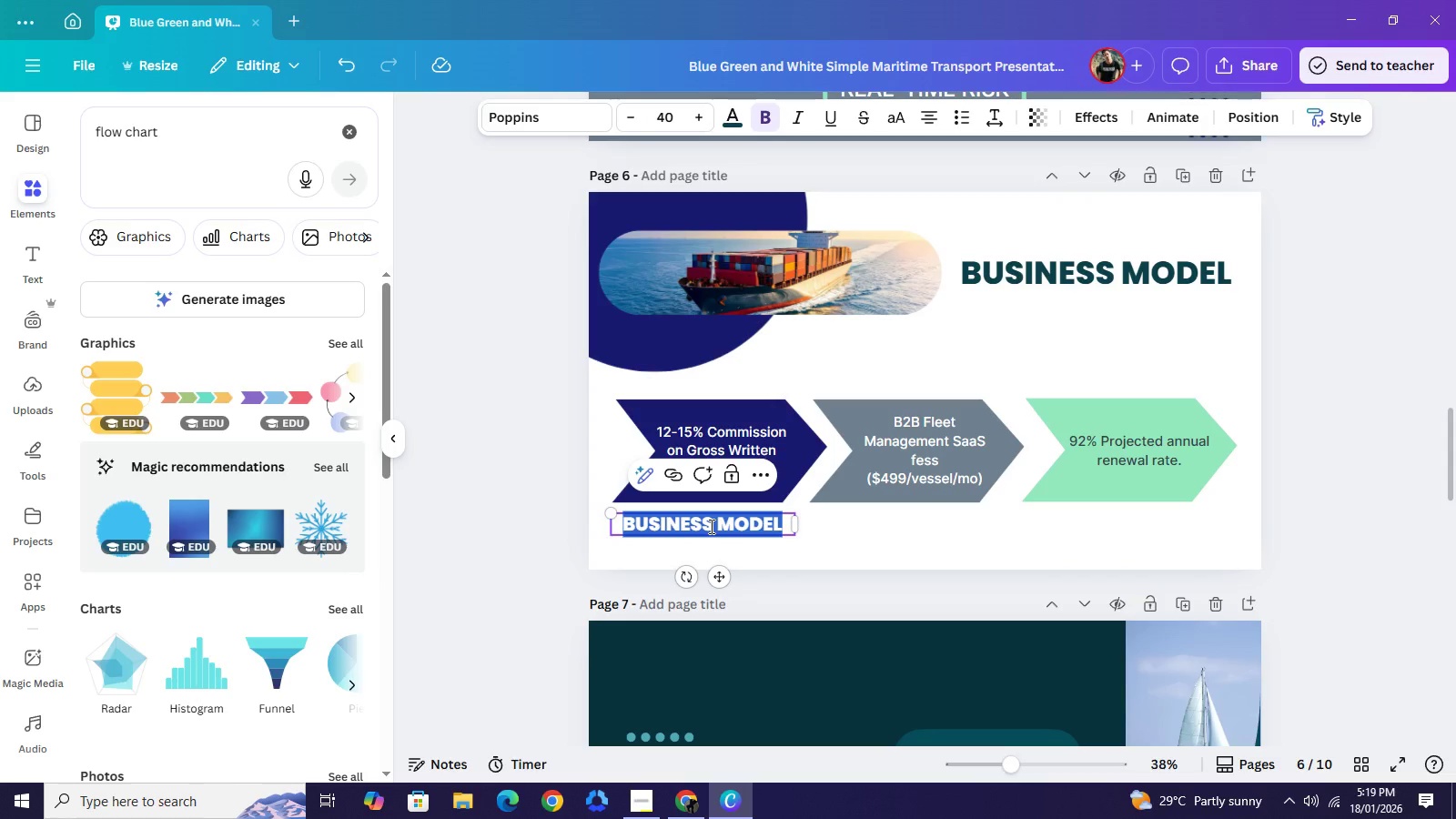 
type(pr)
key(Backspace)
key(Backspace)
type(PRIMARY REVENUW)
key(Backspace)
type(E)
 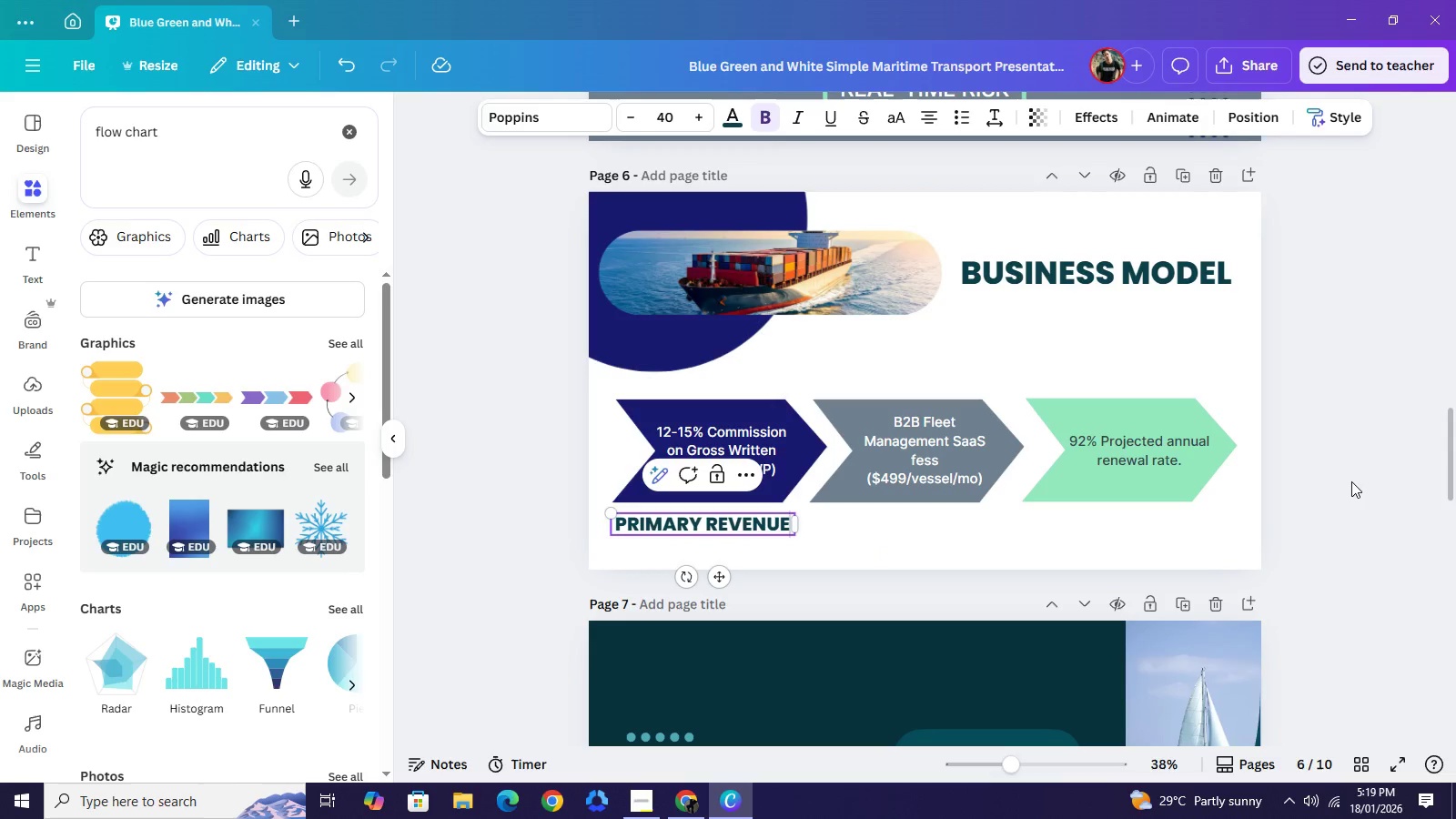 
left_click([1355, 481])
 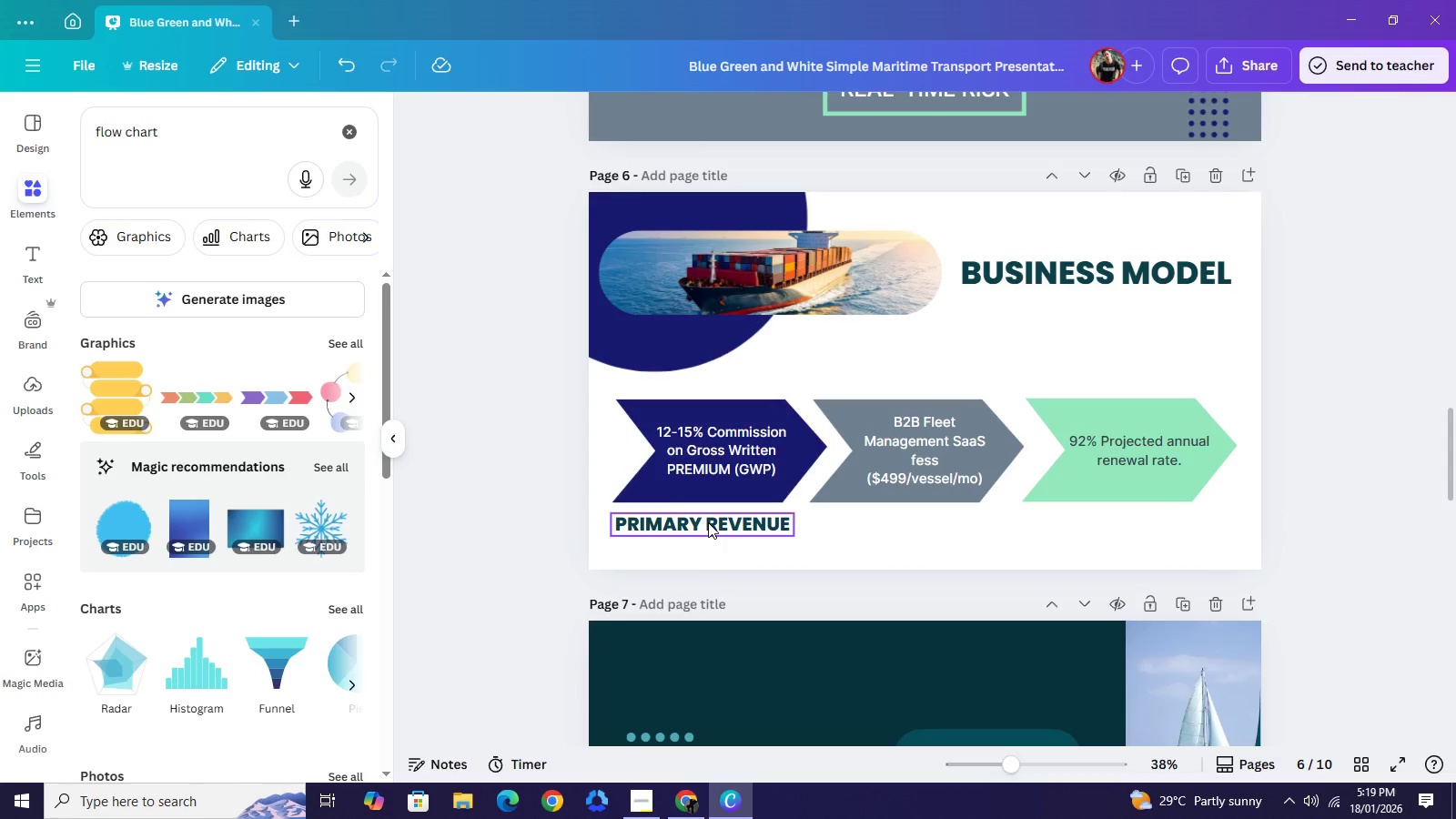 
left_click([708, 522])
 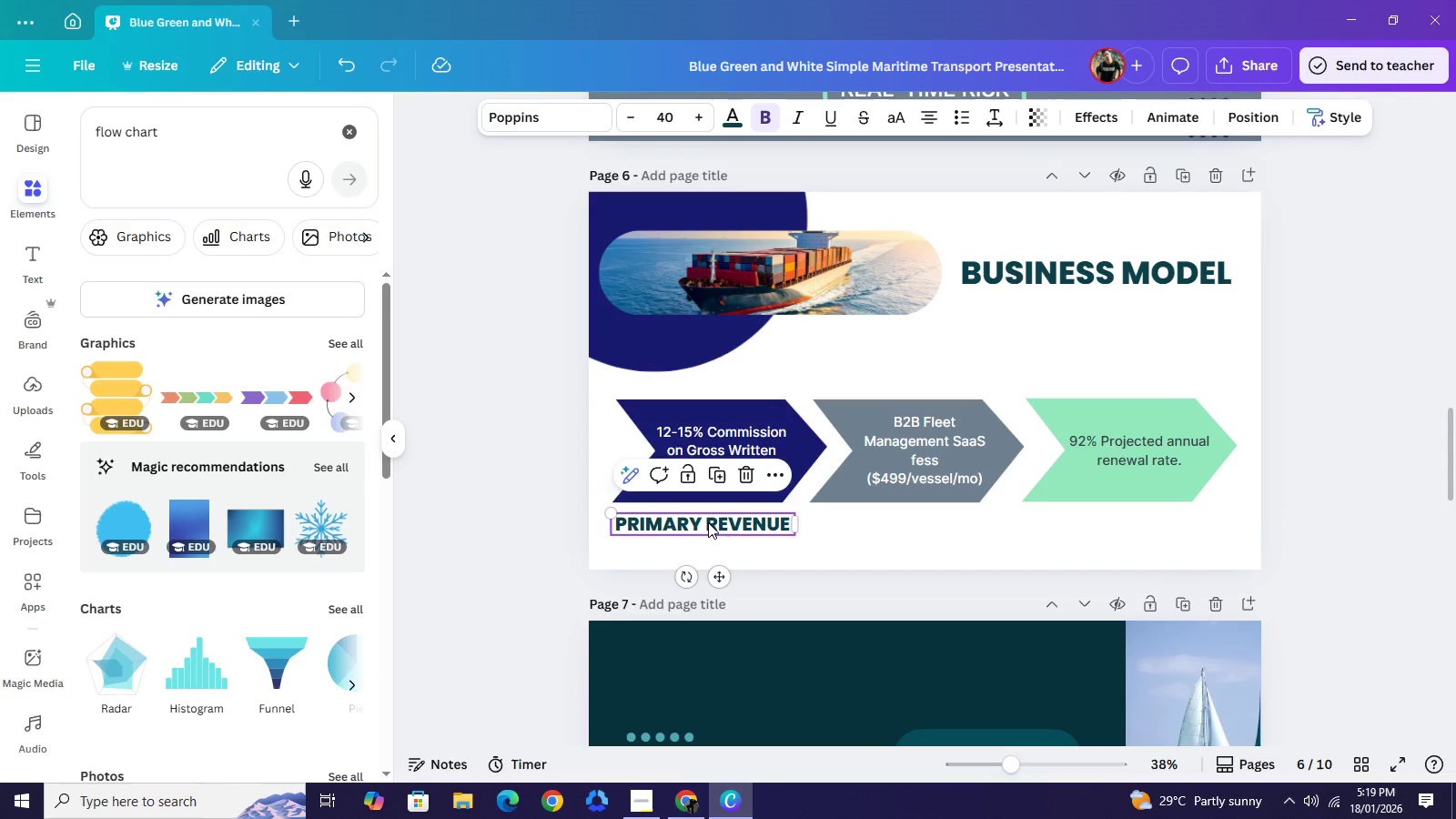 
key(Control+C)
 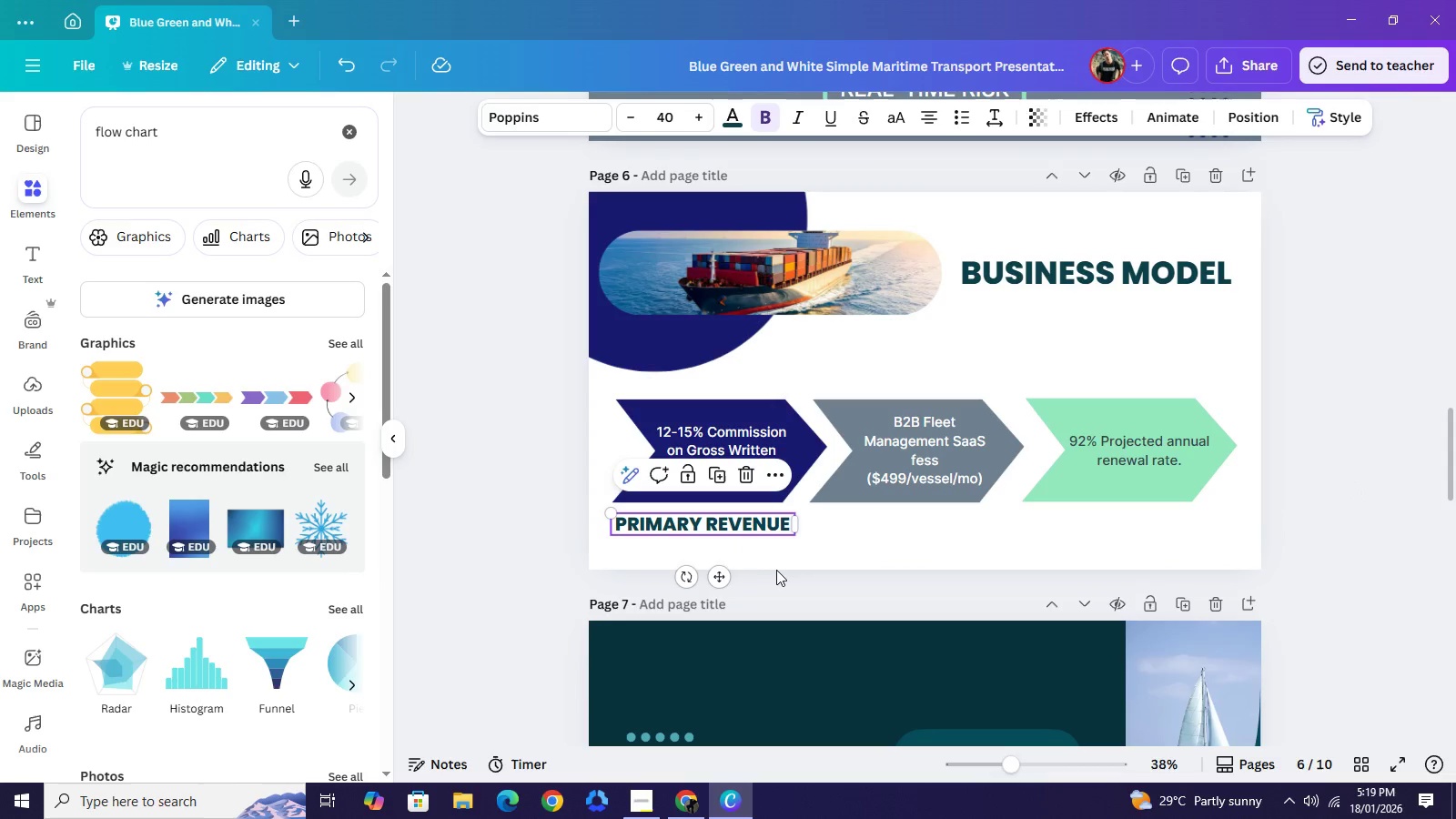 
key(Control+V)
 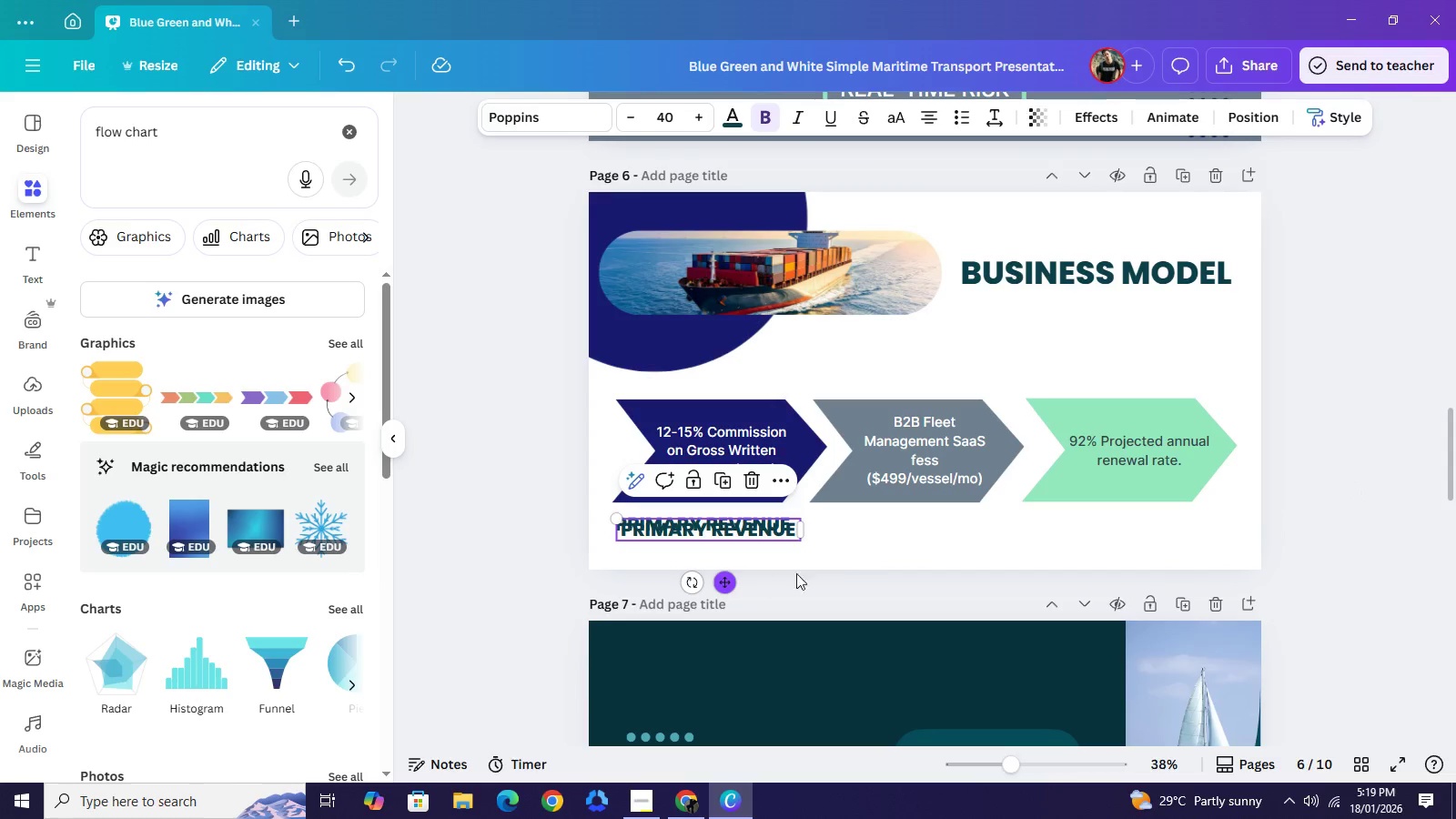 
left_click_drag(start_coordinate=[716, 587], to_coordinate=[918, 581])
 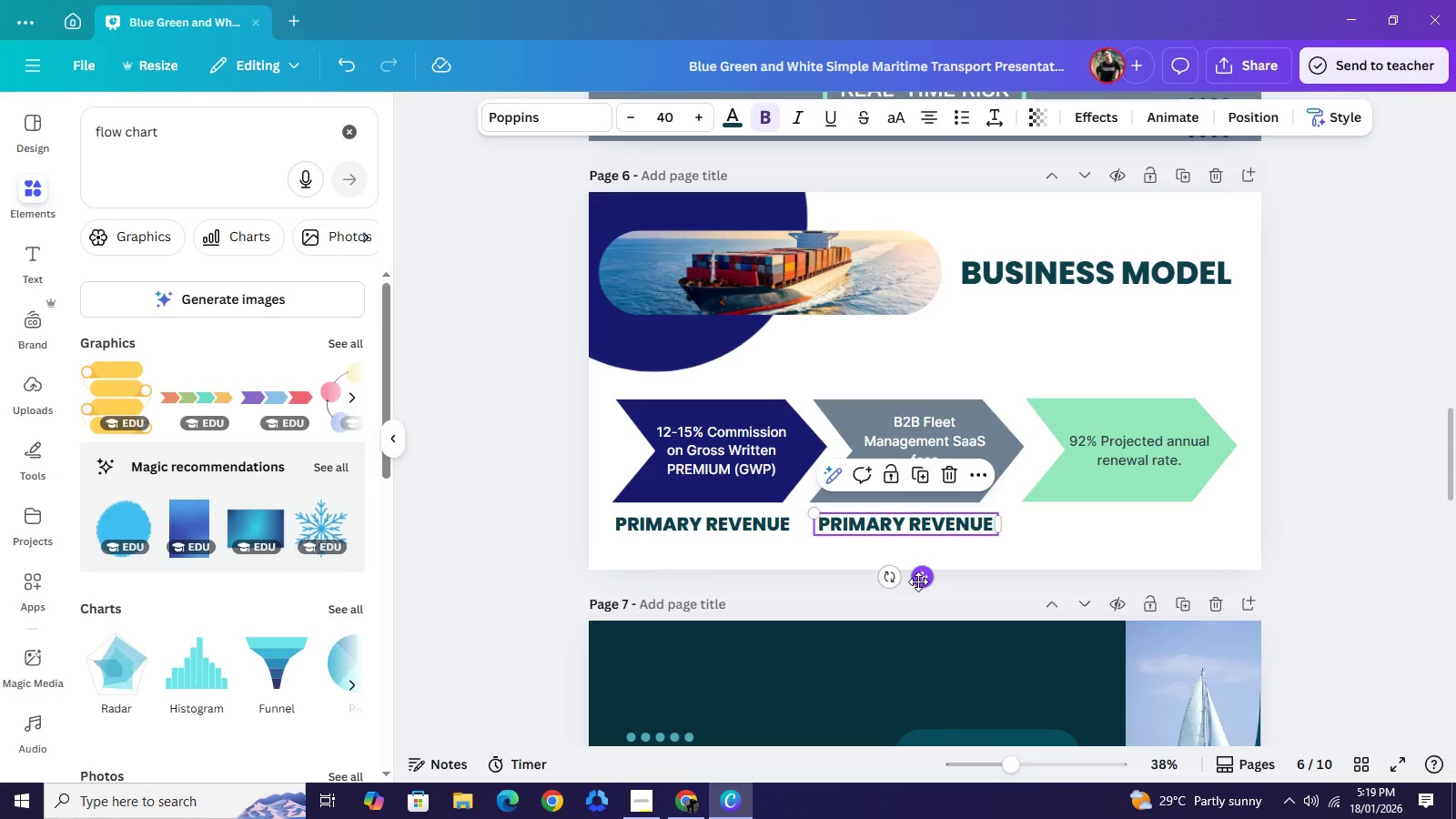 
key(Control+C)
 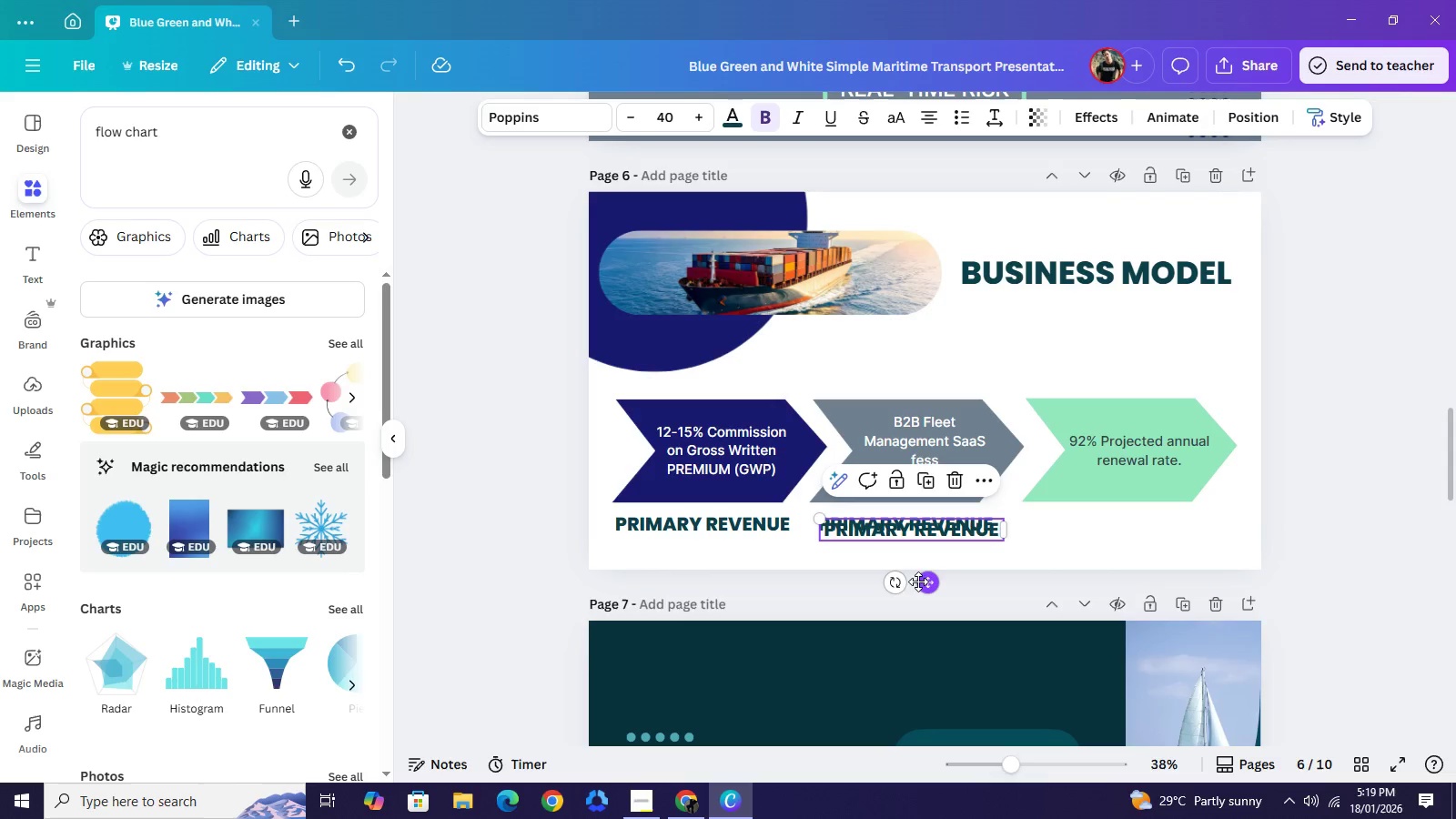 
key(Control+V)
 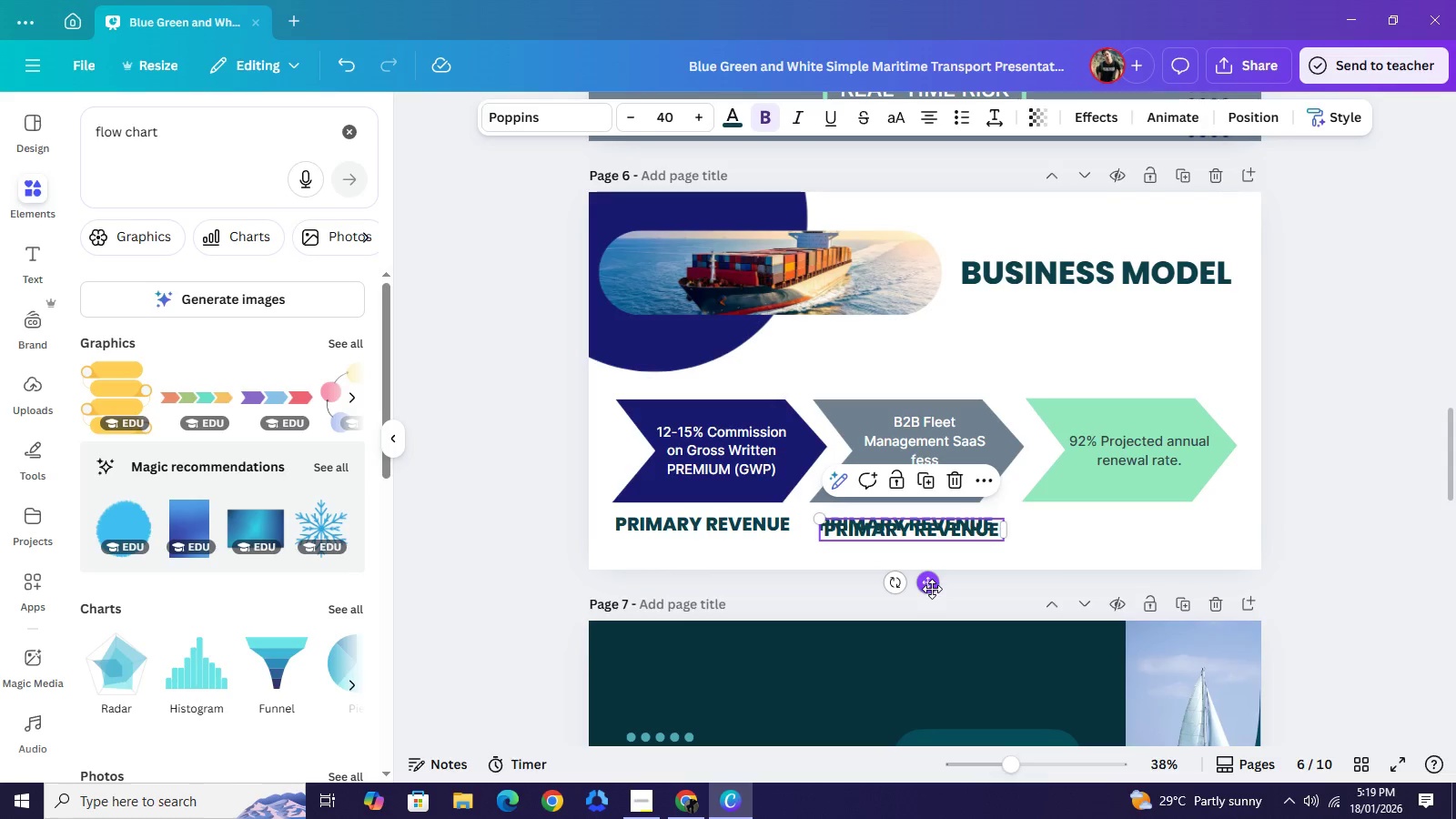 
left_click_drag(start_coordinate=[932, 589], to_coordinate=[1139, 586])
 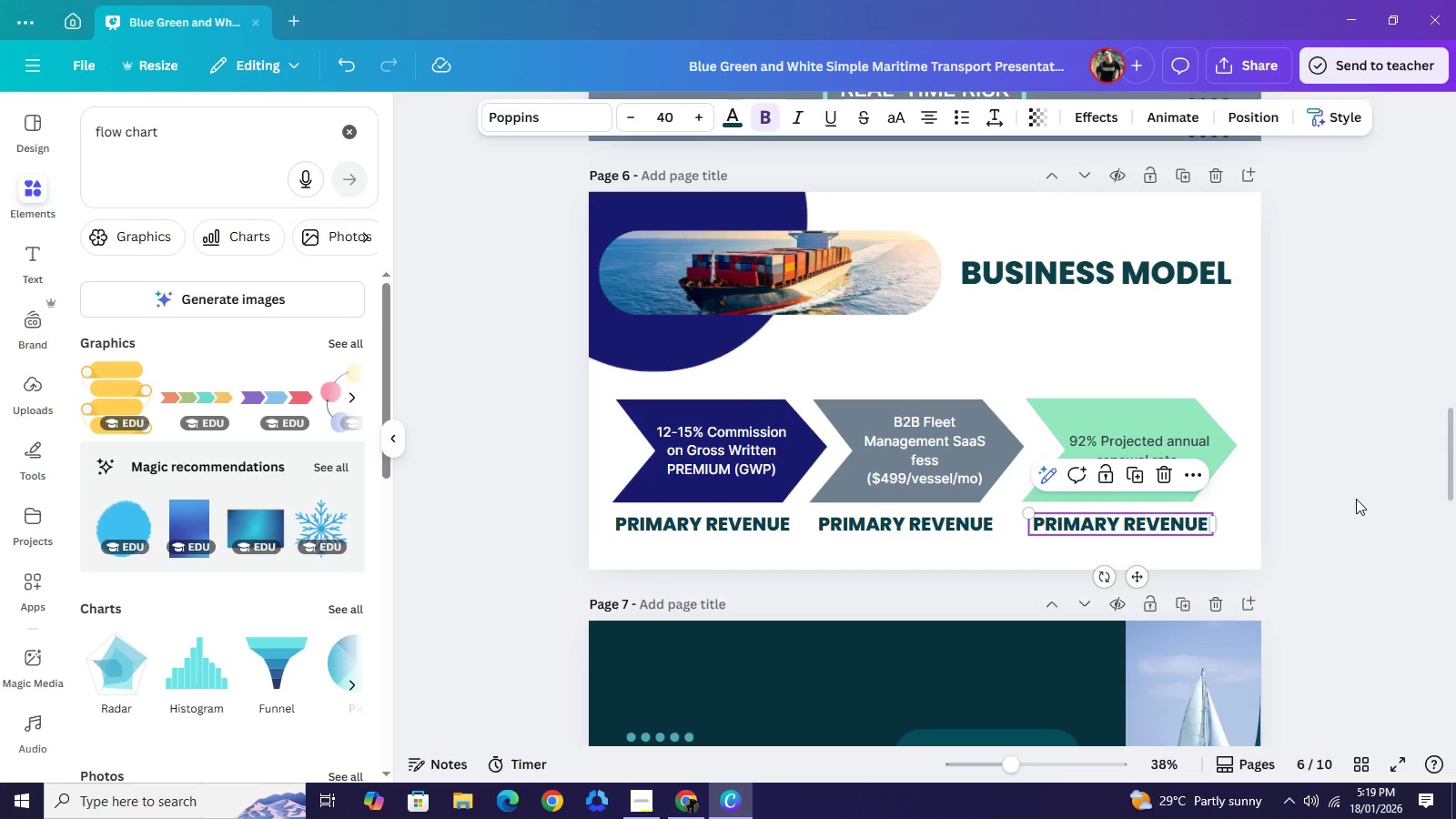 
left_click([1356, 499])
 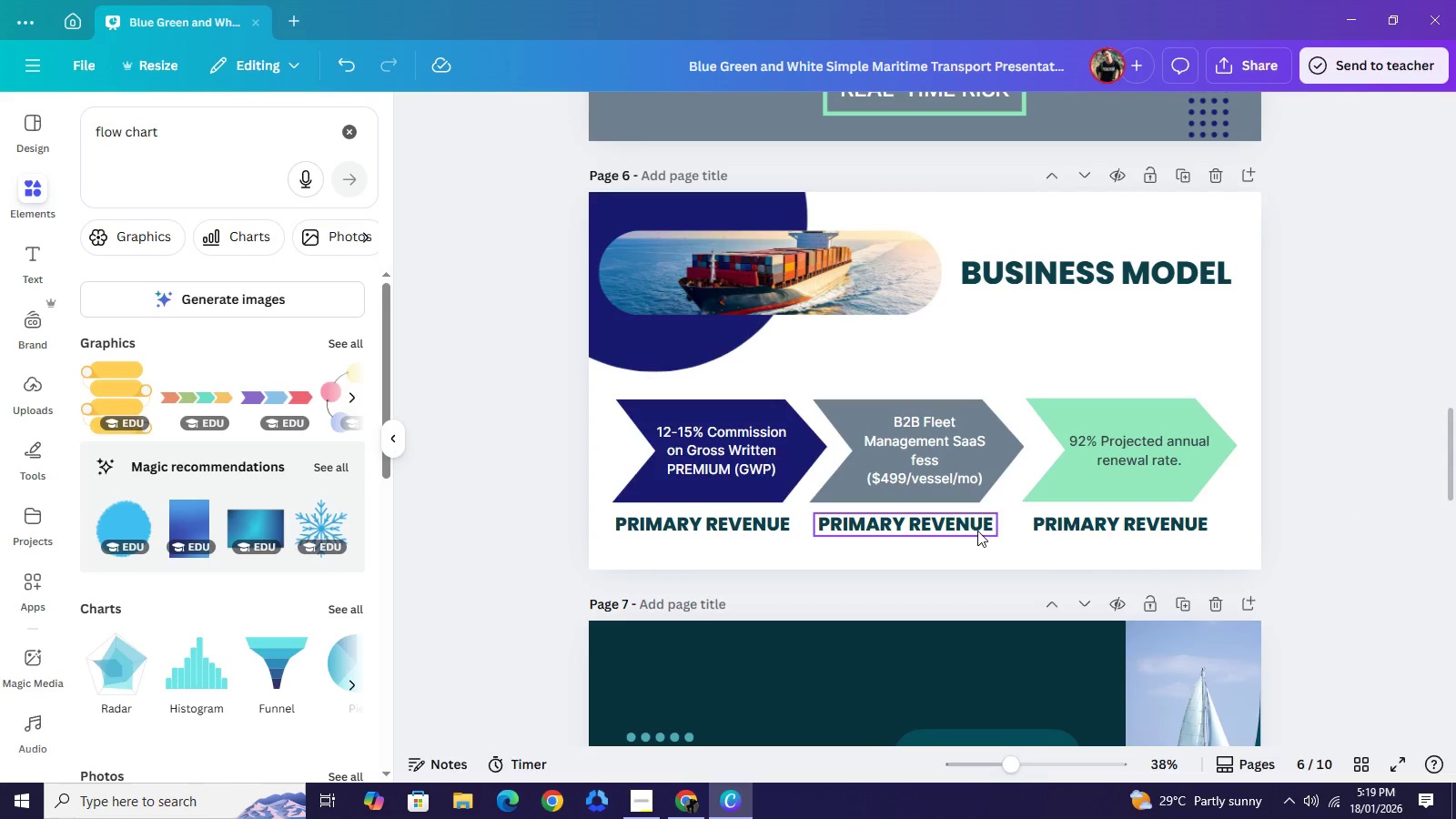 
wait(7.22)
 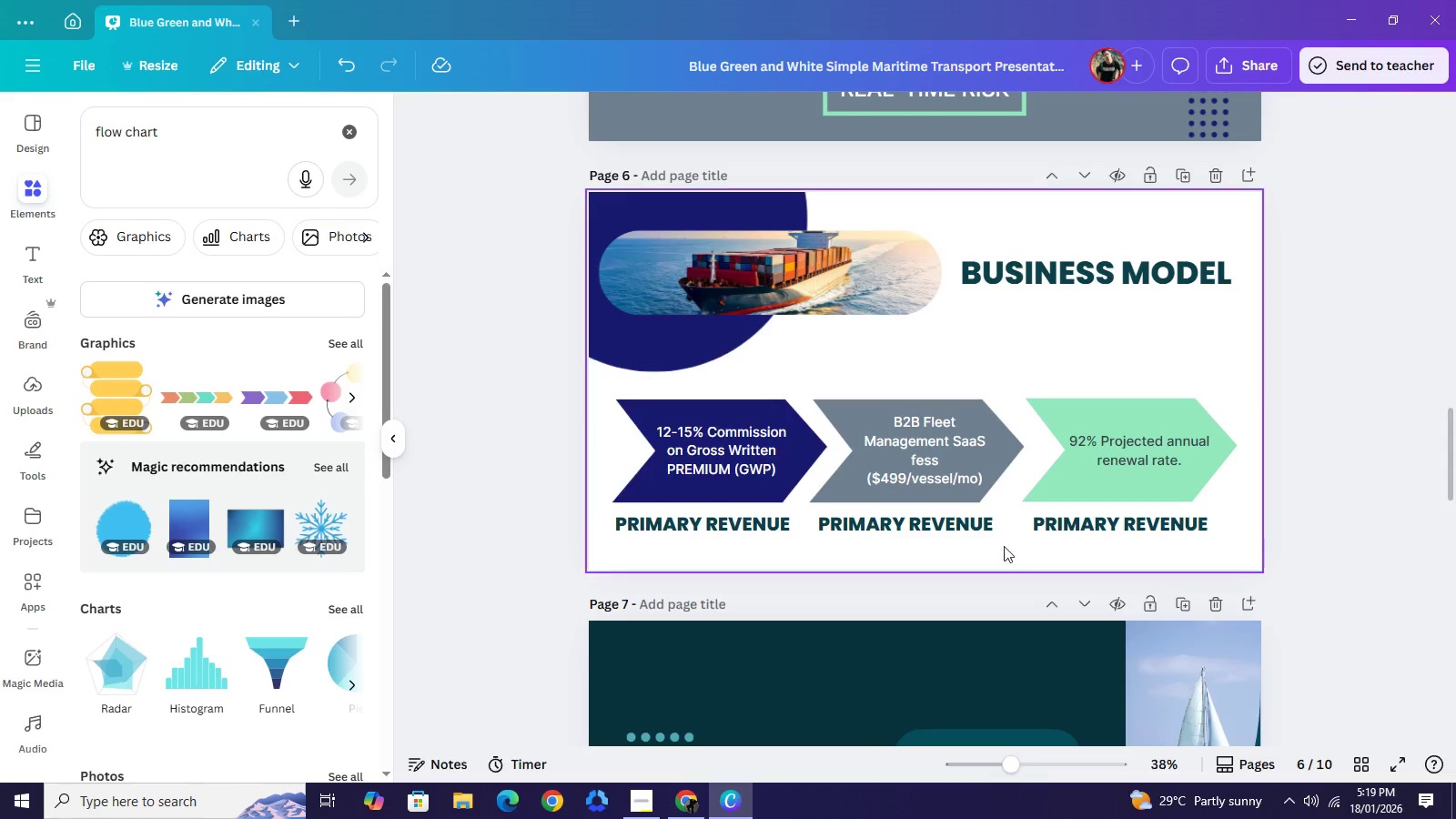 
left_click([878, 522])
 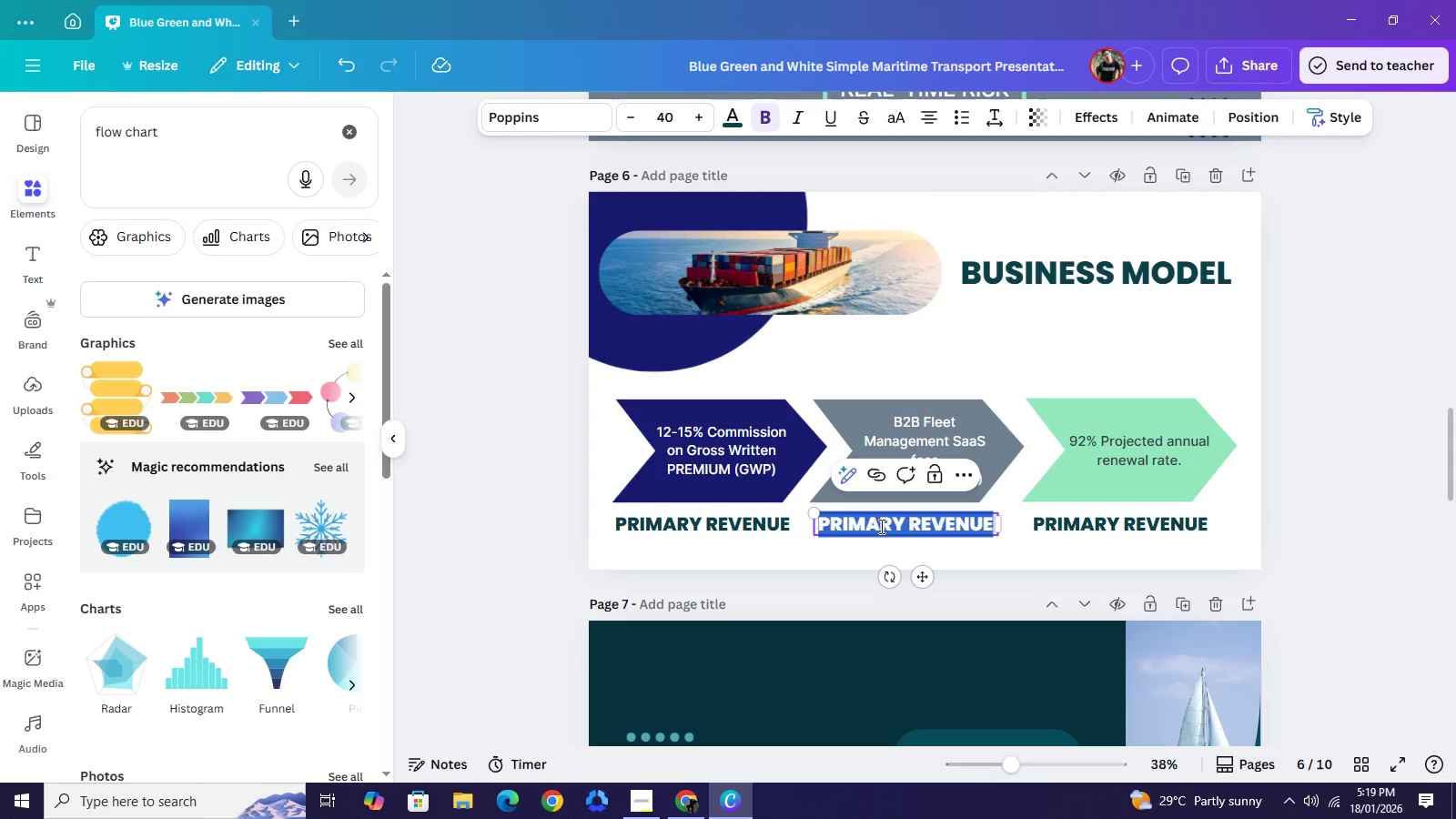 
left_click([880, 526])
 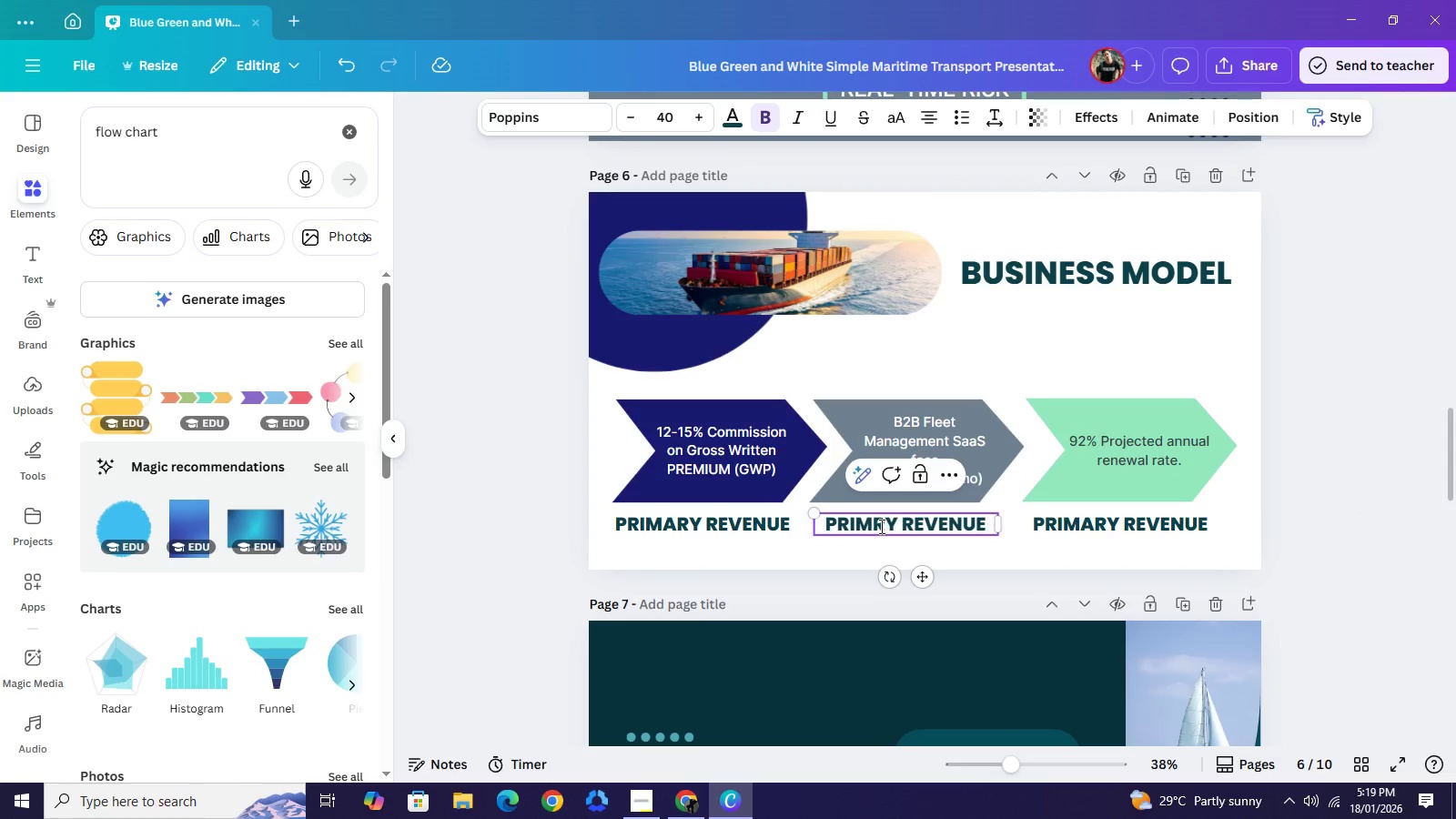 
key(Backspace)
key(Backspace)
key(Backspace)
key(Backspace)
key(Backspace)
type(SECONDA)
 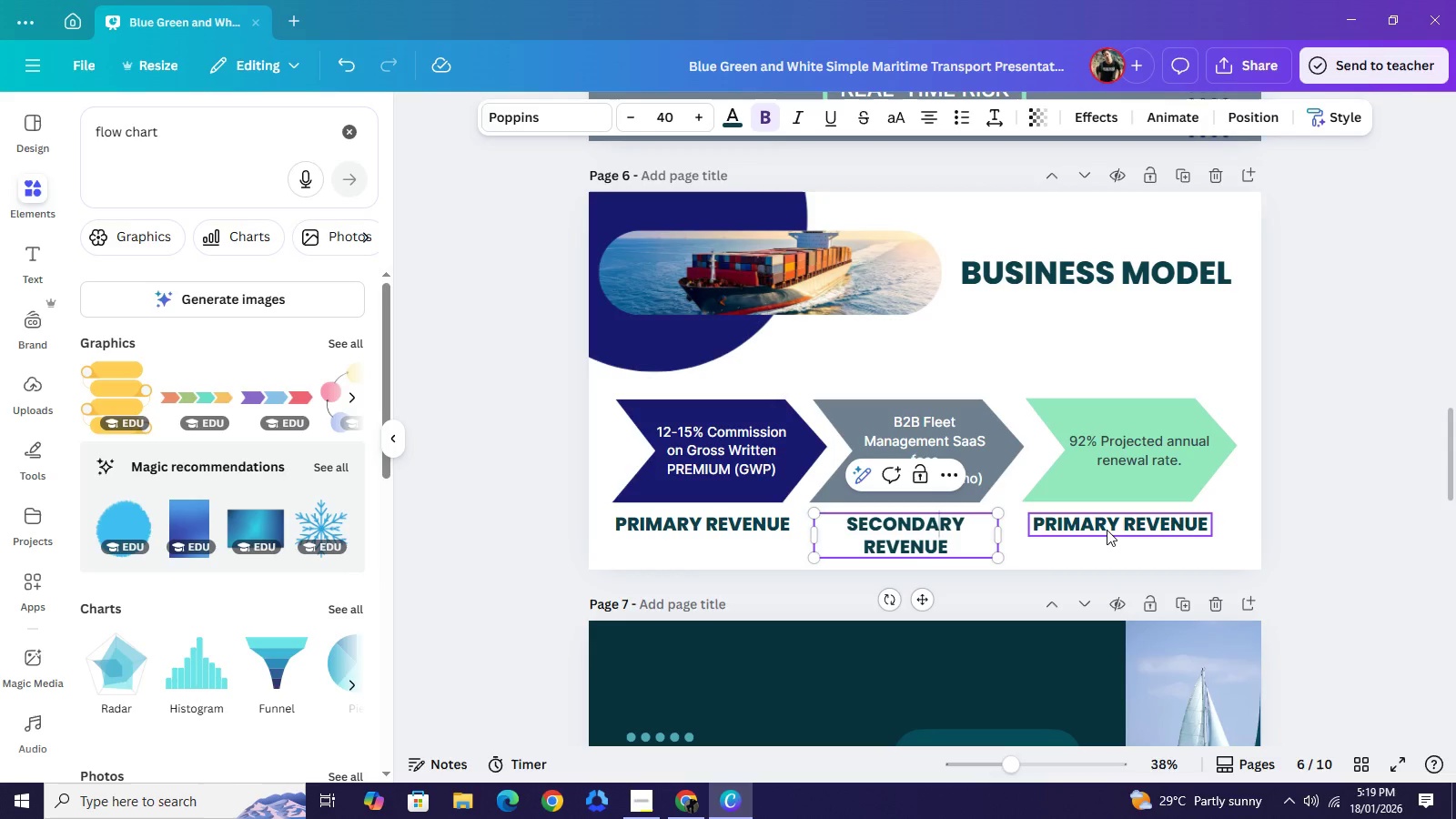 
double_click([1107, 530])
 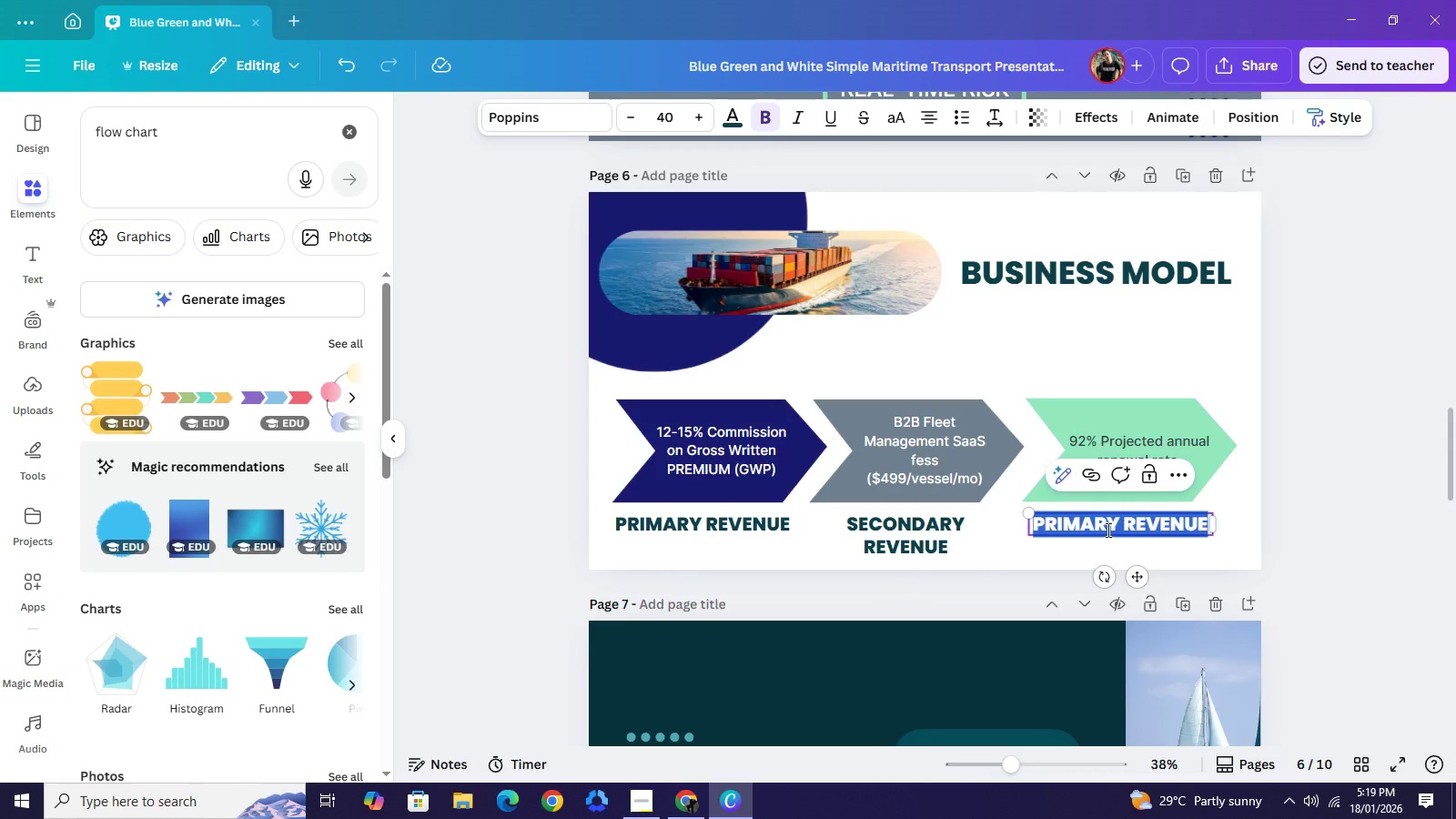 
type(RETENTION)
 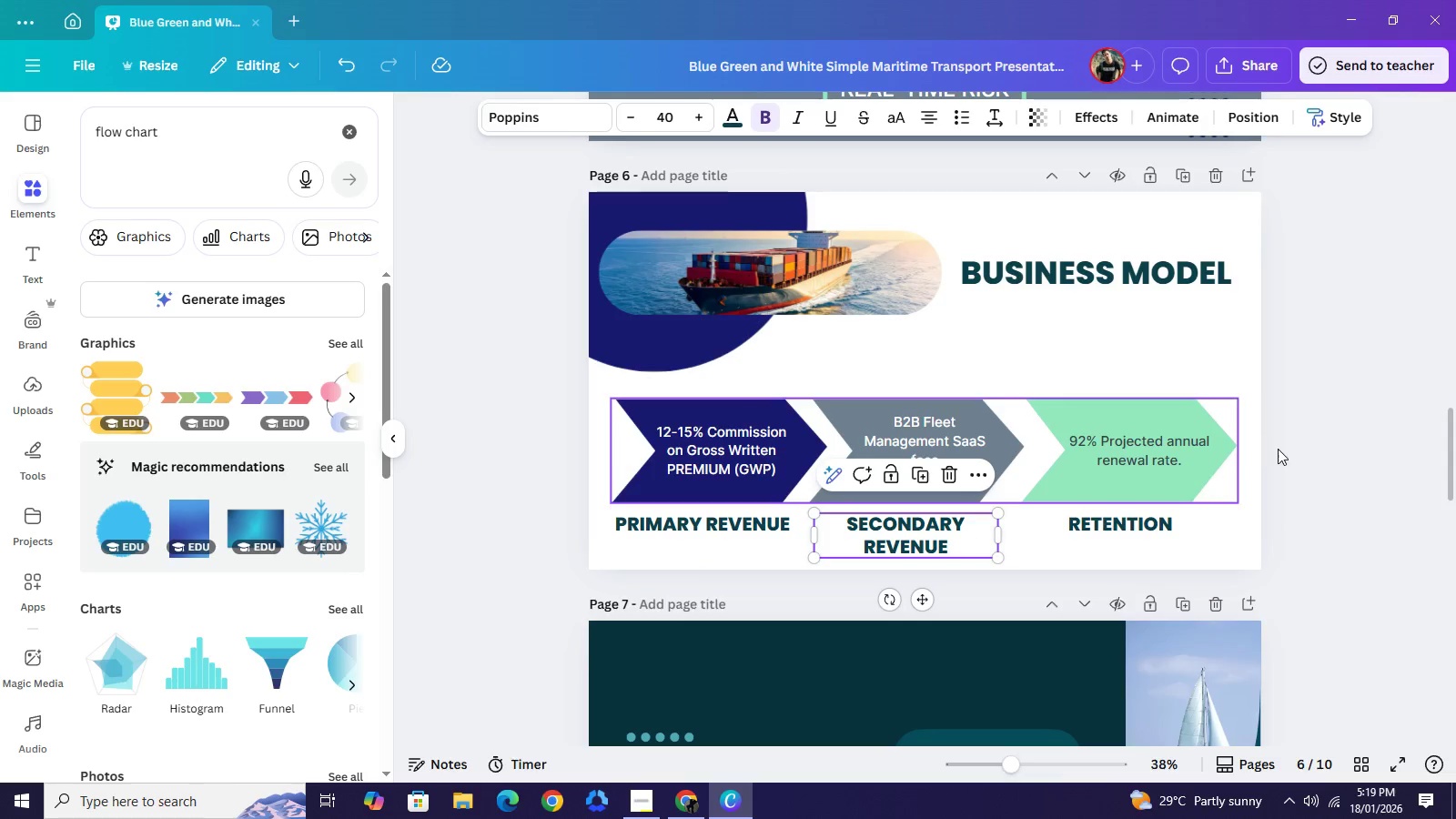 
left_click([750, 522])
 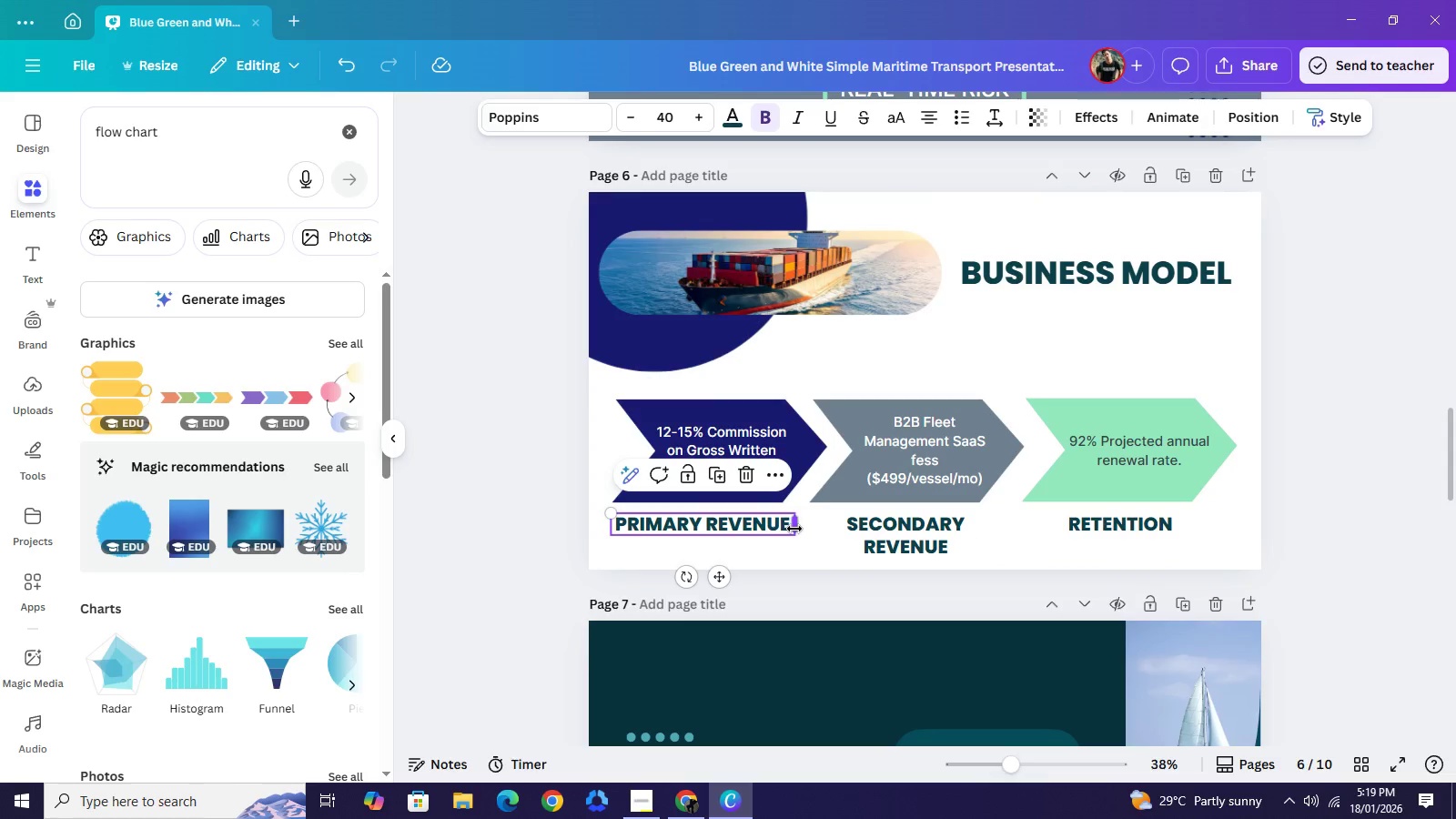 
left_click_drag(start_coordinate=[794, 529], to_coordinate=[783, 528])
 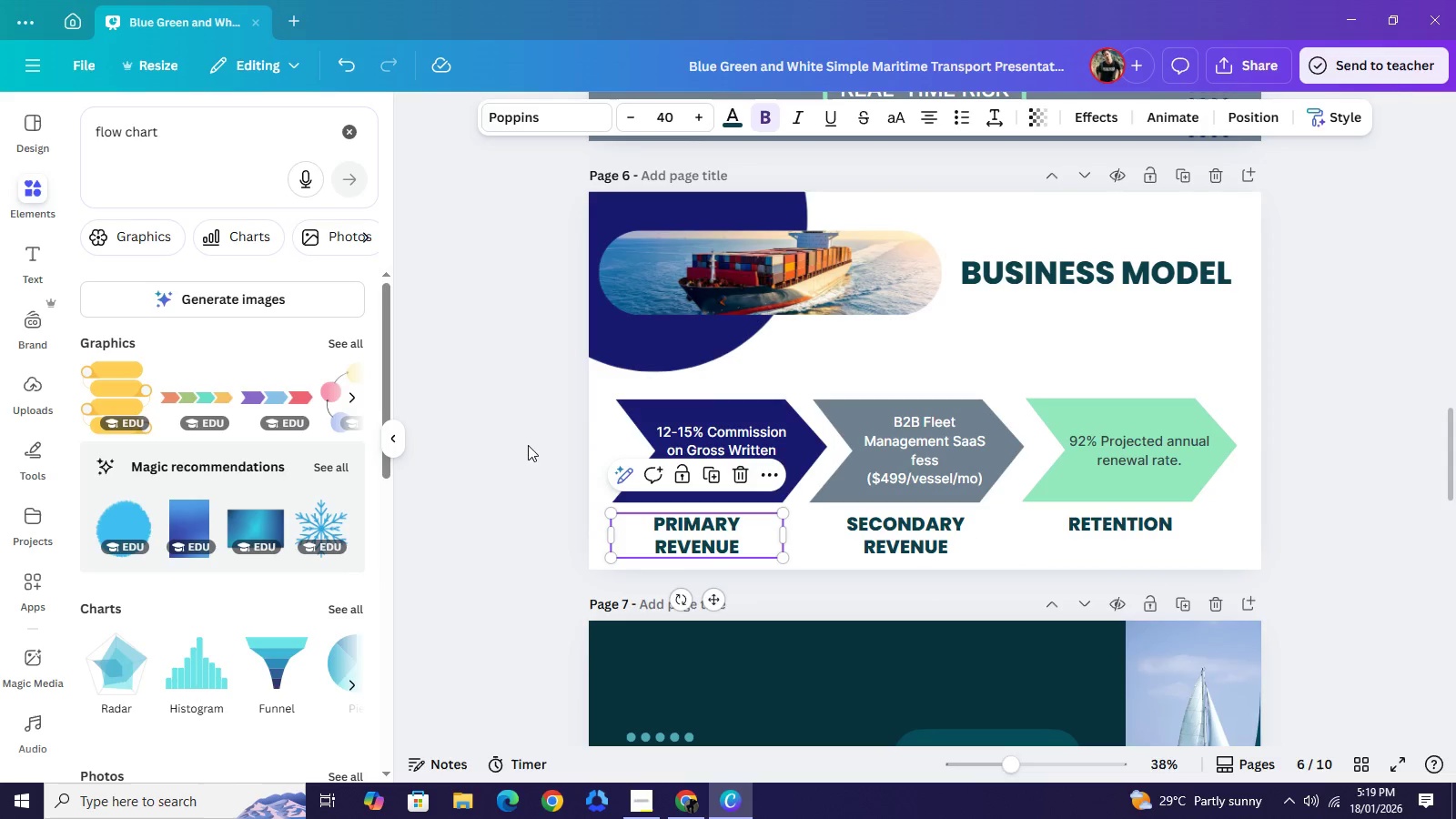 
left_click([526, 445])
 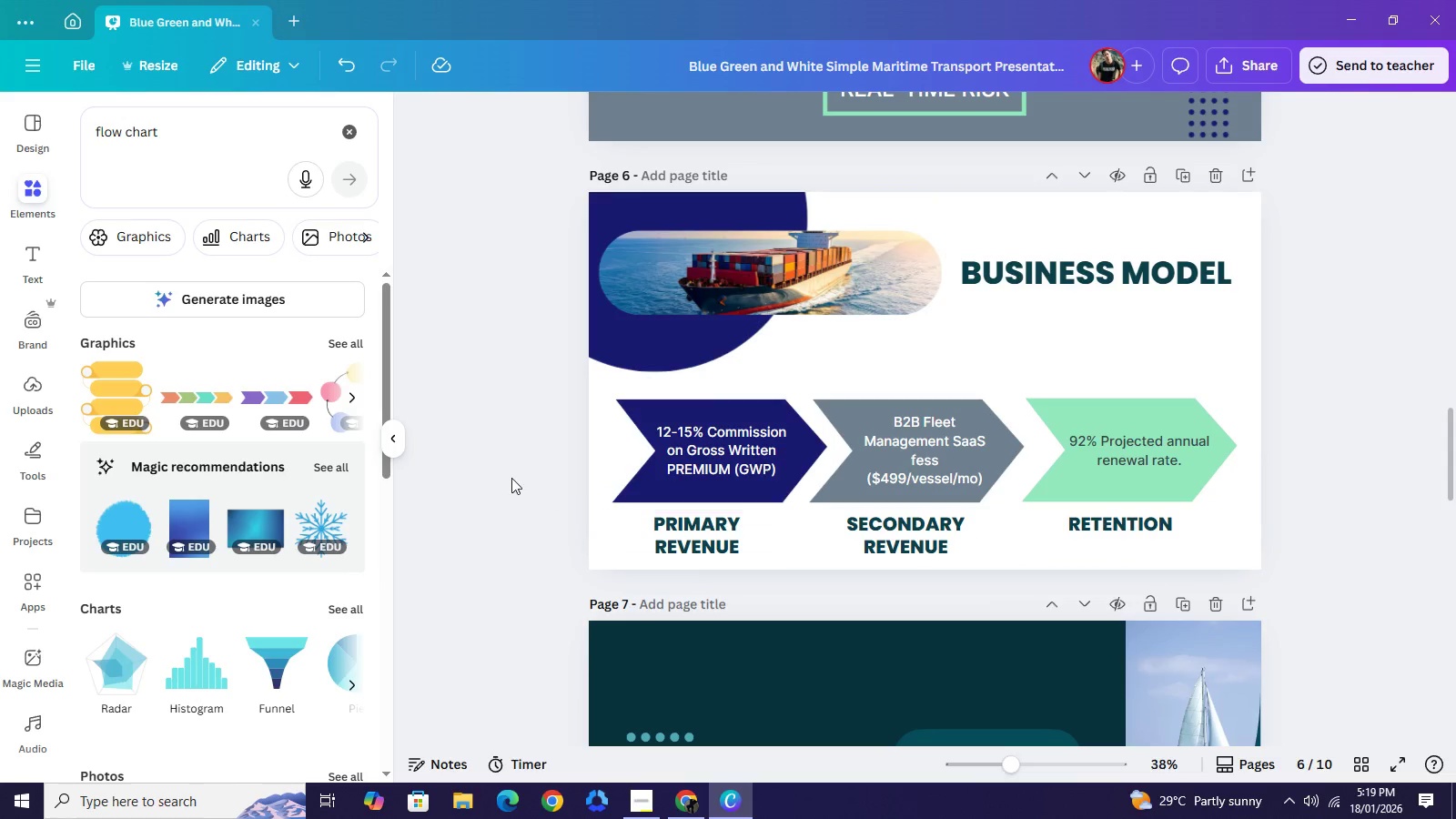 
left_click([511, 478])
 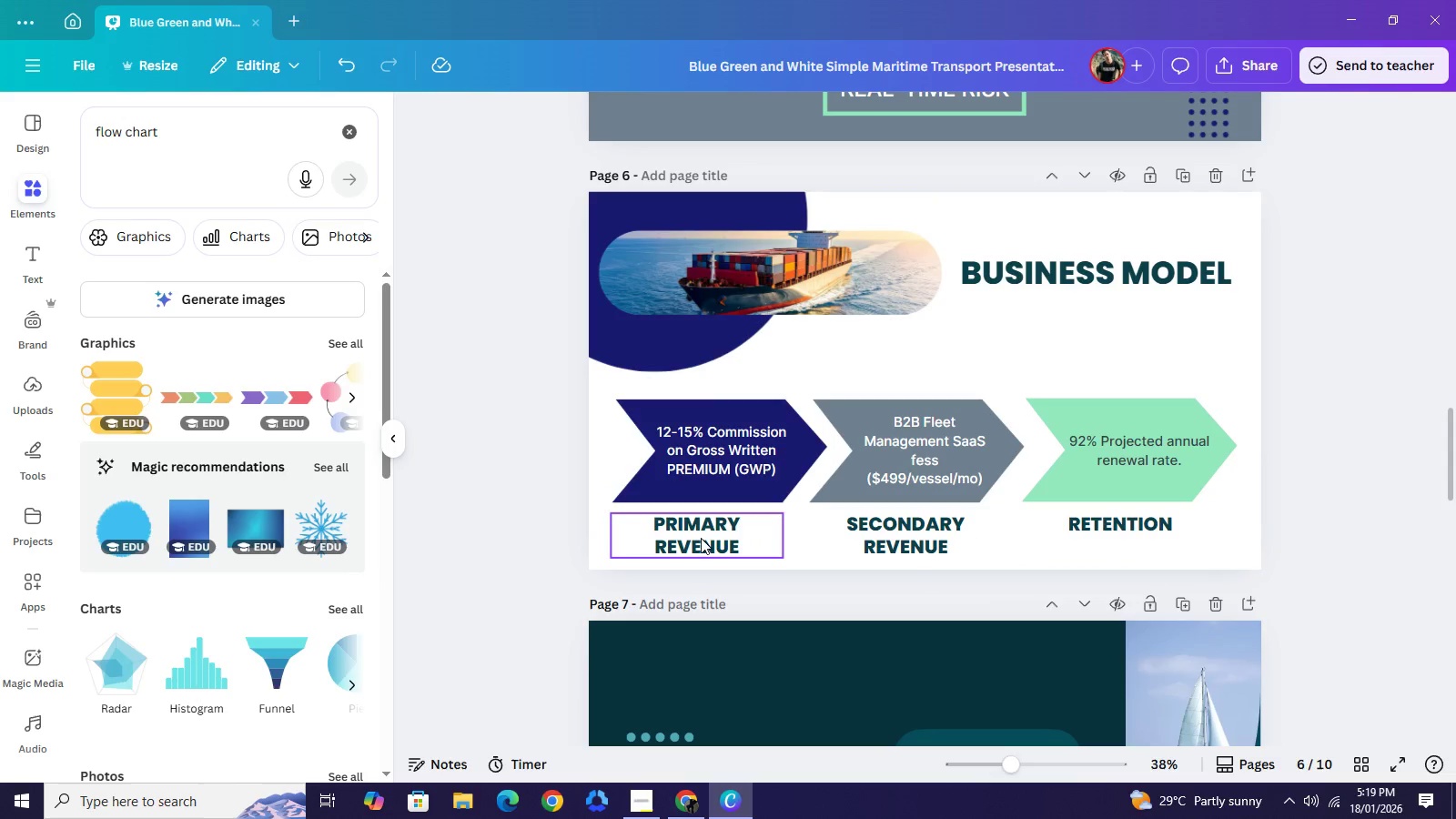 
left_click_drag(start_coordinate=[687, 537], to_coordinate=[710, 537])
 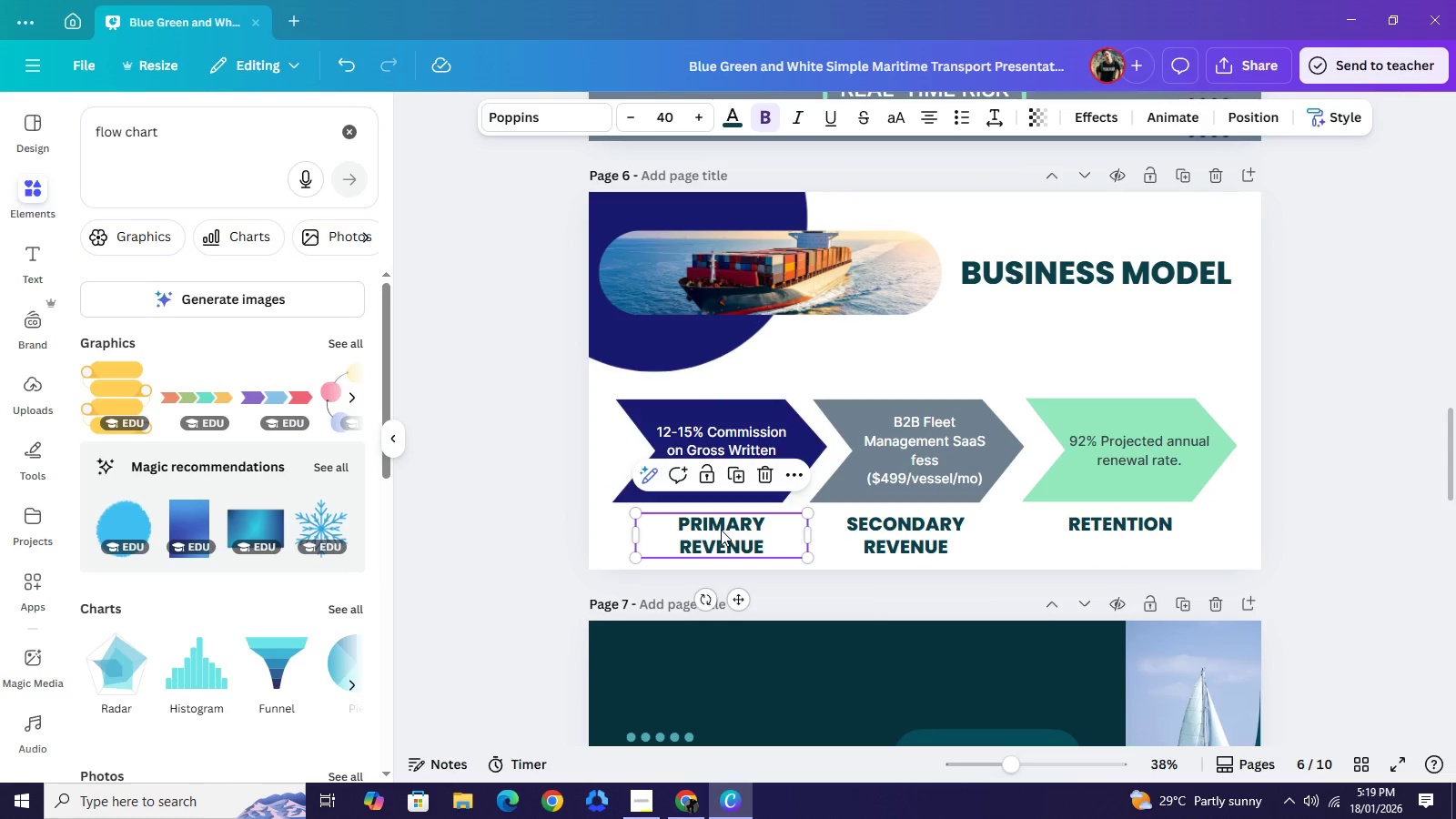 
left_click_drag(start_coordinate=[724, 530], to_coordinate=[717, 530])
 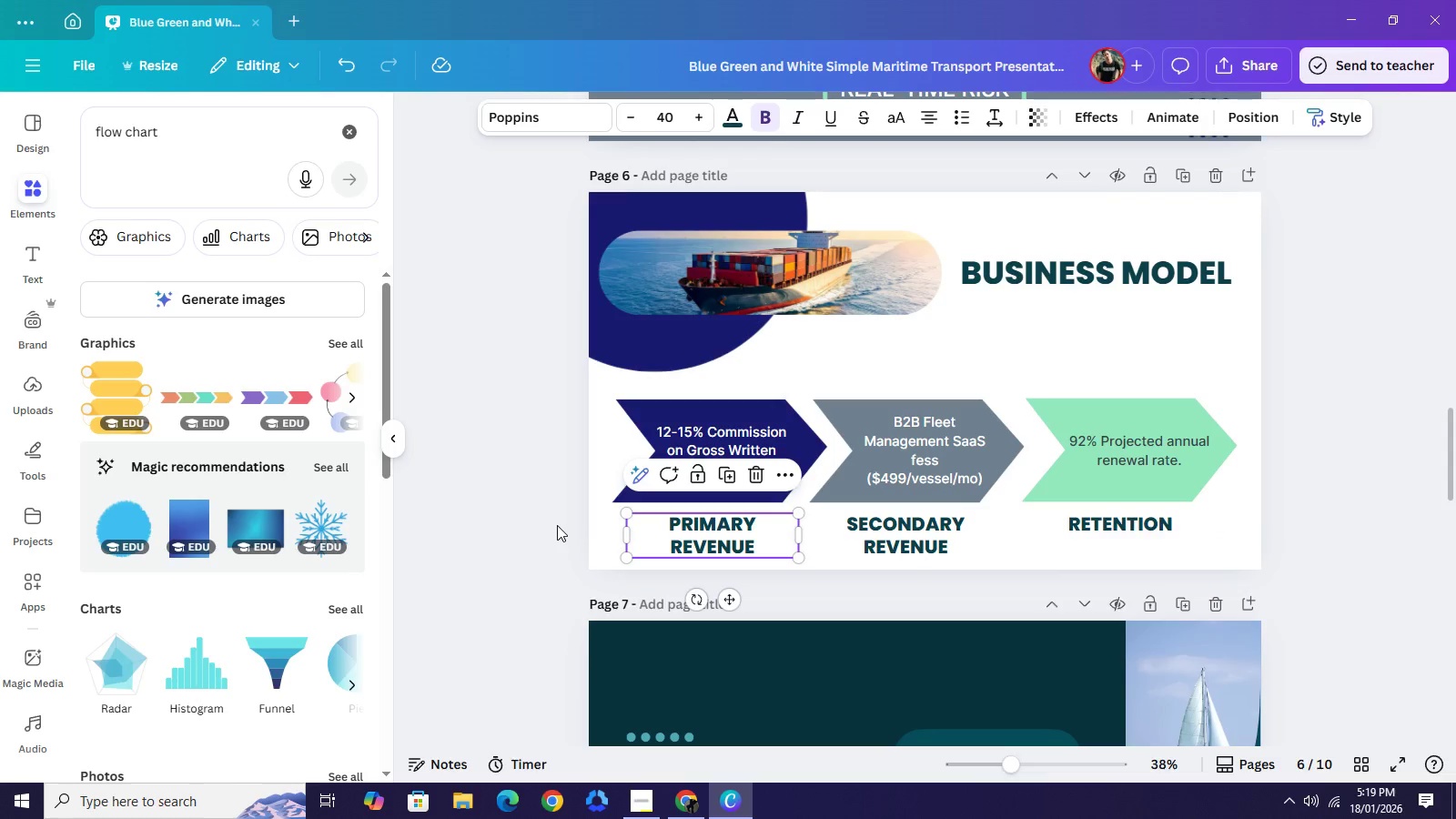 
left_click([557, 525])
 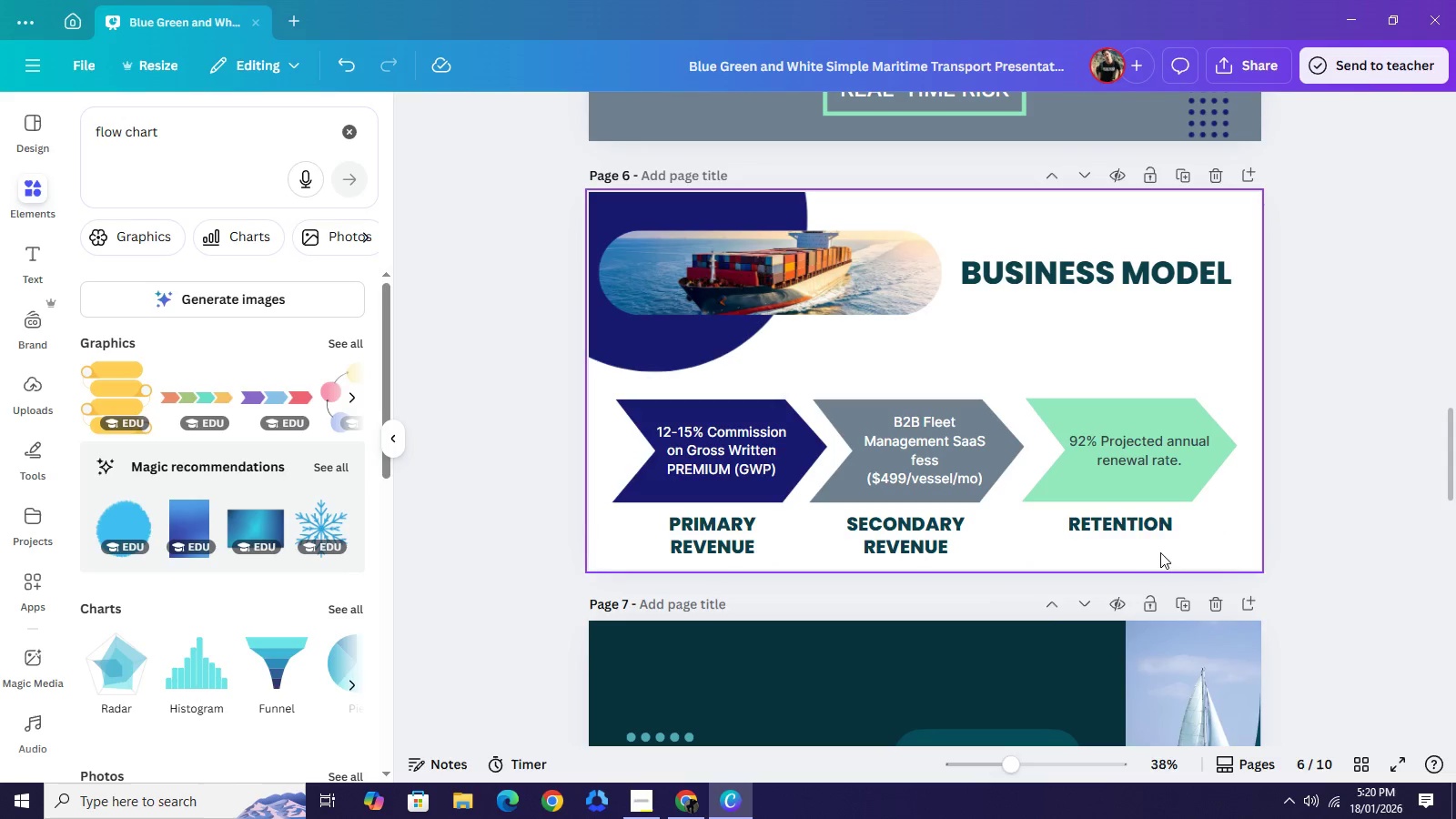 
left_click_drag(start_coordinate=[1138, 523], to_coordinate=[1138, 531])
 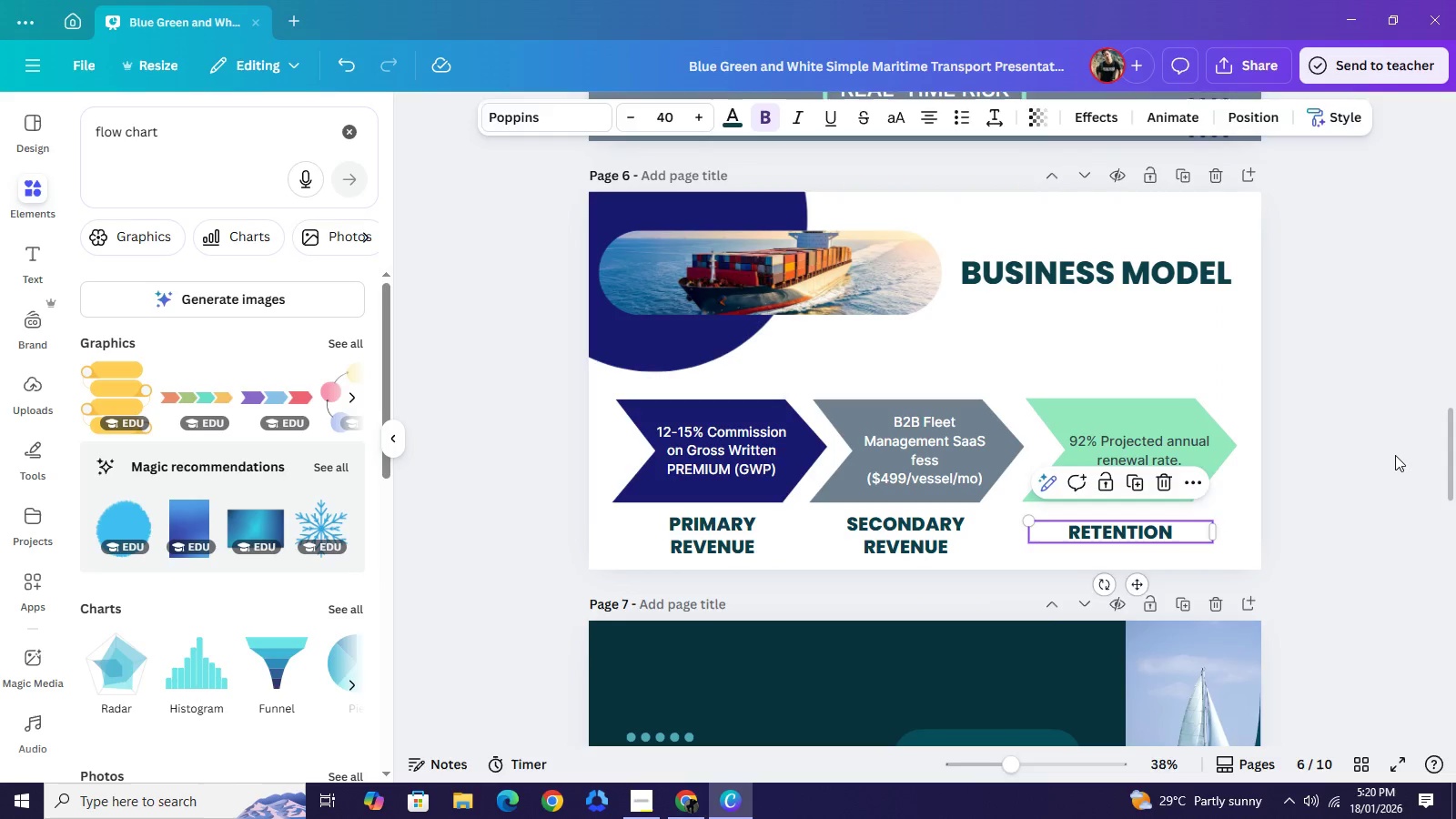 
left_click([1395, 455])
 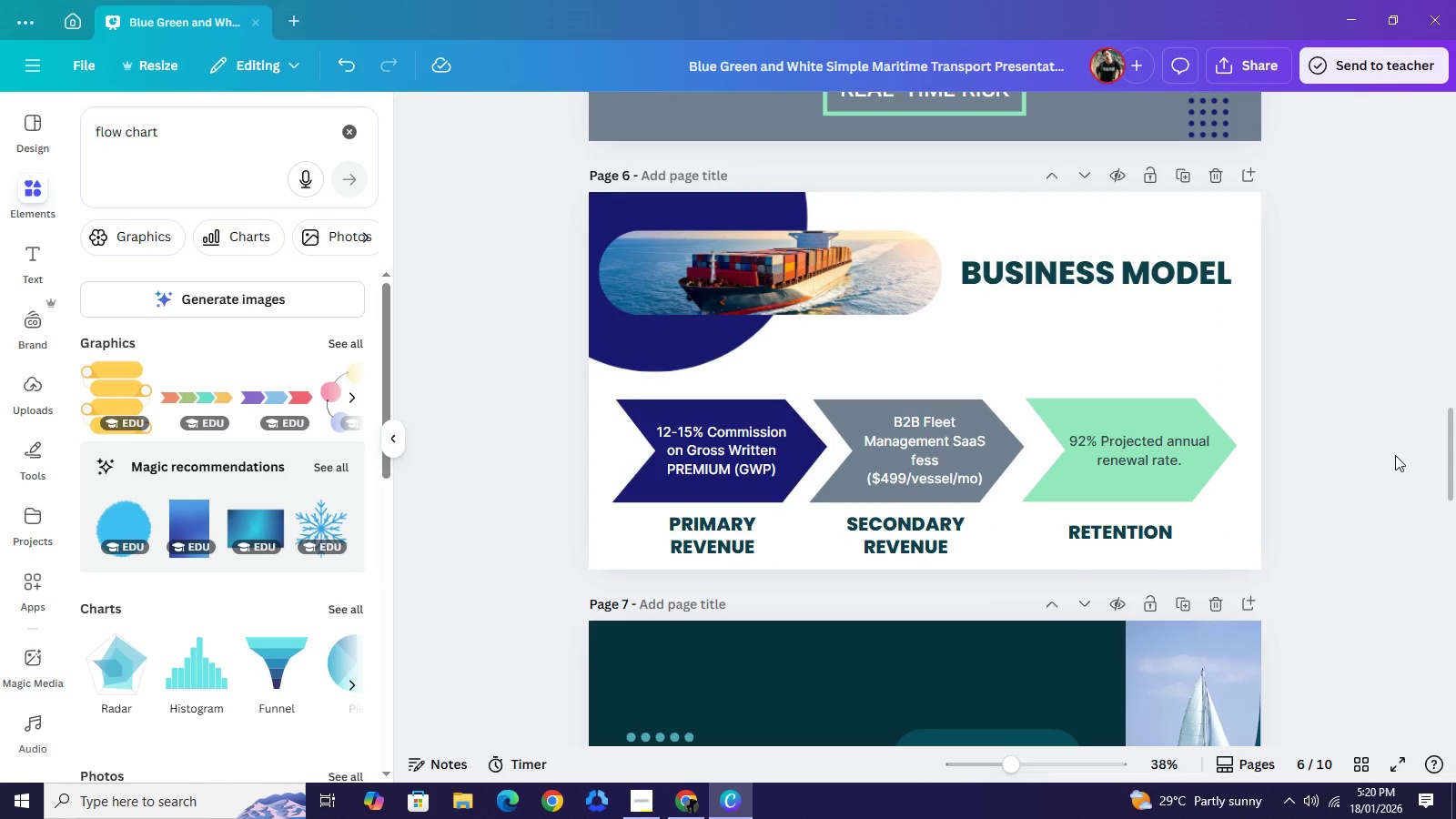 
wait(5.28)
 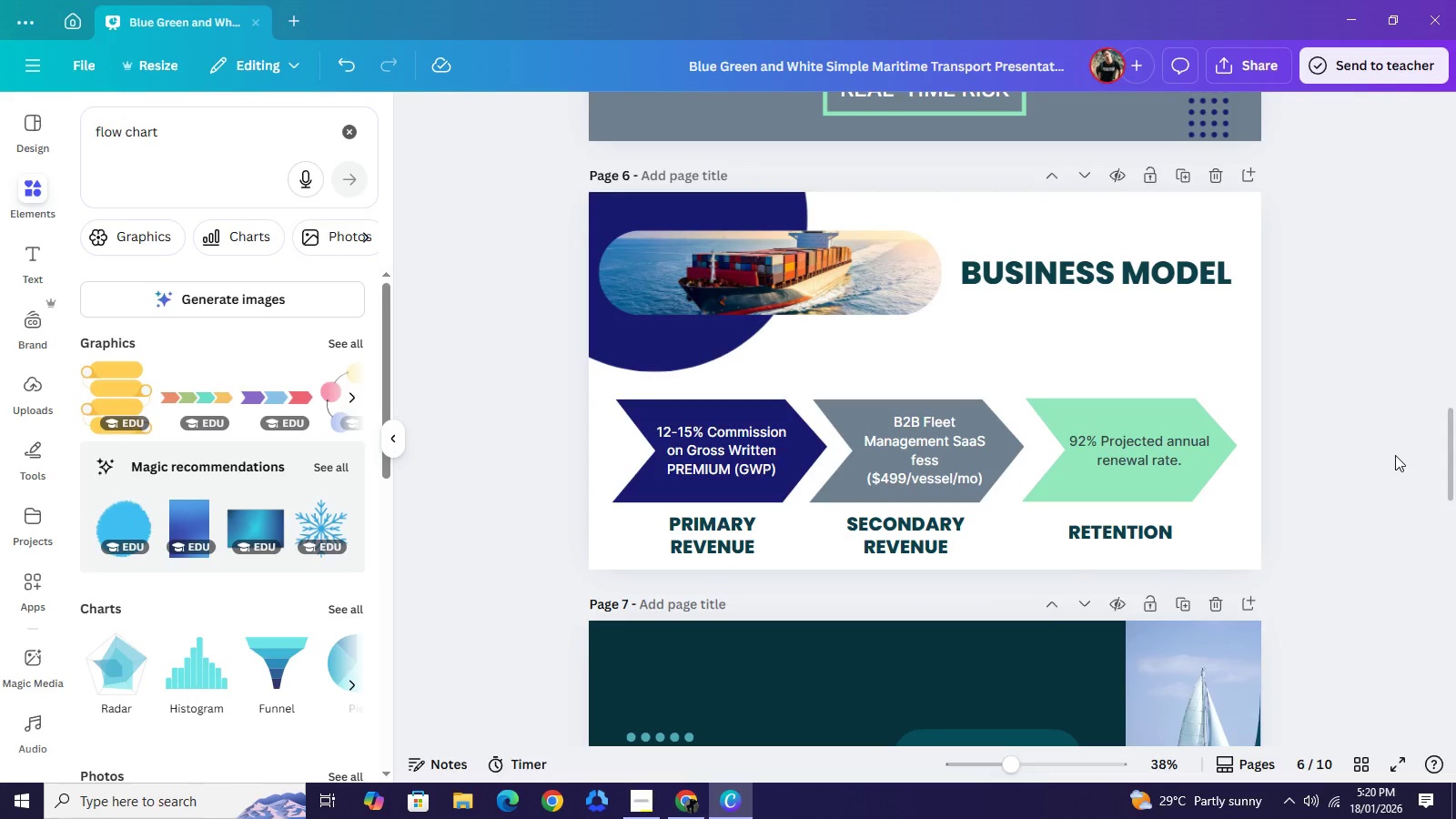 
scroll: coordinate [1377, 421], scroll_direction: up, amount: 3.0
 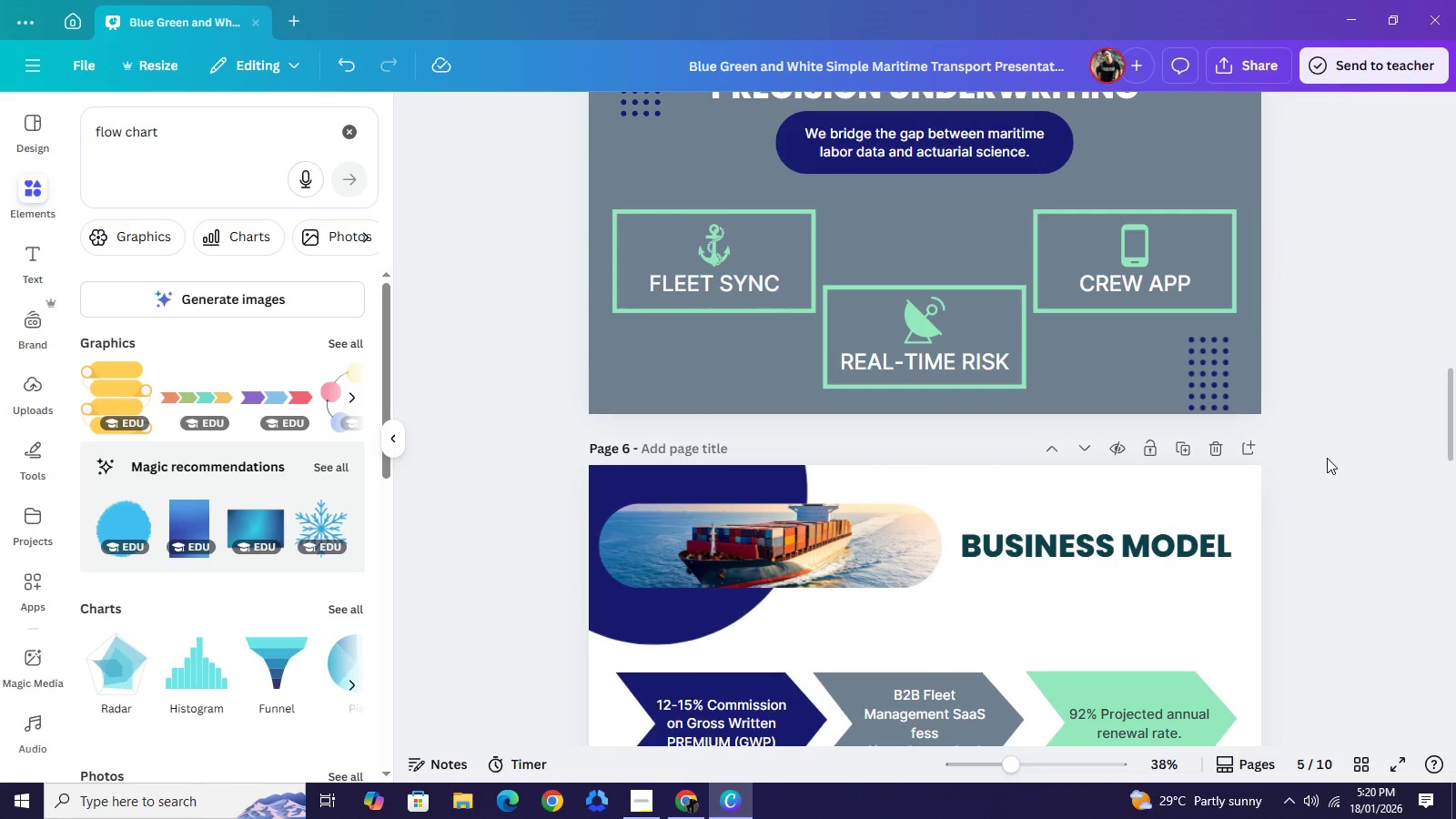 
scroll: coordinate [1336, 450], scroll_direction: down, amount: 1.0
 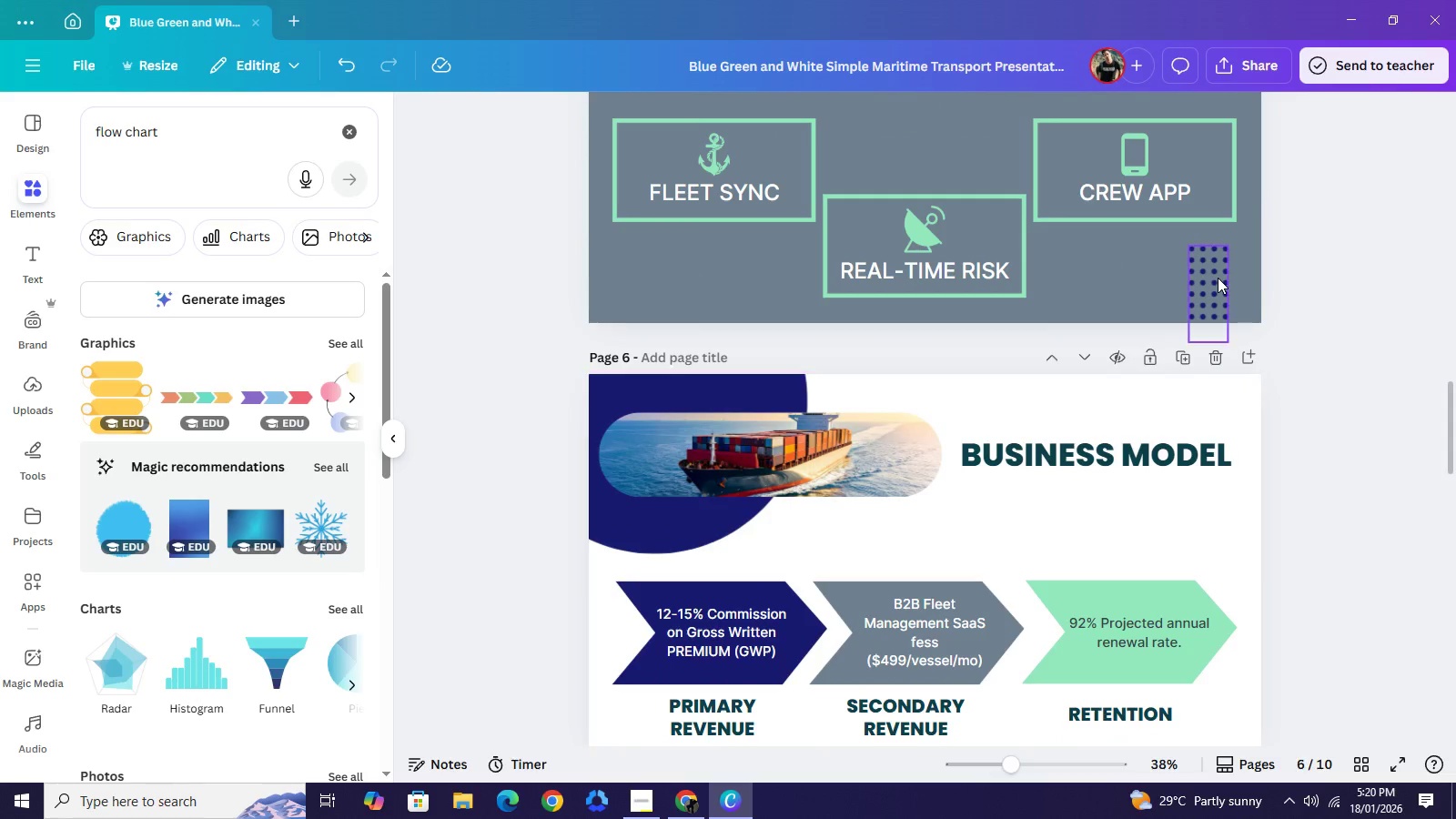 
left_click([1218, 278])
 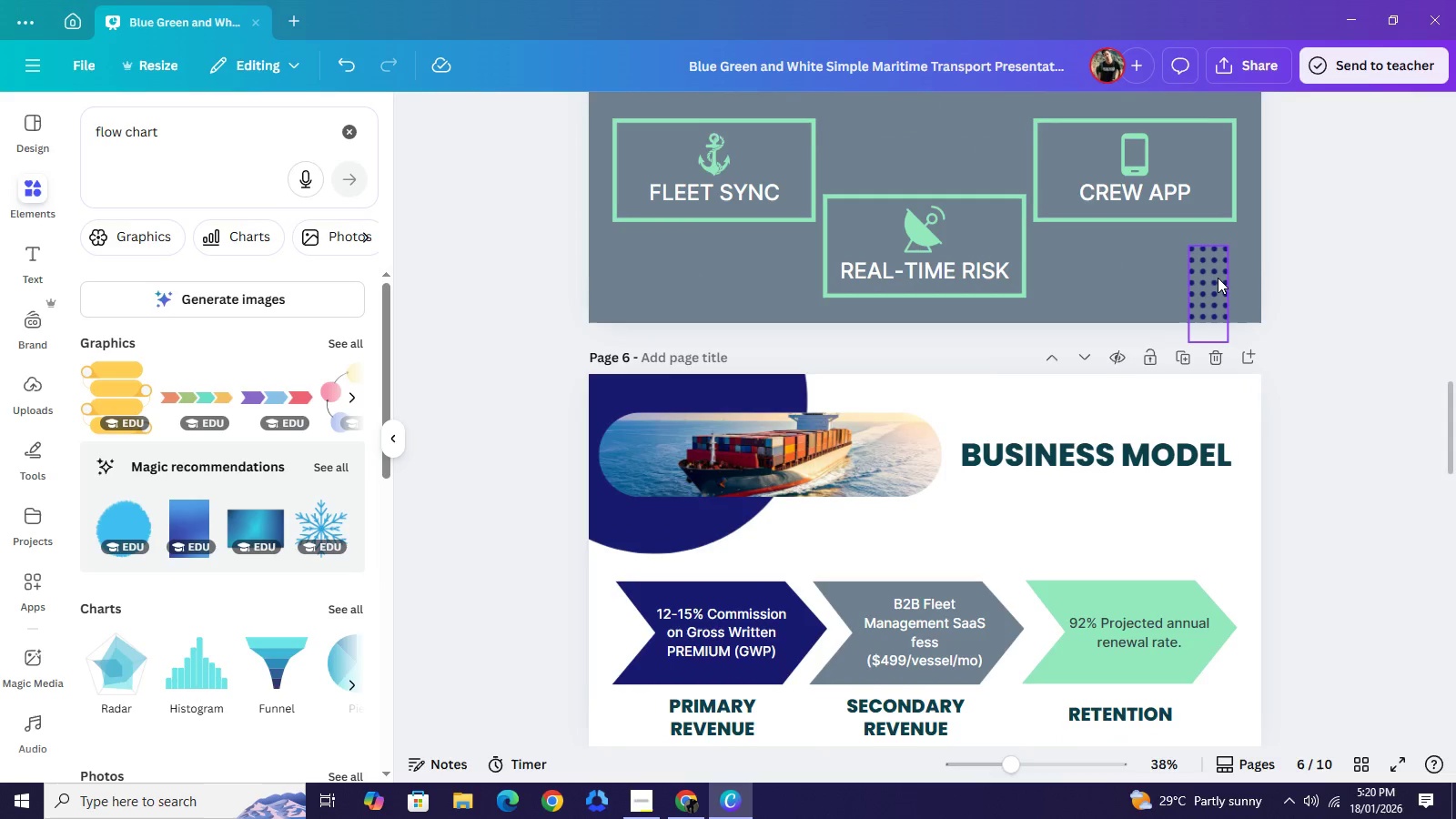 
key(Control+C)
 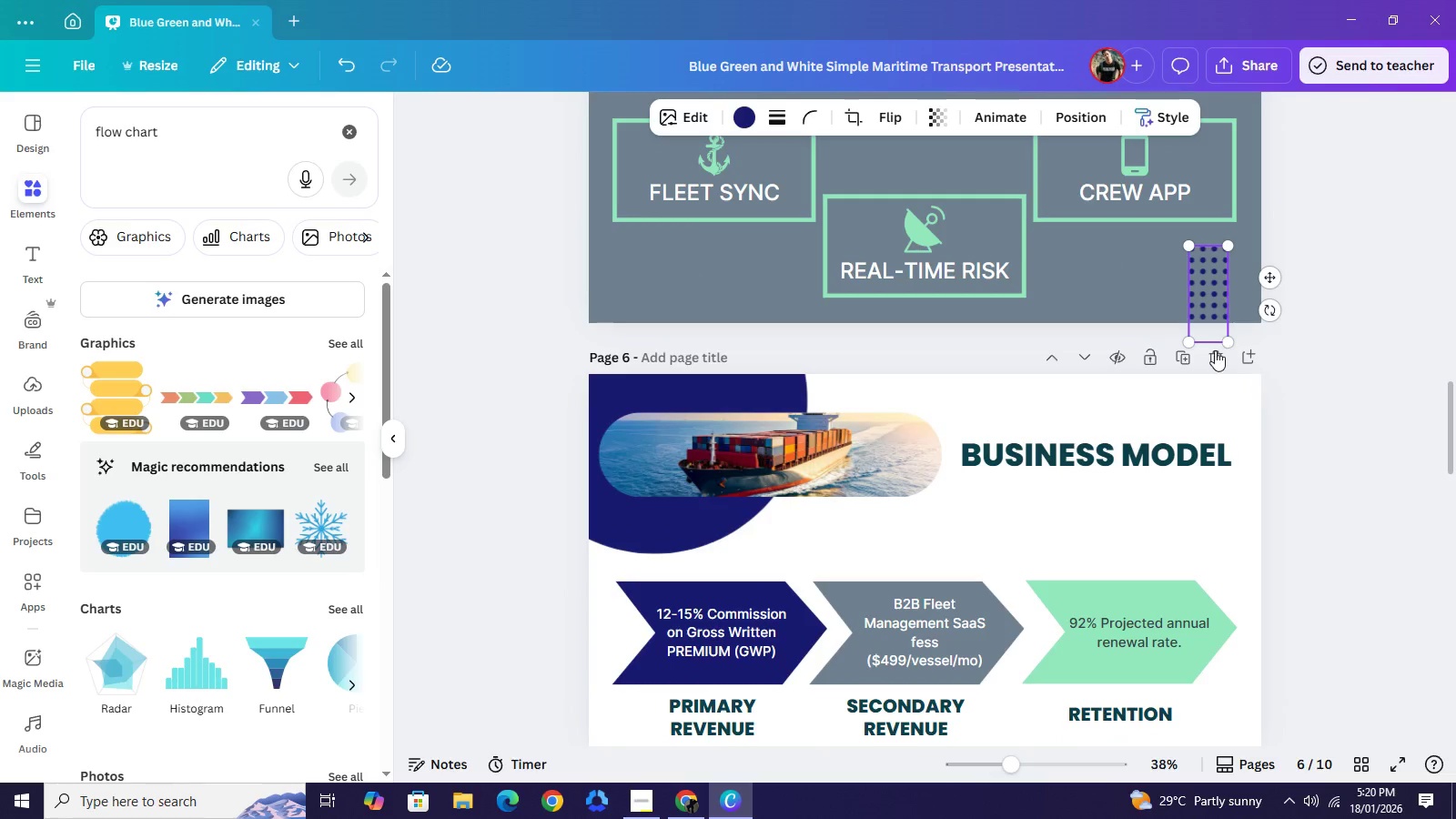 
key(Control+V)
 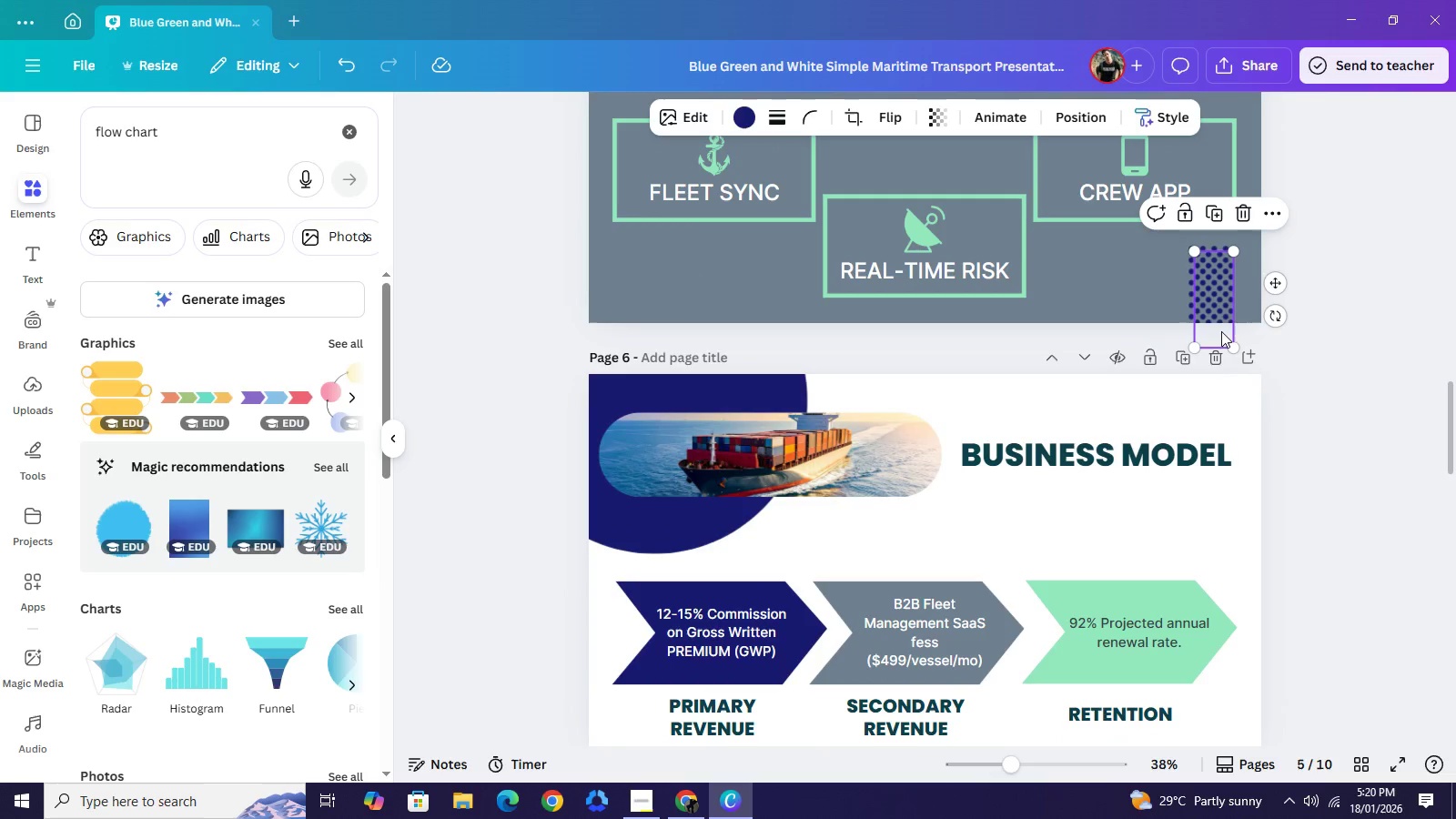 
left_click_drag(start_coordinate=[1219, 318], to_coordinate=[1216, 542])
 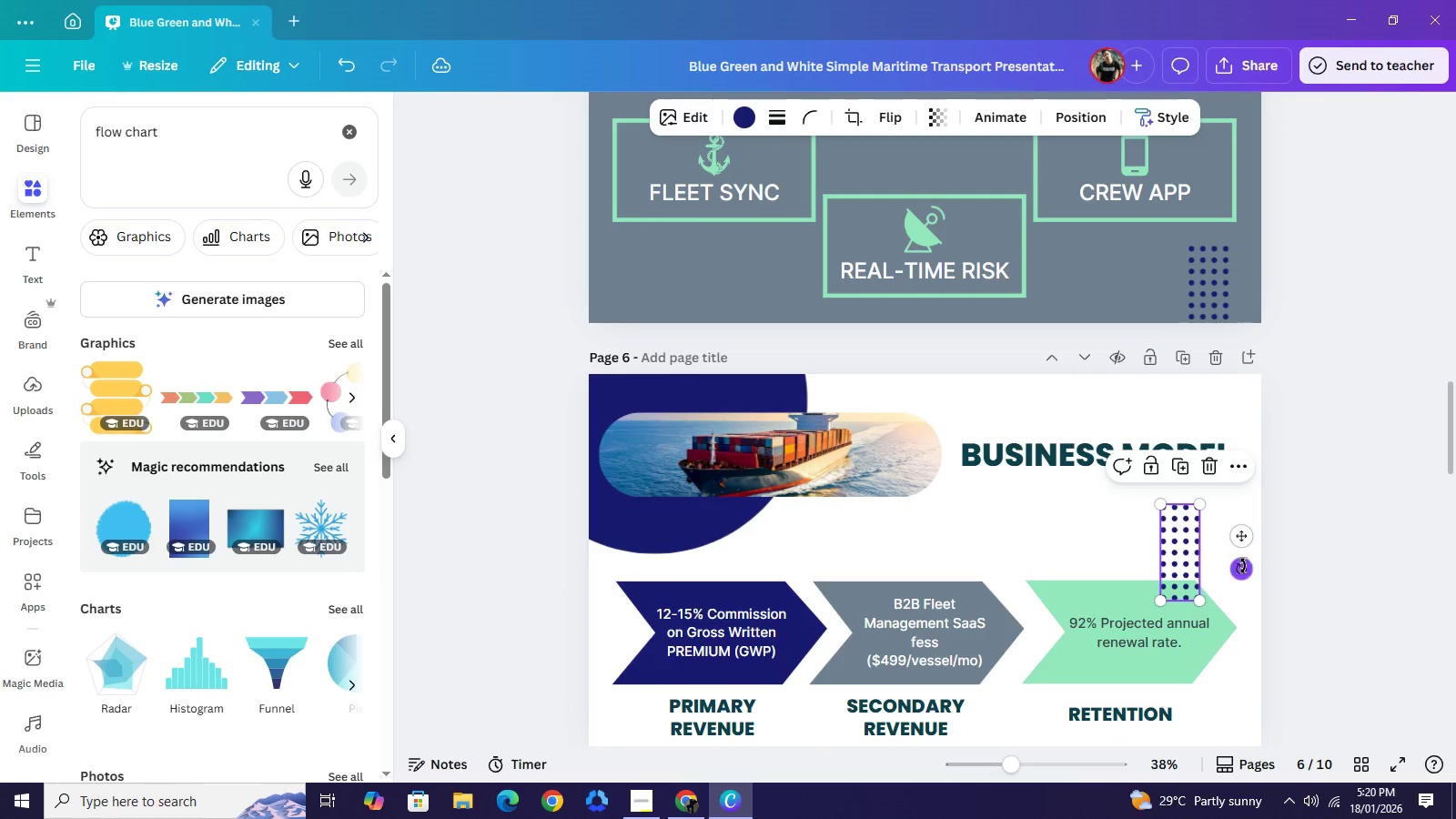 
left_click_drag(start_coordinate=[1243, 566], to_coordinate=[1198, 362])
 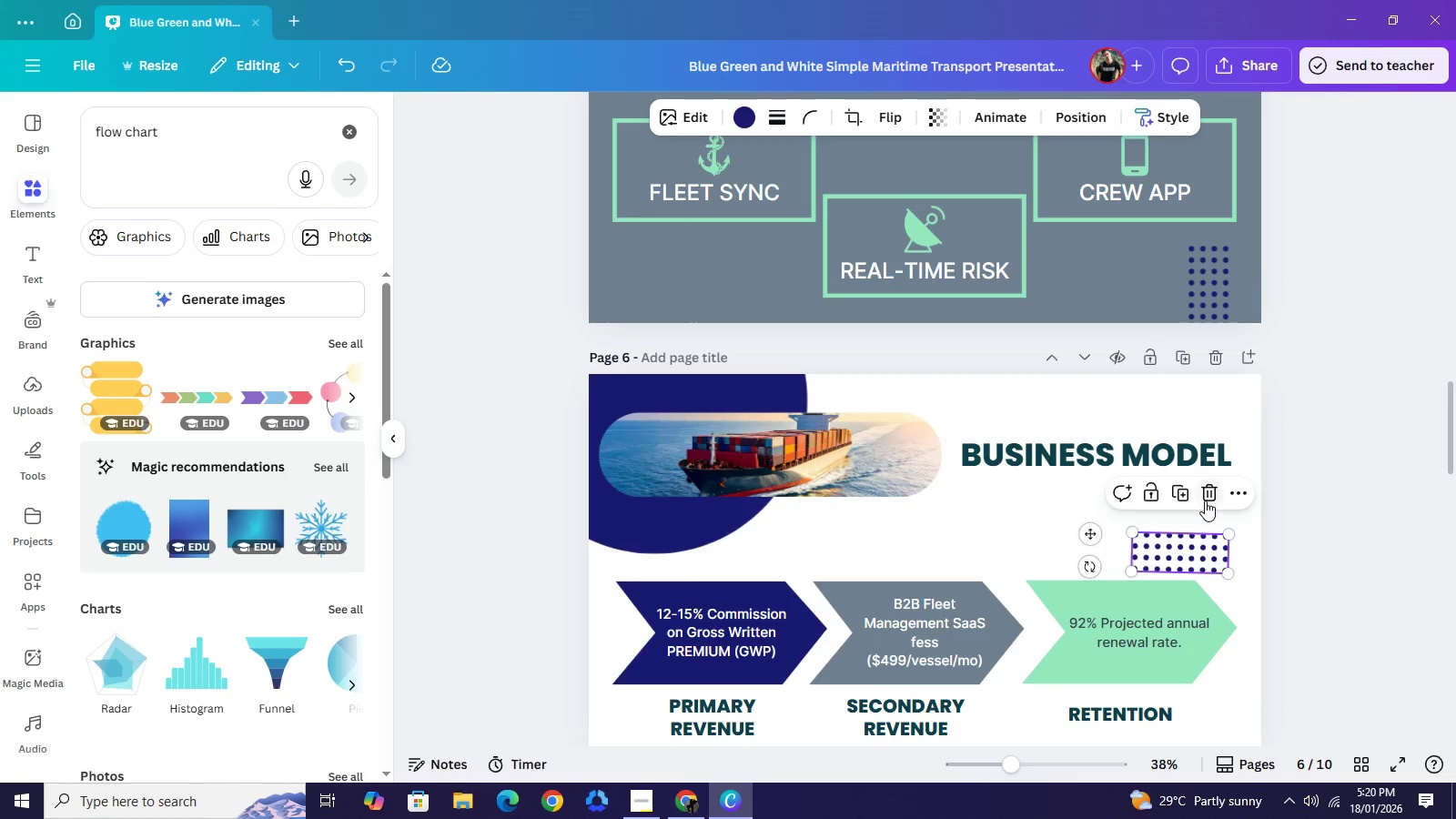 
left_click([1205, 500])
 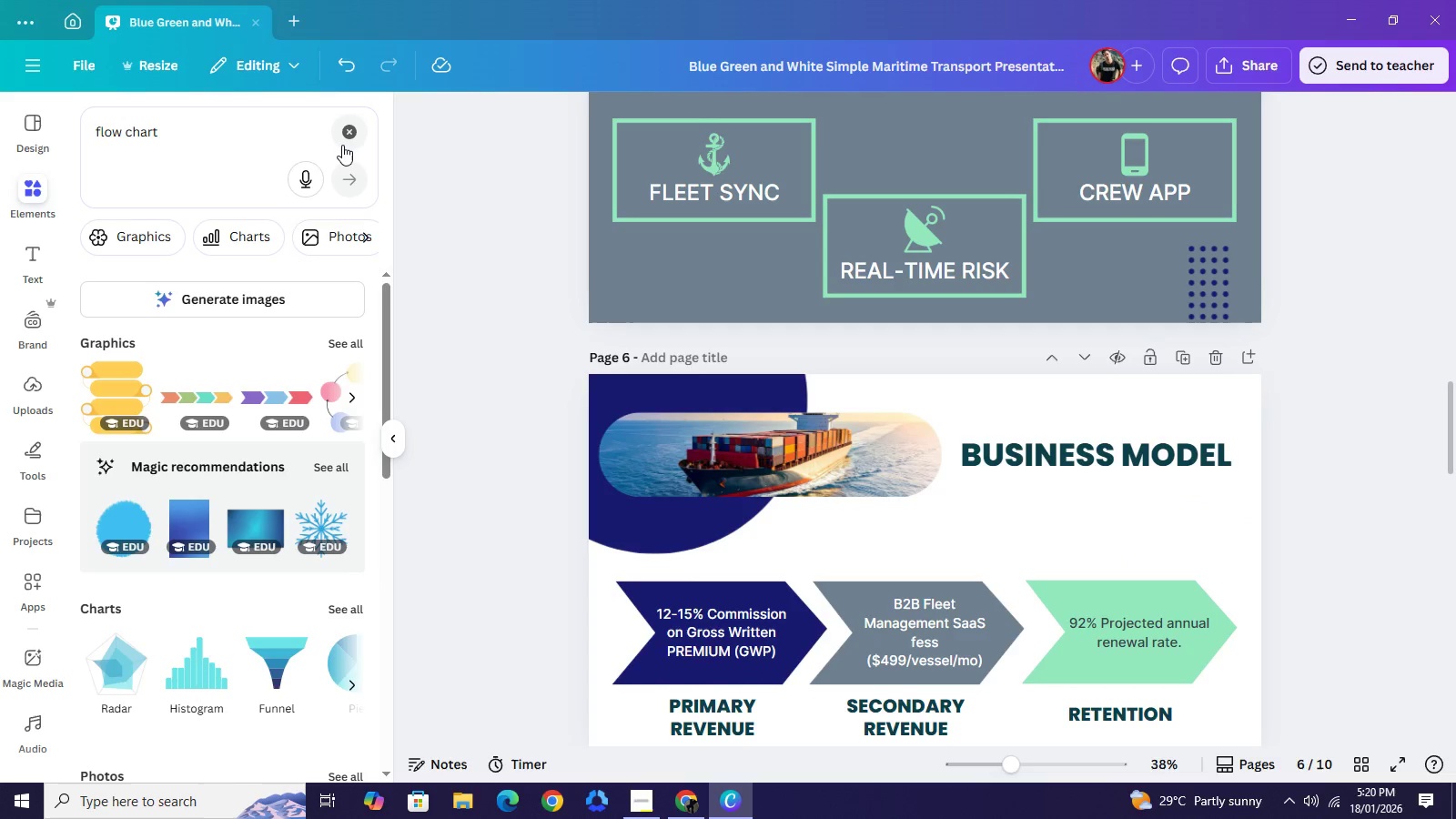 
left_click([342, 145])
 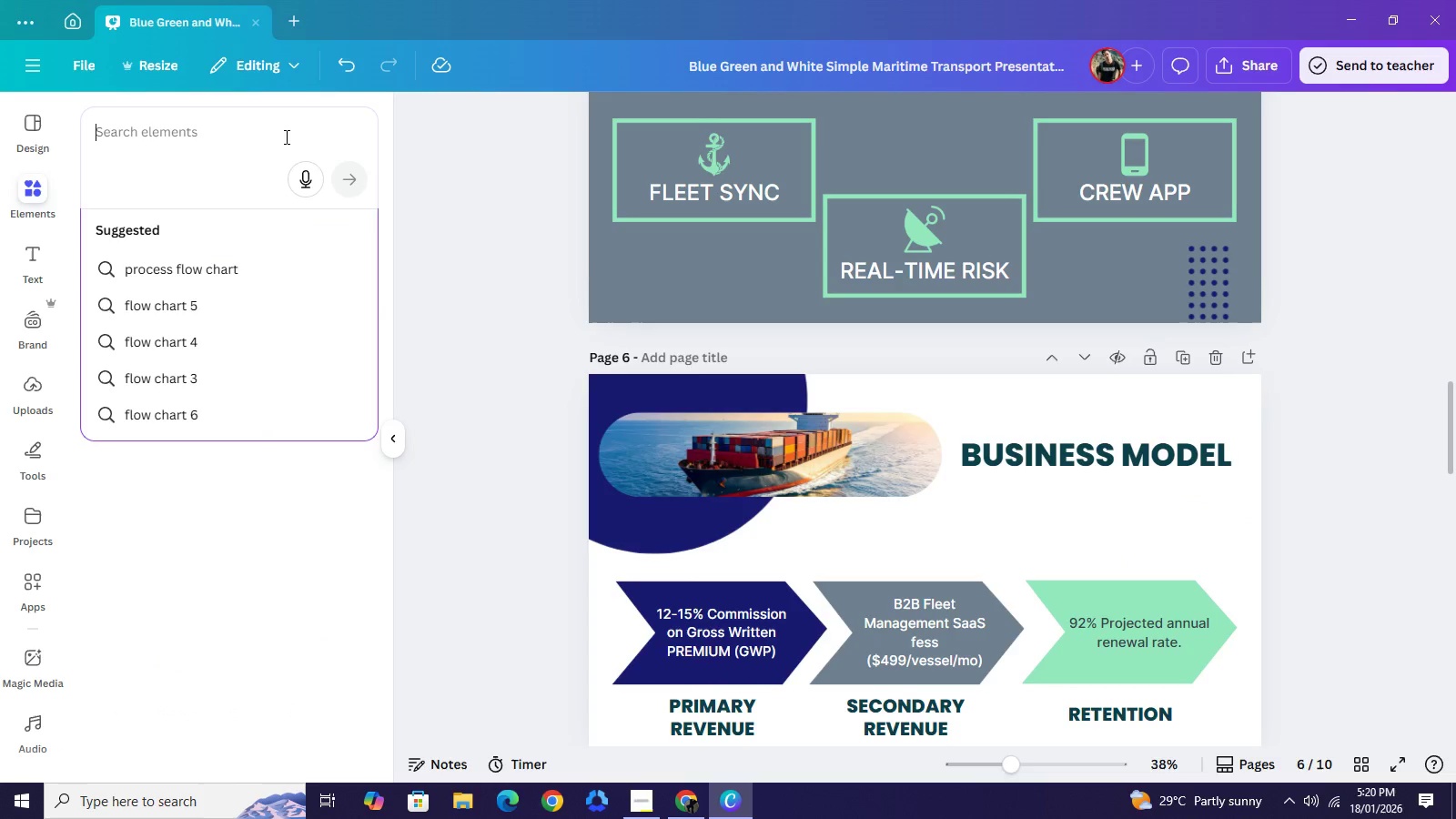 
left_click([285, 136])
 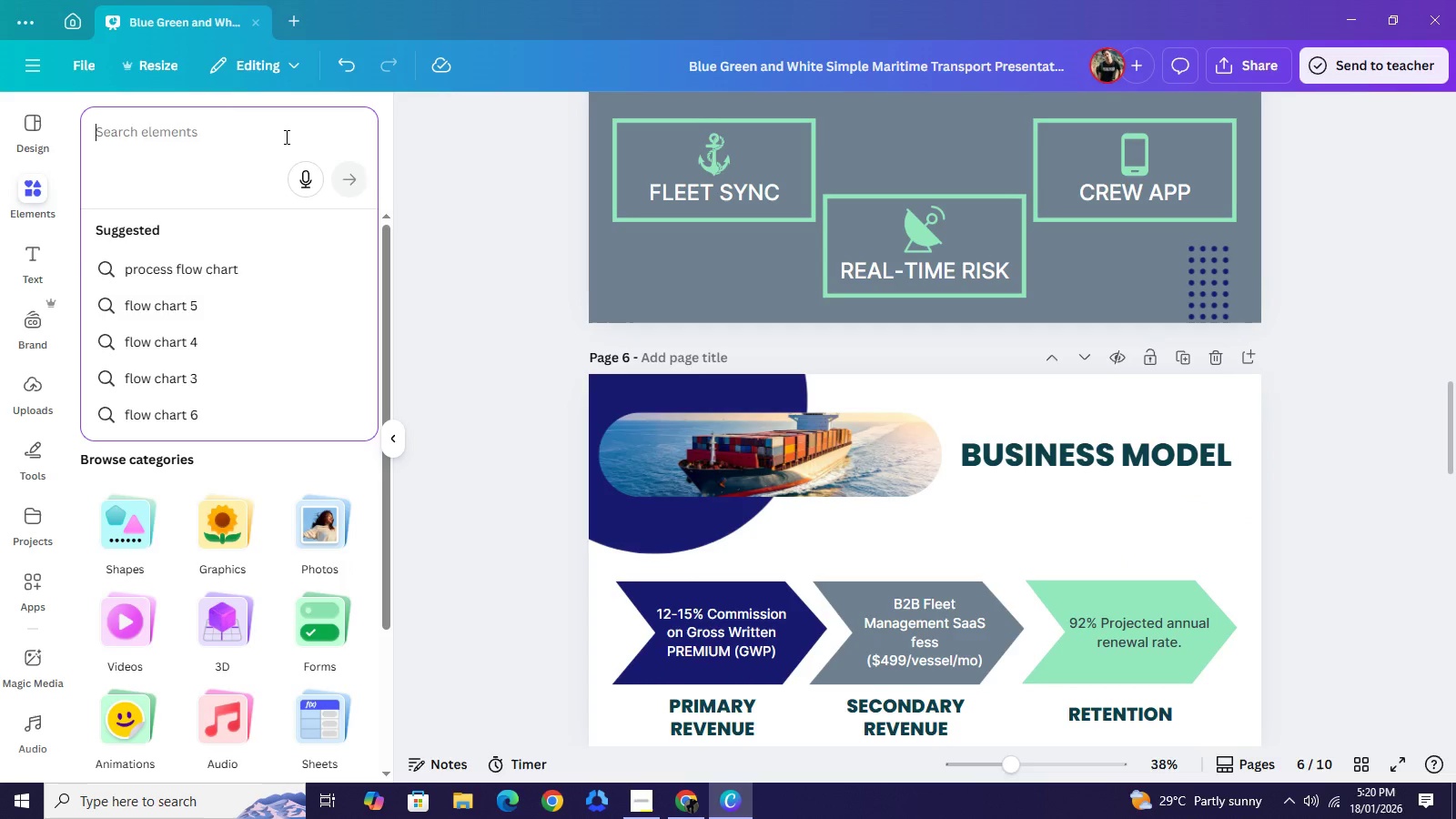 
type(DOT LINES)
 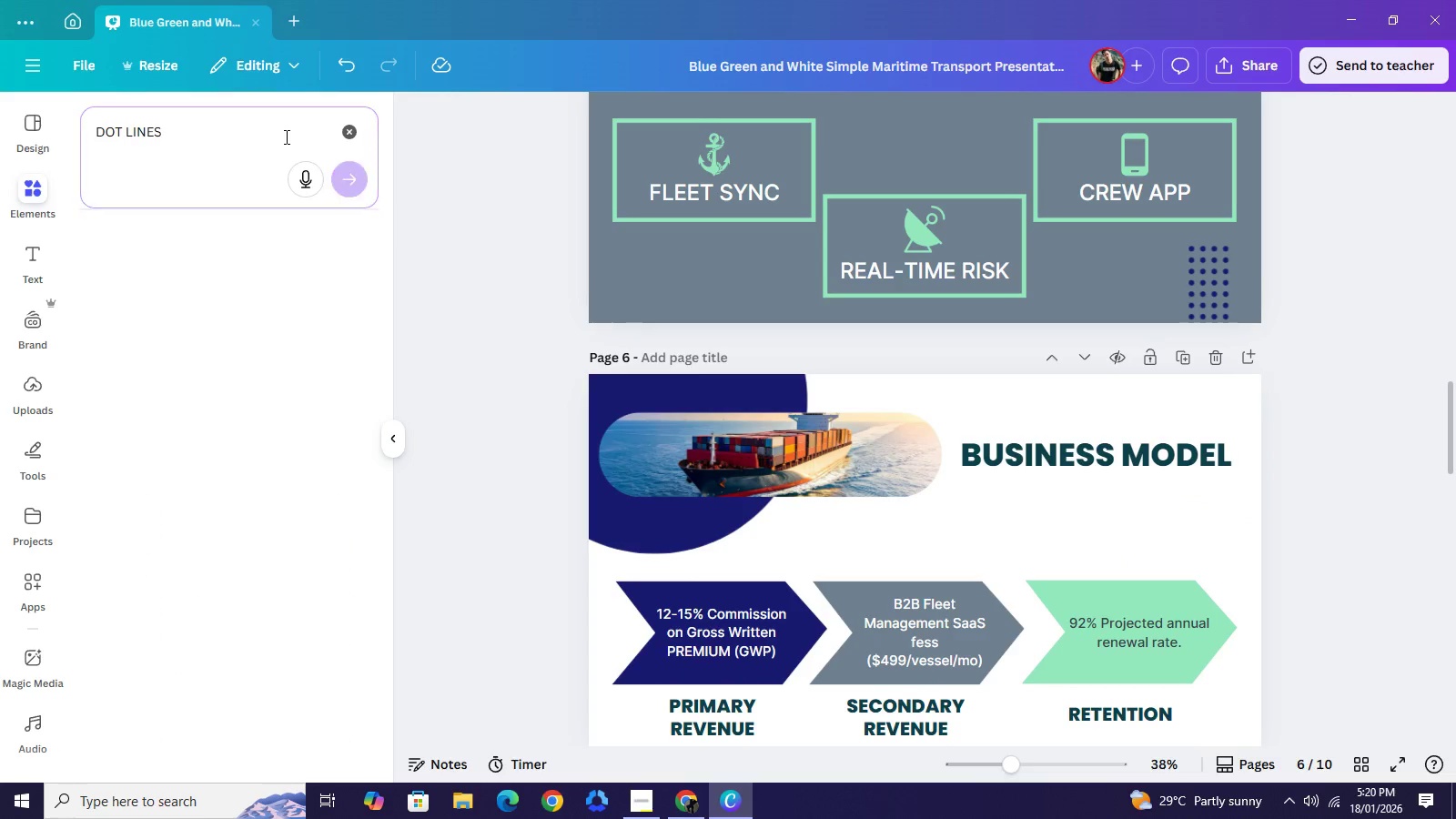 
key(Enter)
 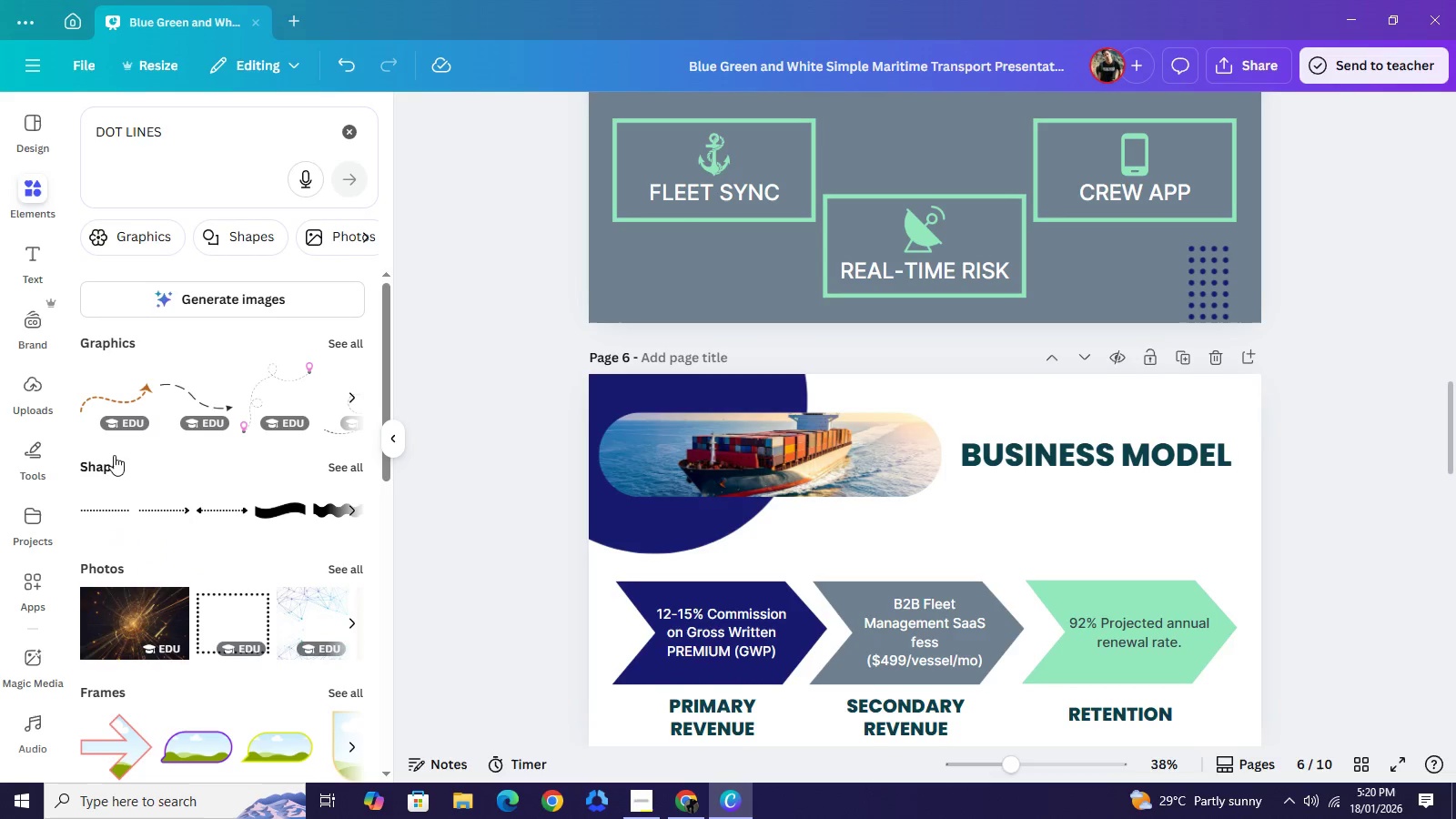 
wait(7.48)
 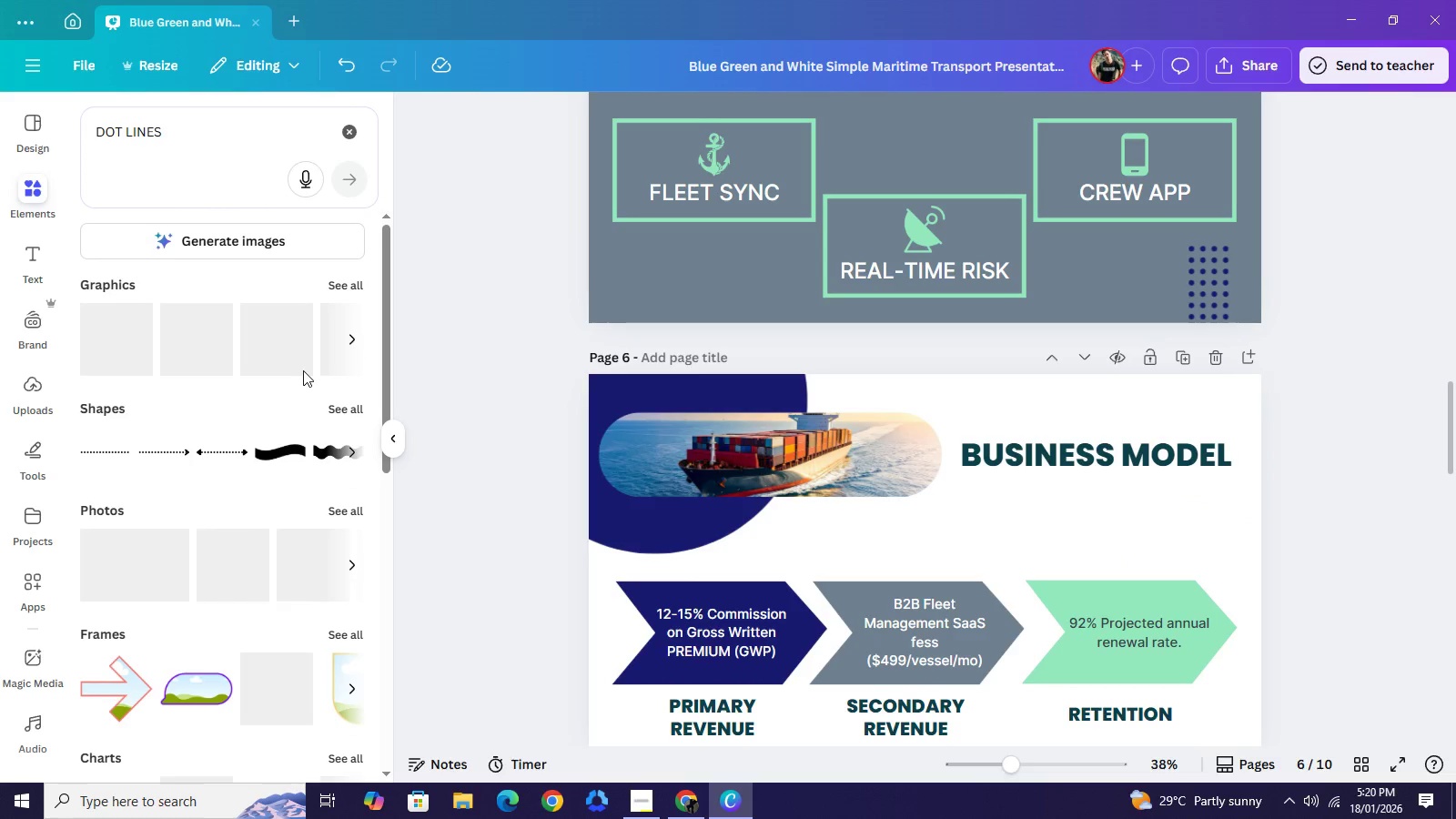 
left_click([88, 502])
 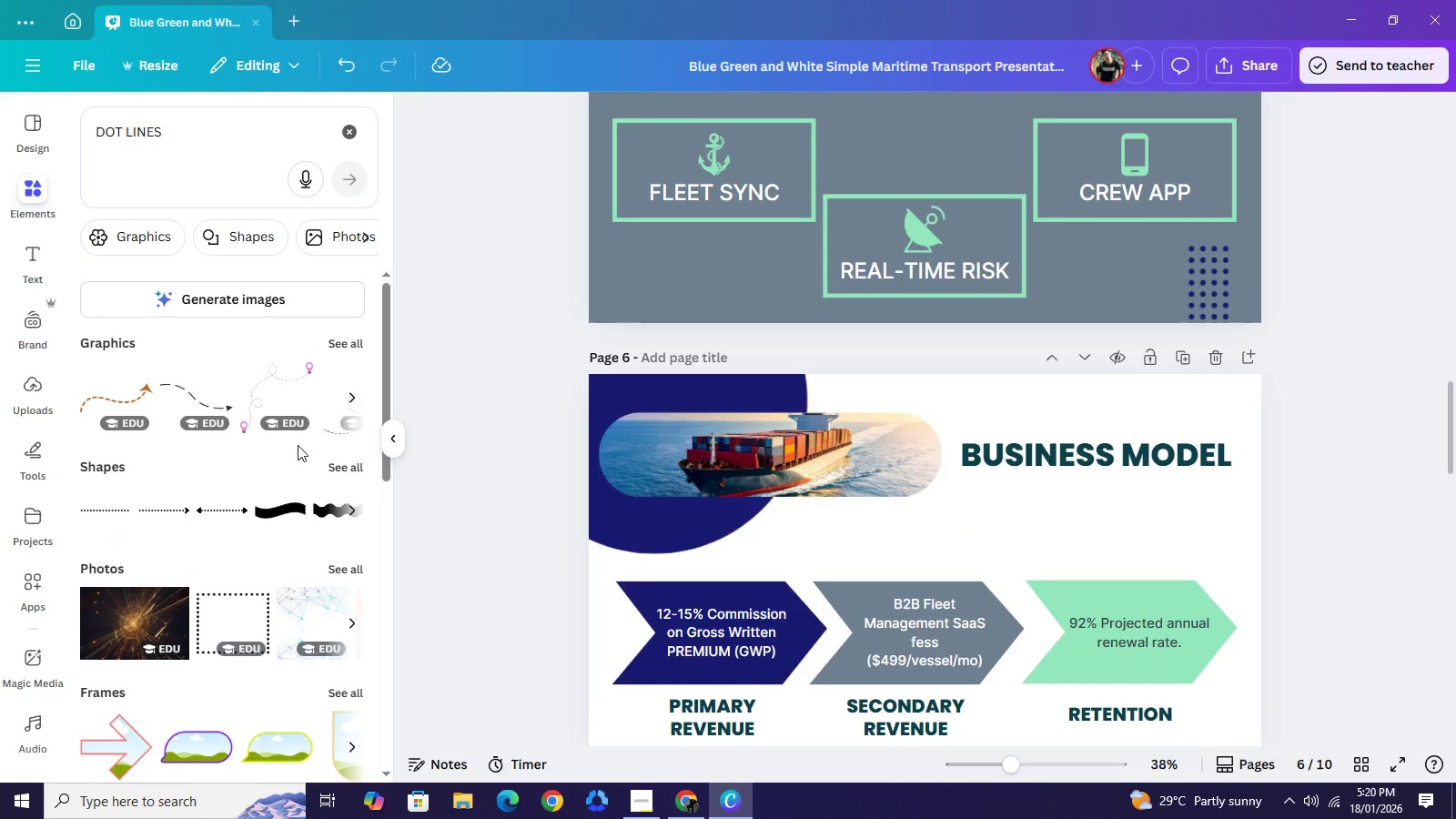 
wait(5.7)
 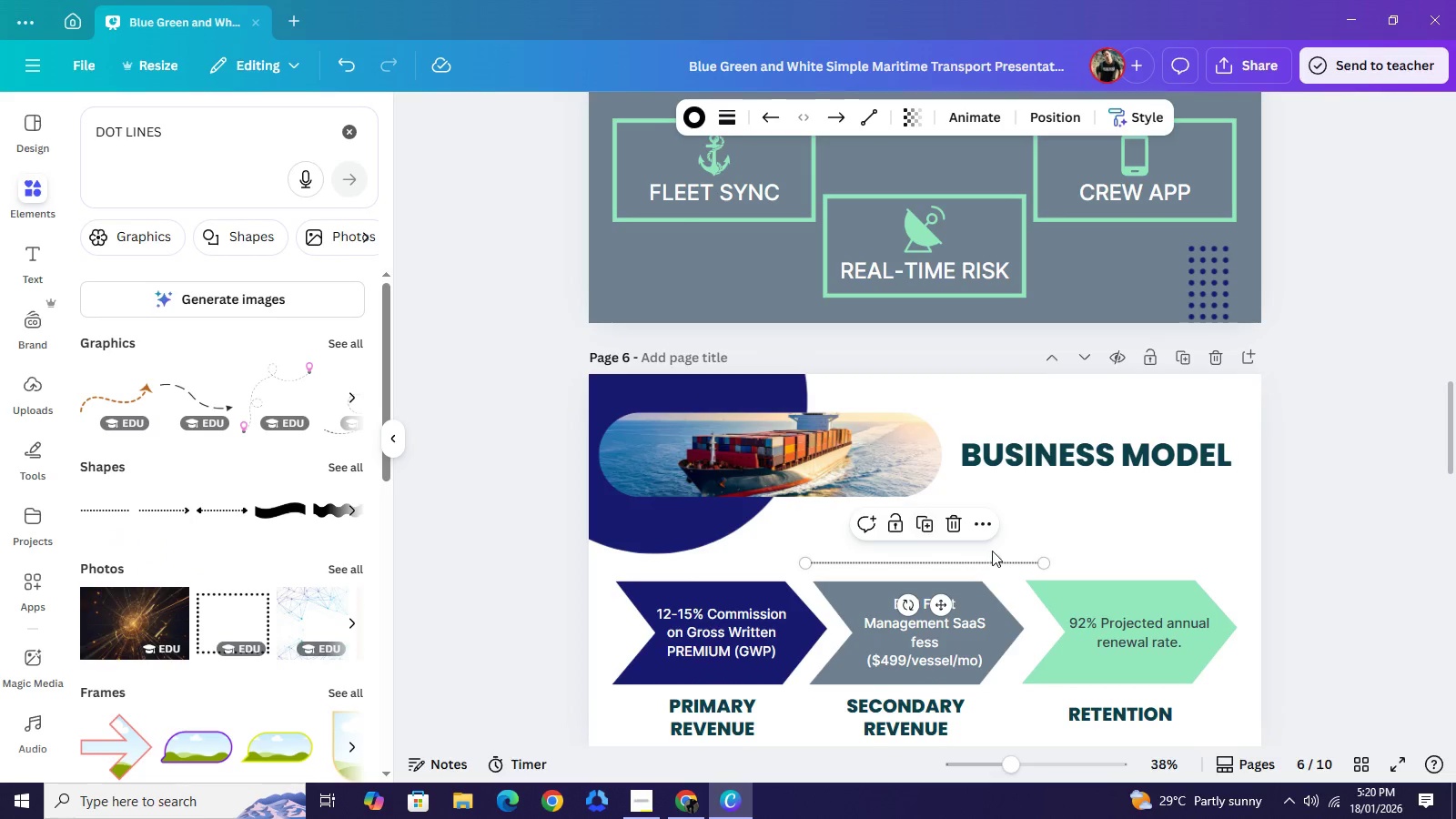 
left_click([349, 348])
 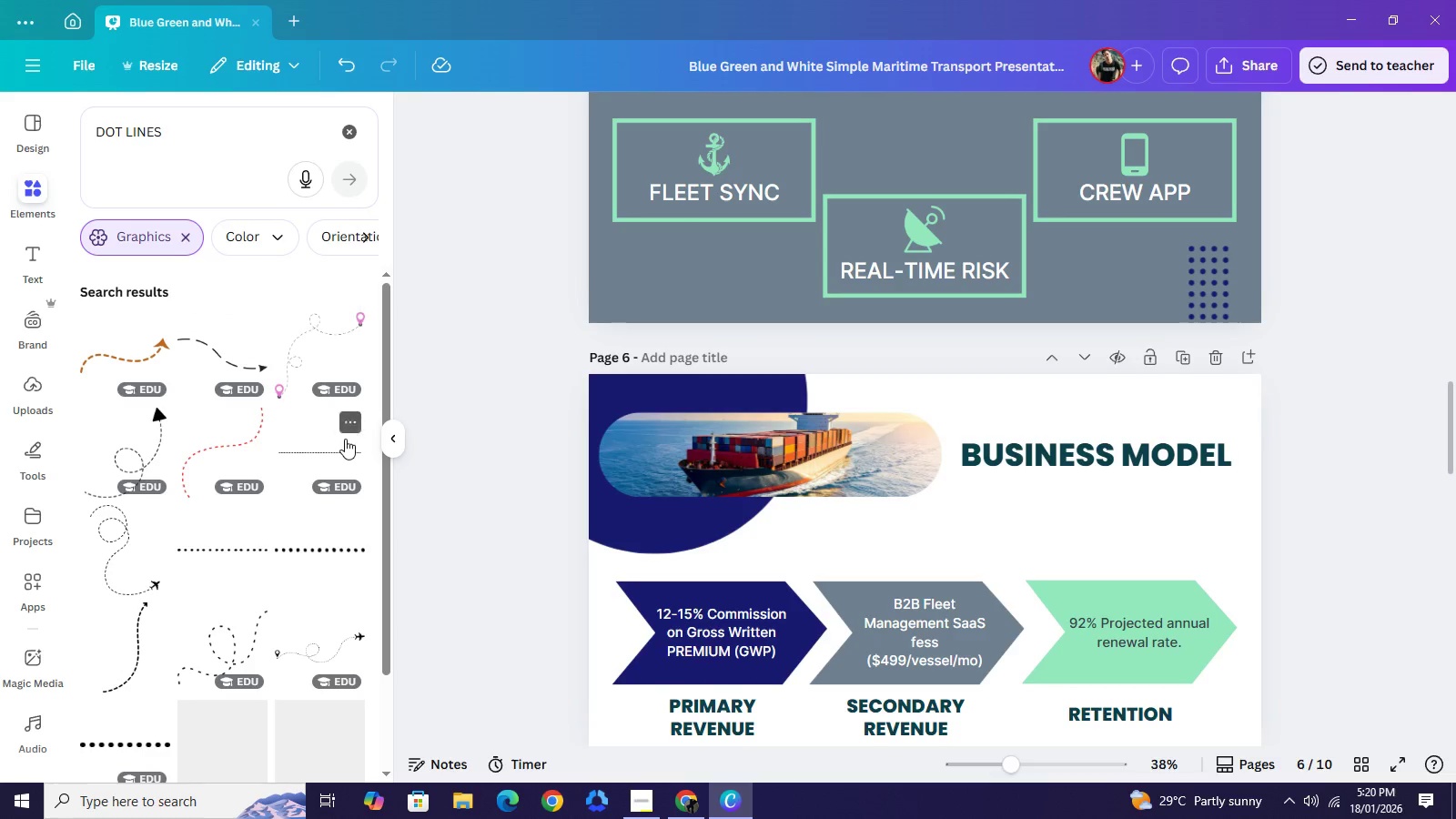 
scroll: coordinate [345, 464], scroll_direction: down, amount: 5.0
 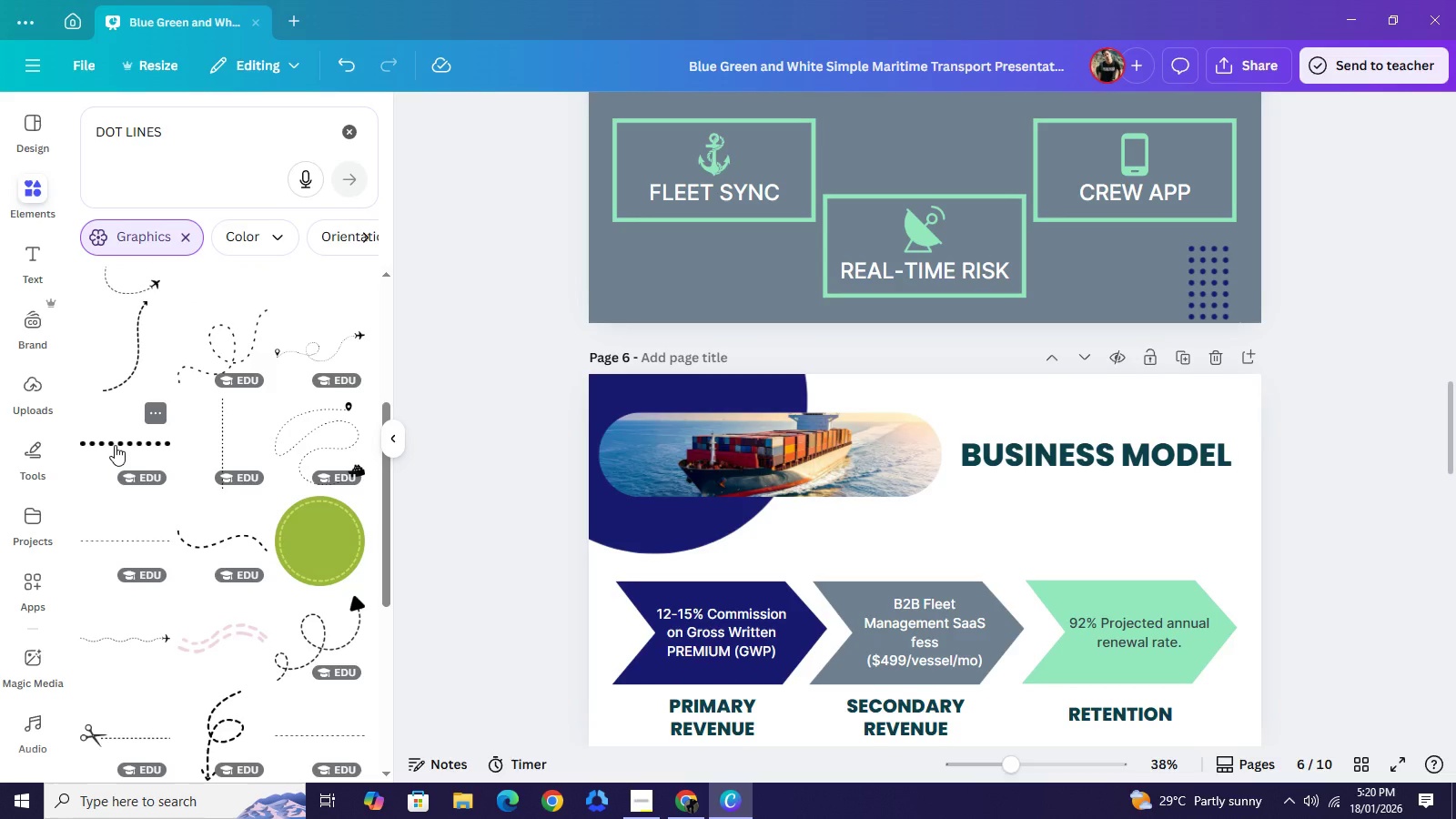 
left_click([115, 445])
 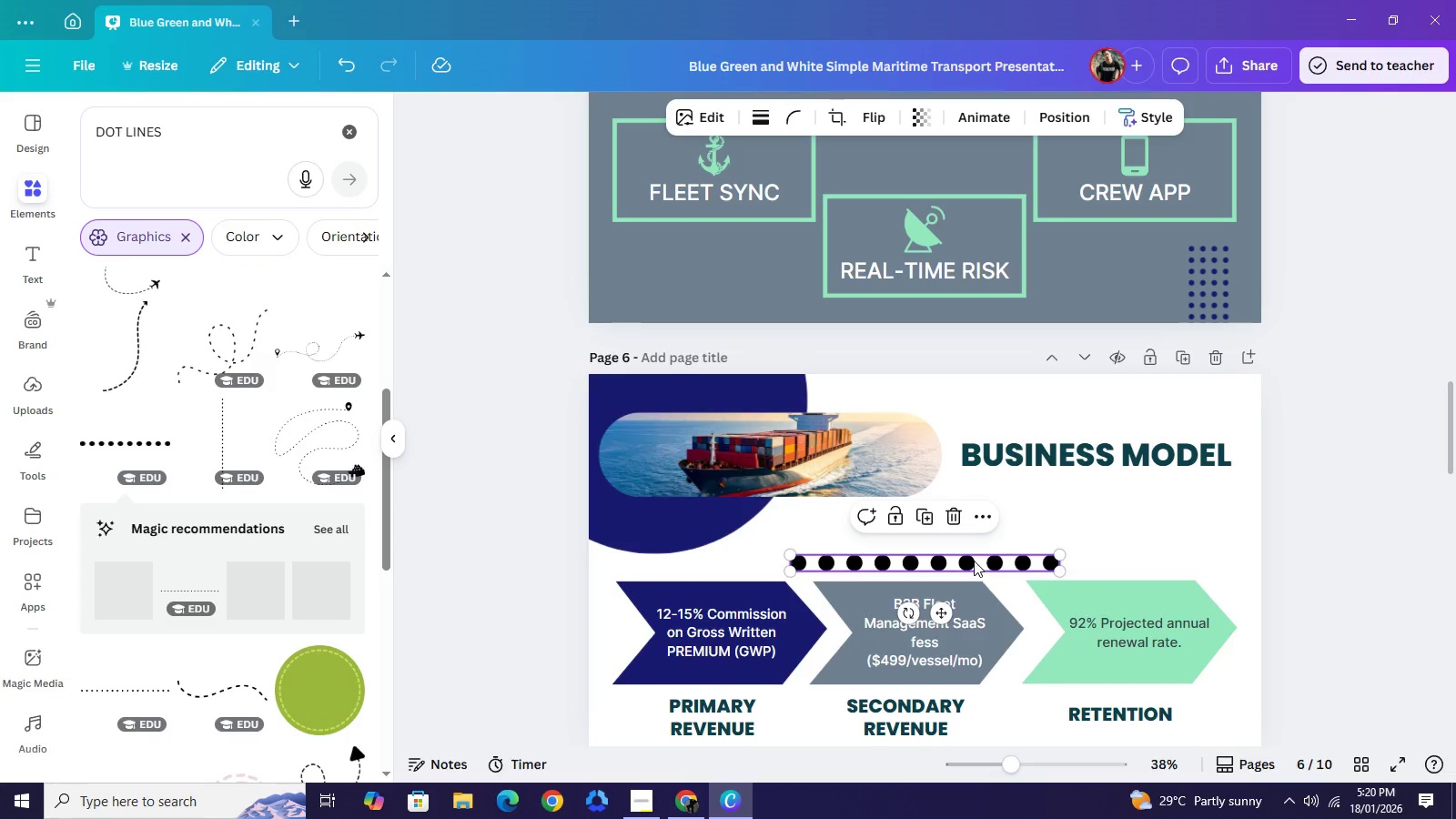 
left_click_drag(start_coordinate=[974, 561], to_coordinate=[1137, 534])
 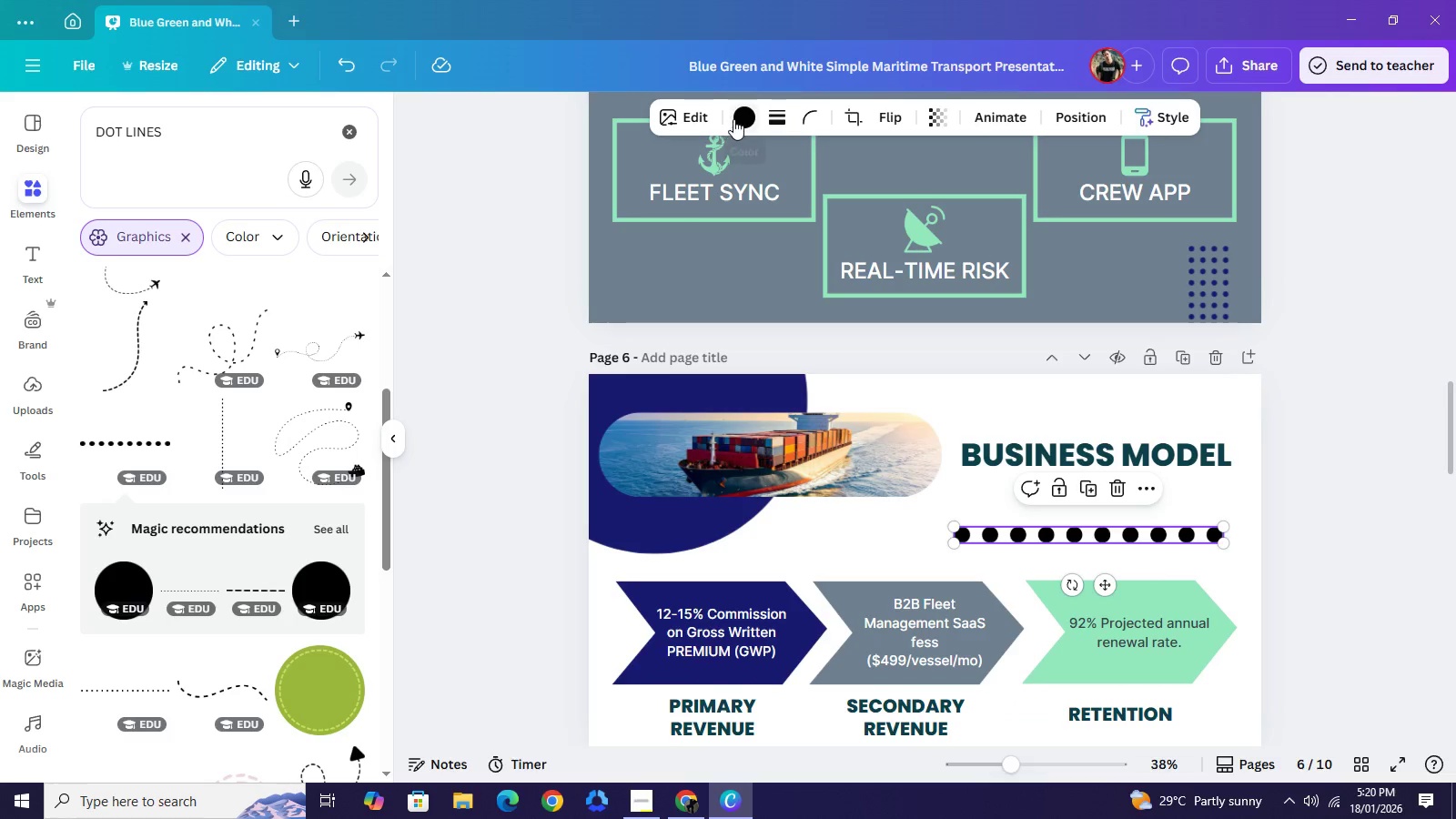 
left_click([733, 119])
 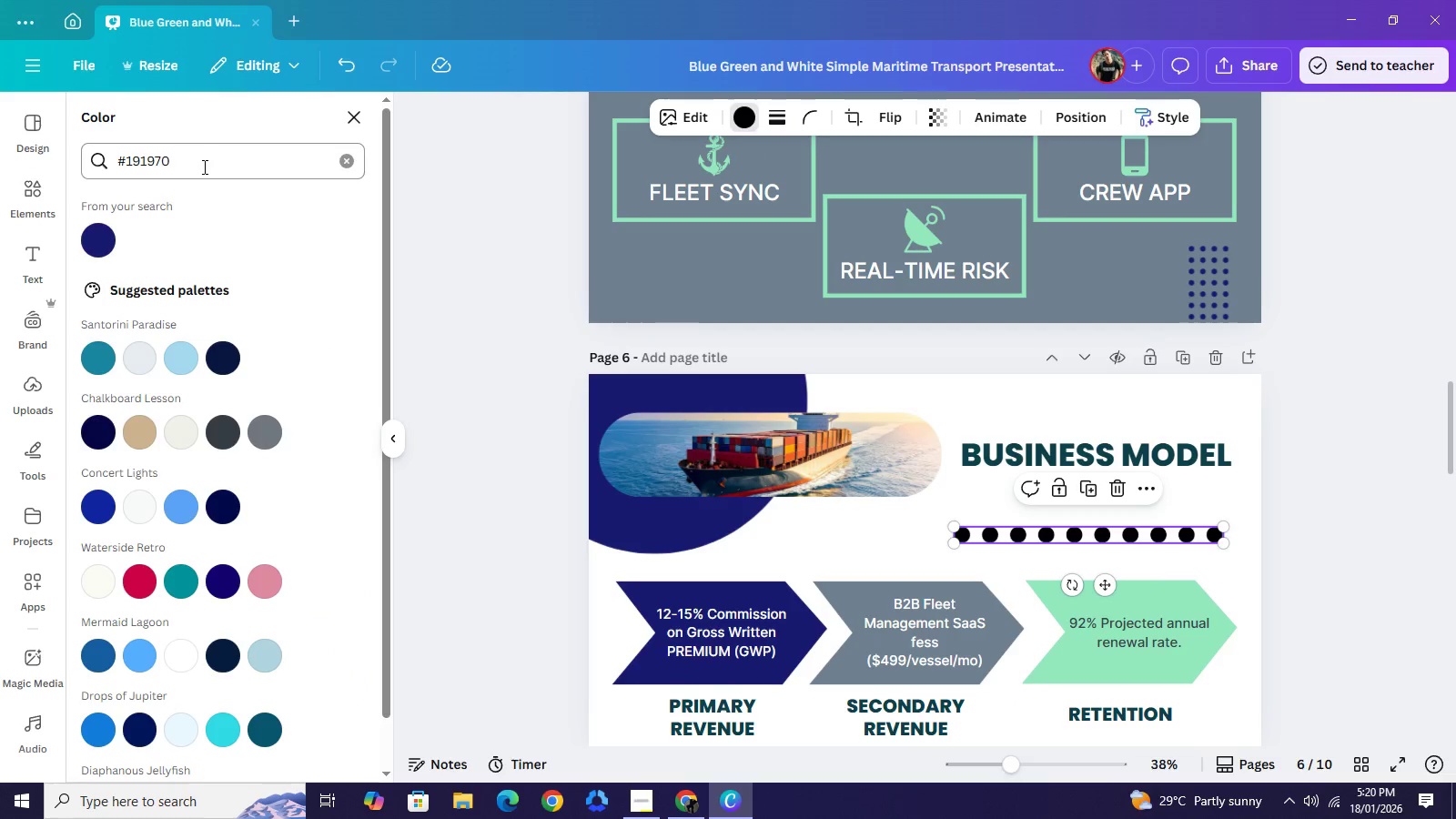 
left_click([94, 243])
 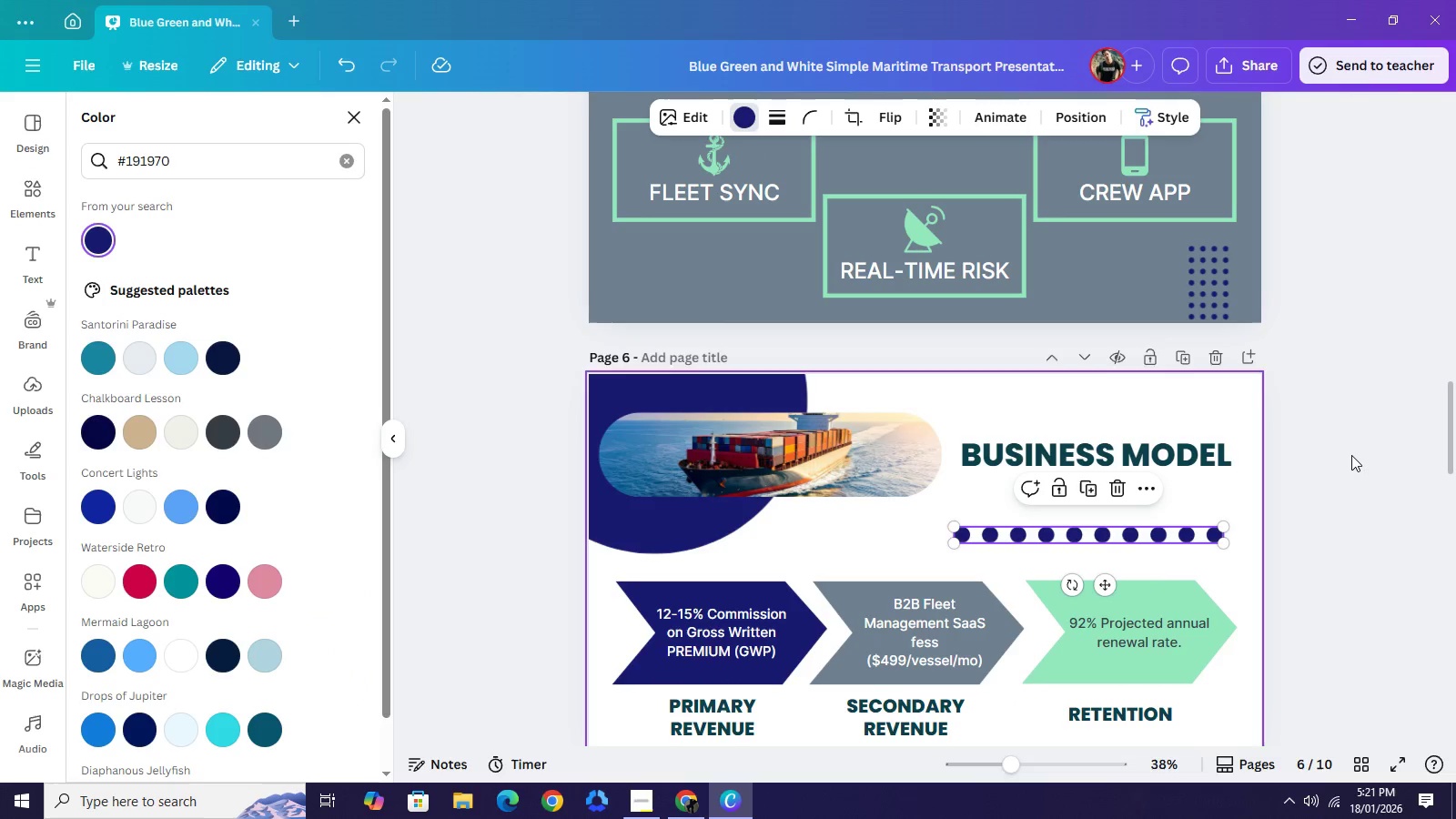 
double_click([1351, 455])
 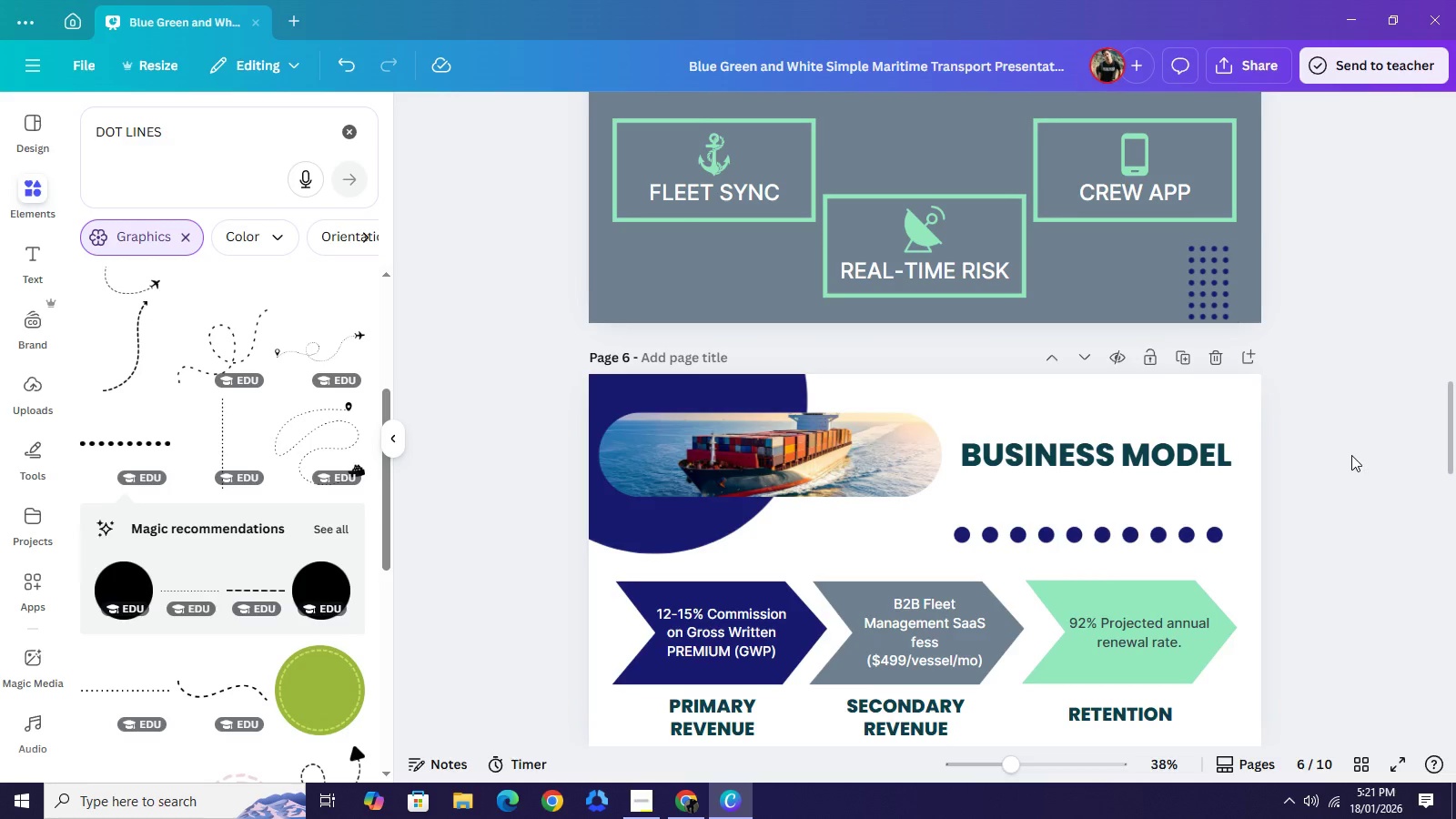 
scroll: coordinate [1351, 455], scroll_direction: down, amount: 1.0
 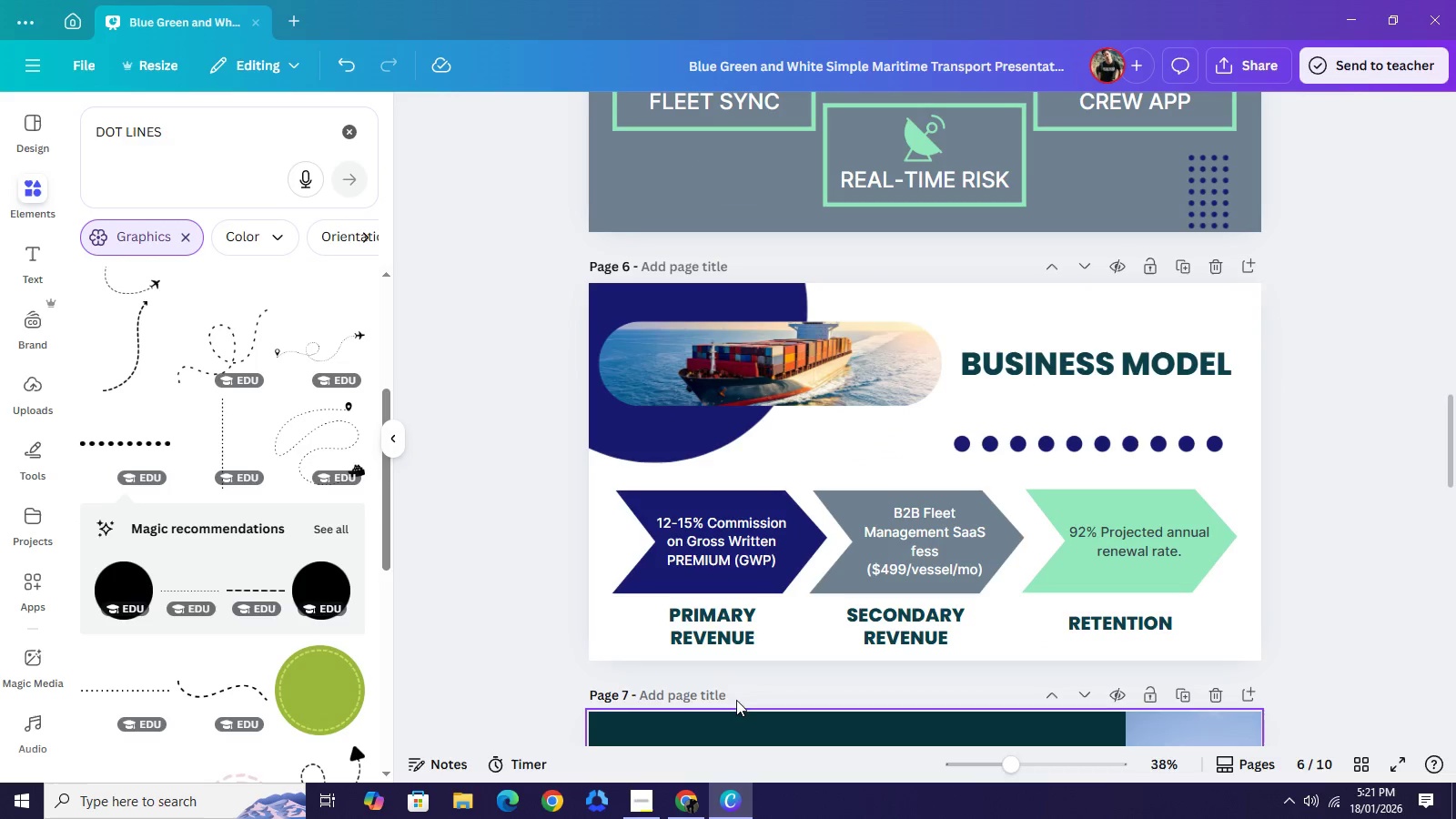 
left_click([709, 630])
 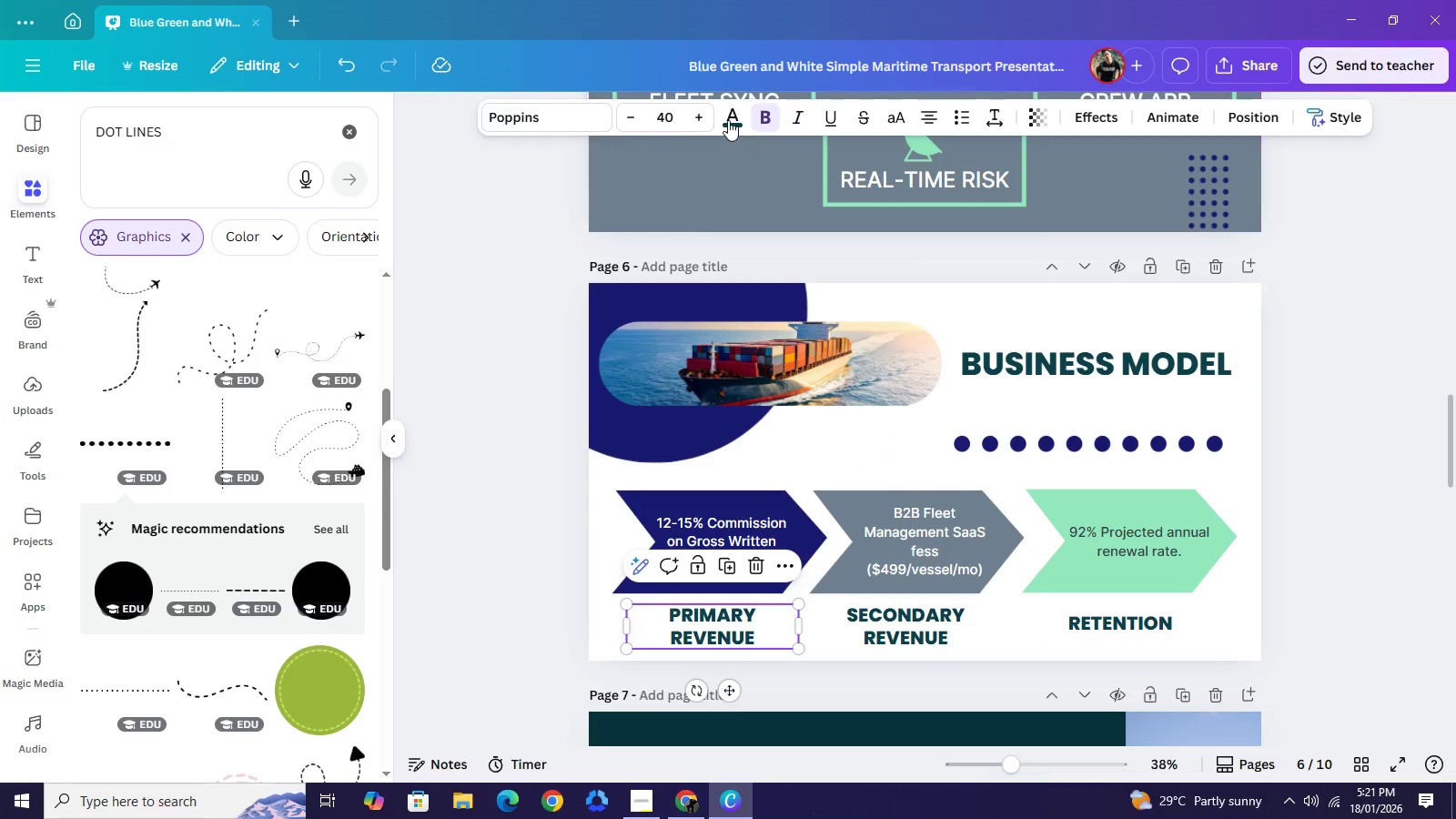 
left_click([728, 120])
 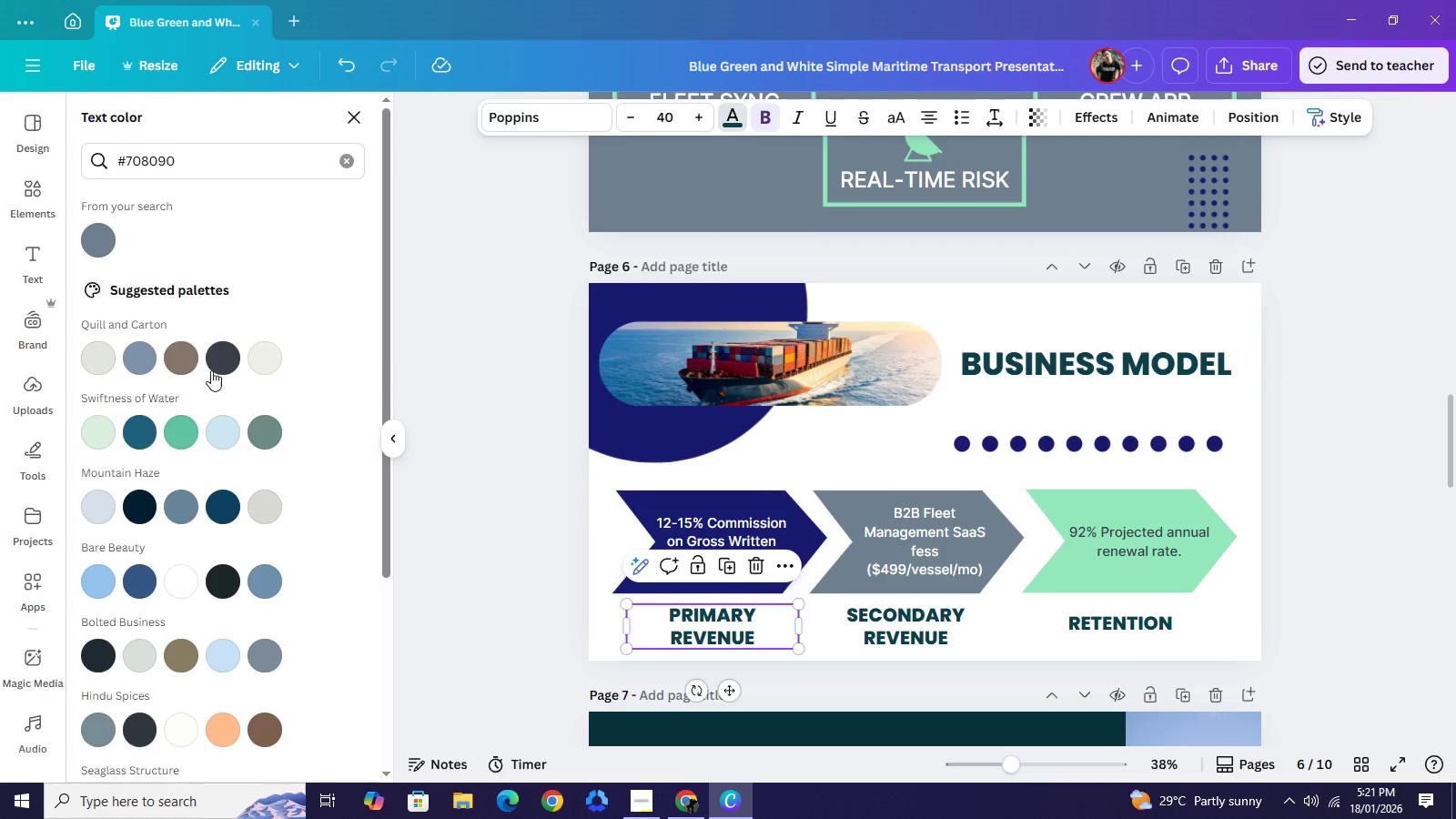 
left_click([219, 362])
 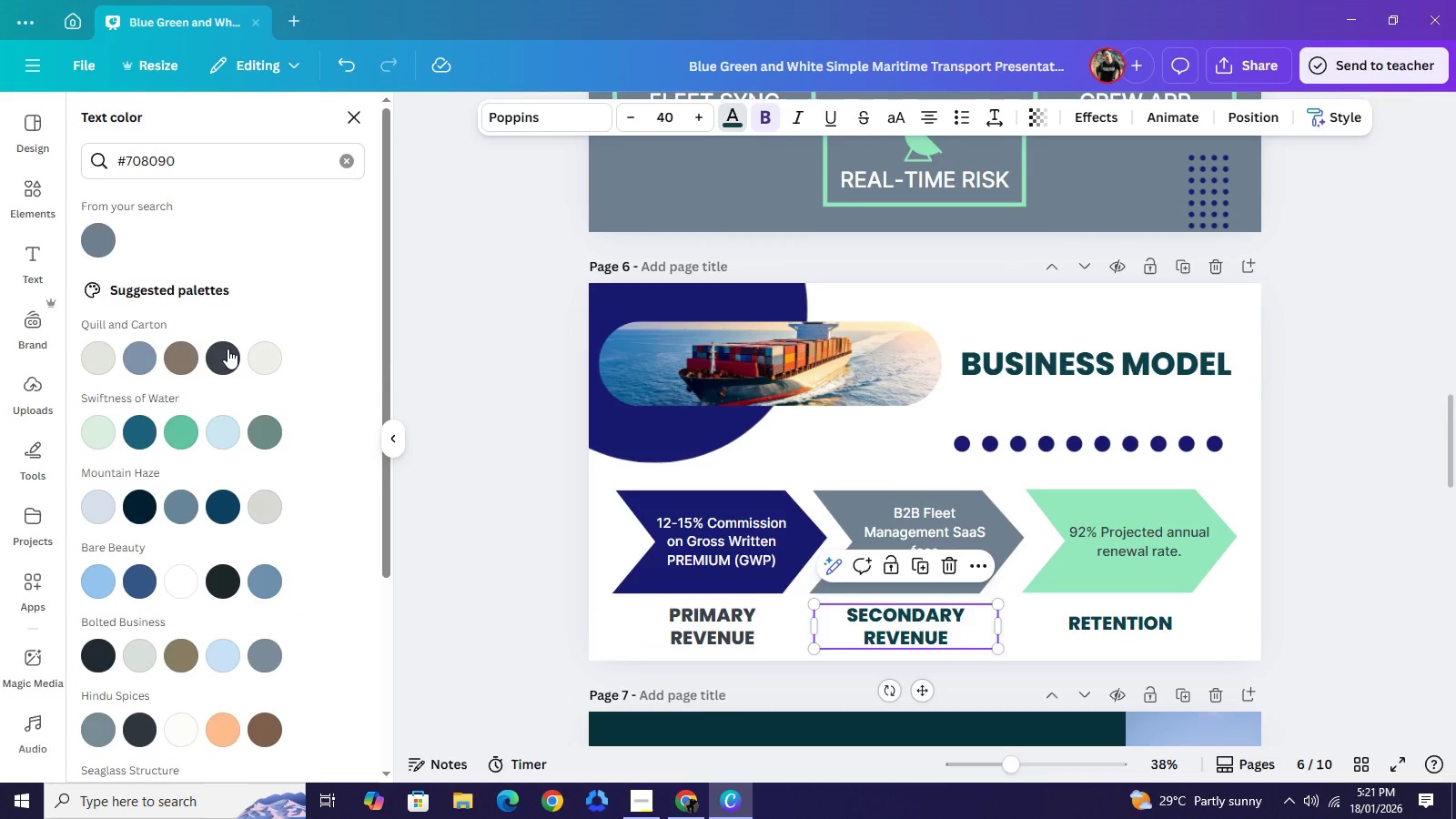 
left_click([228, 351])
 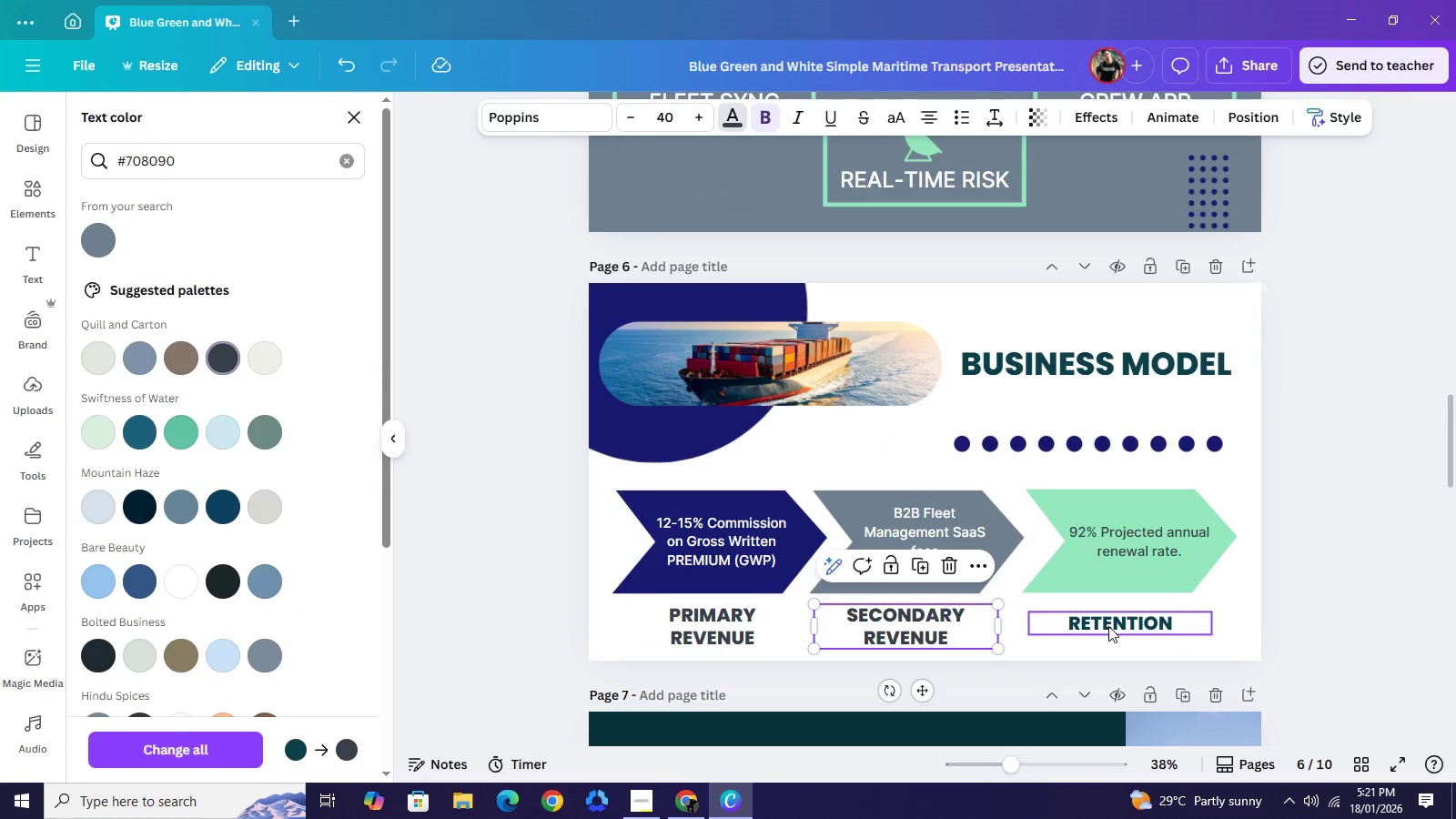 
left_click([1108, 626])
 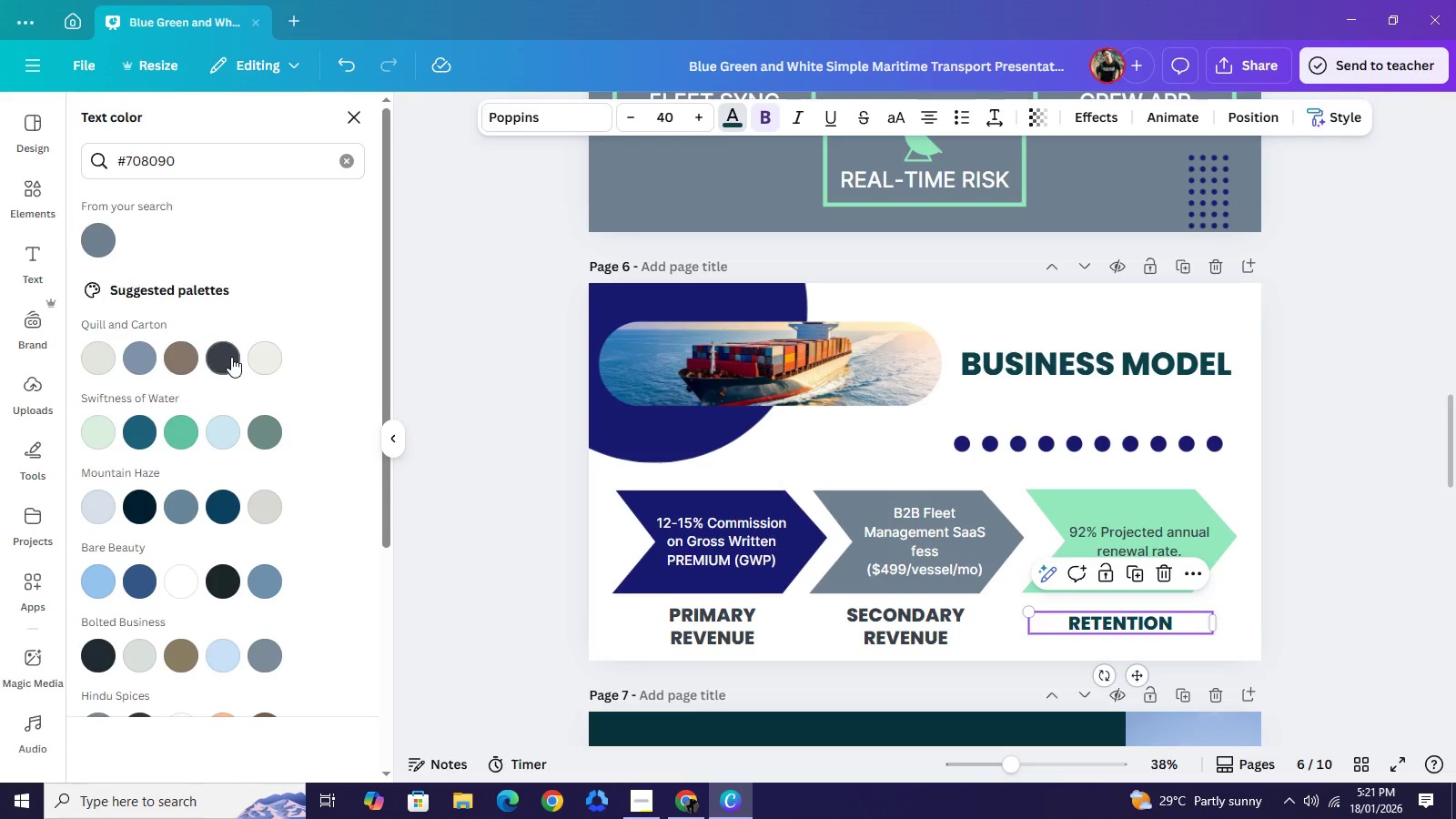 
left_click([231, 357])
 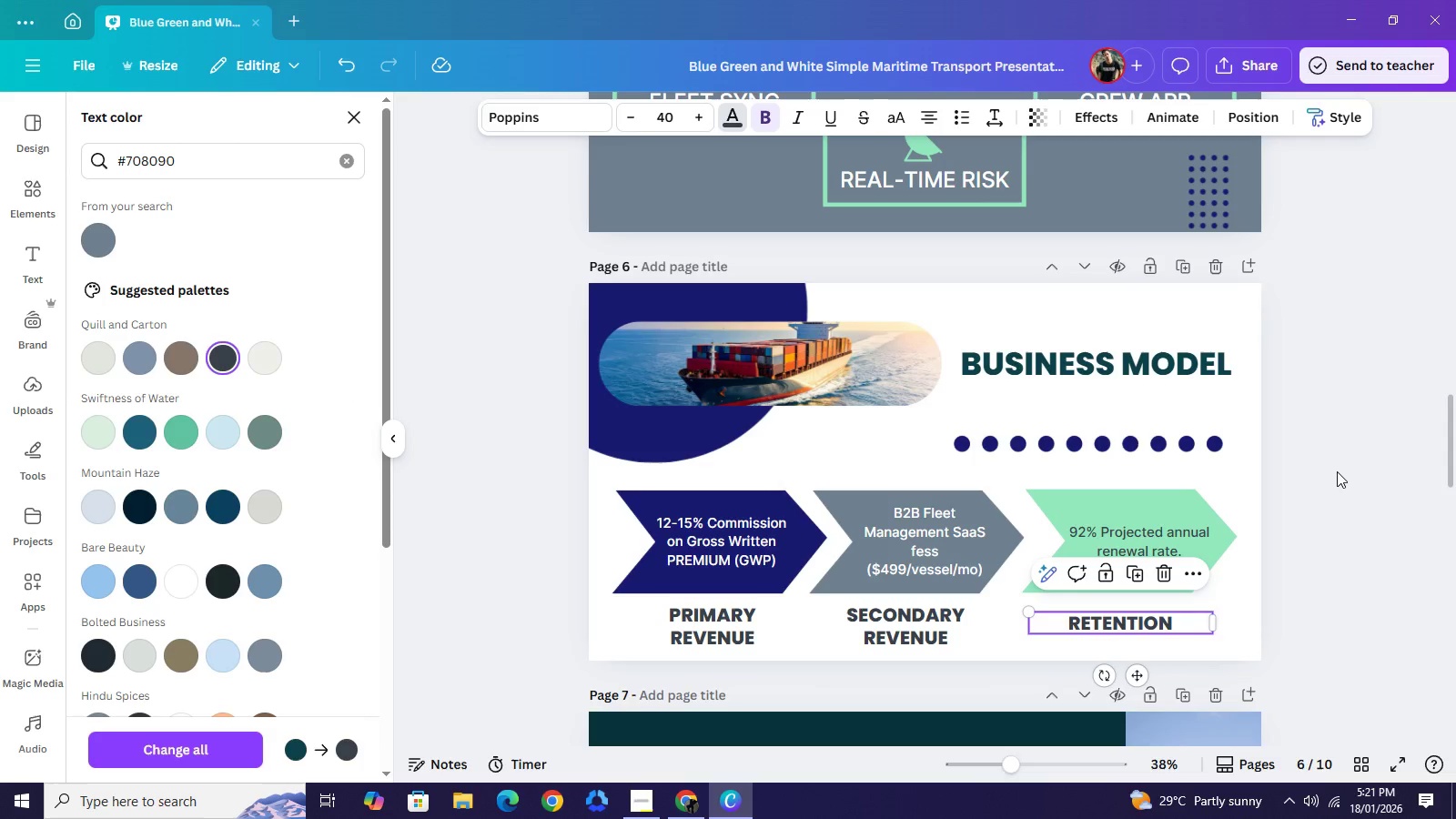 
left_click([1337, 471])
 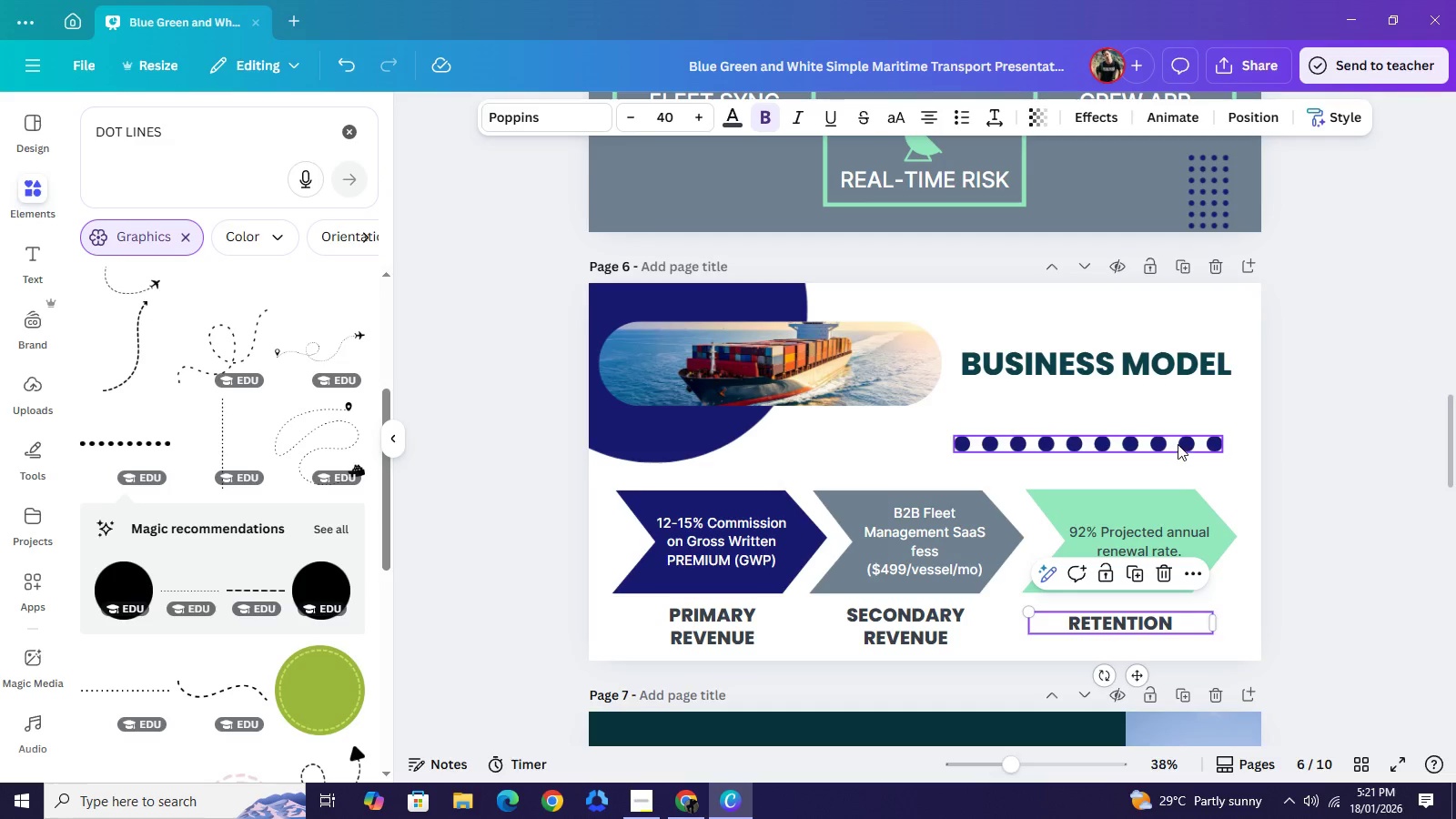 
left_click_drag(start_coordinate=[1159, 441], to_coordinate=[1165, 433])
 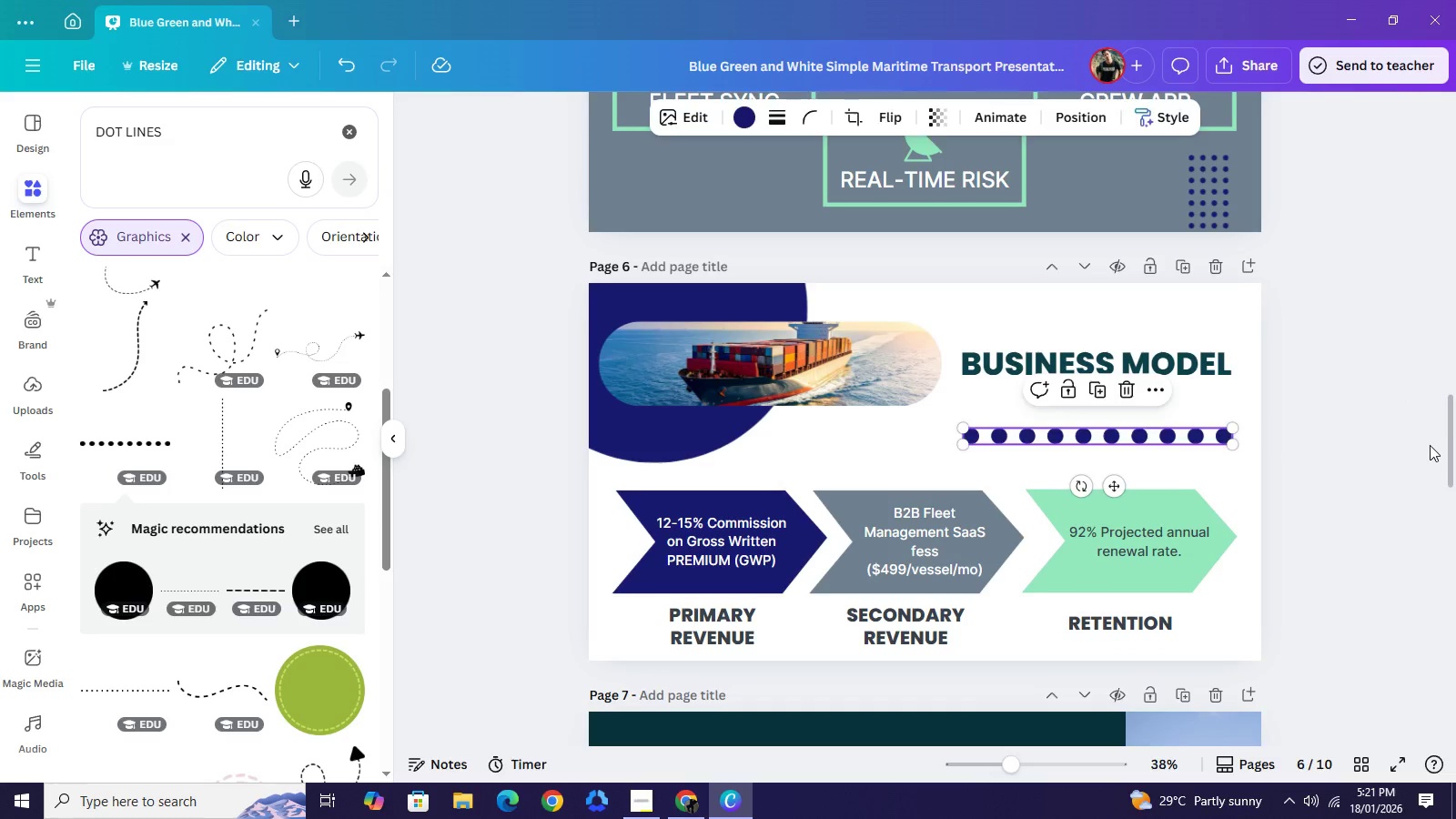 
left_click([1437, 445])
 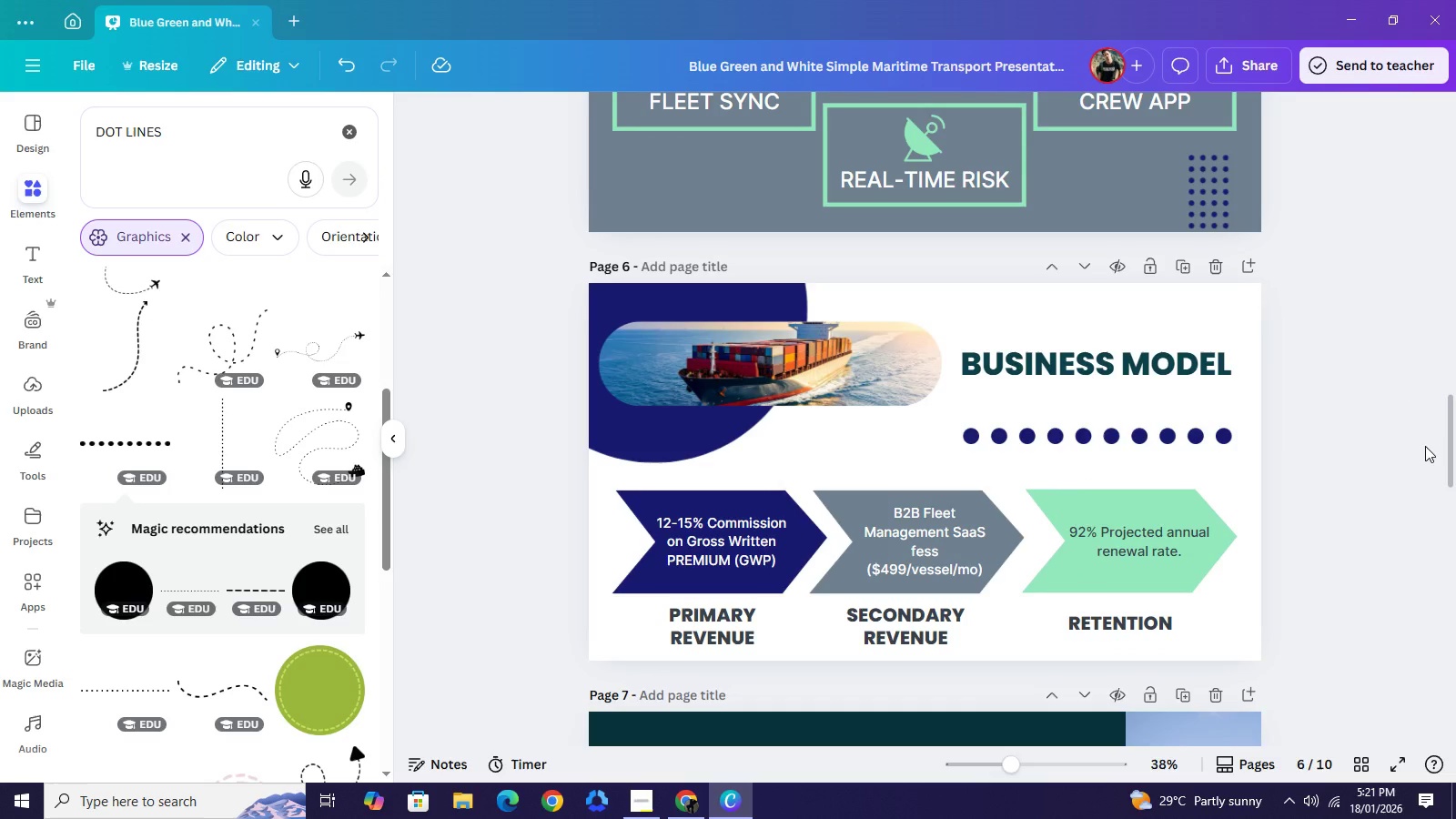 
left_click([1425, 446])
 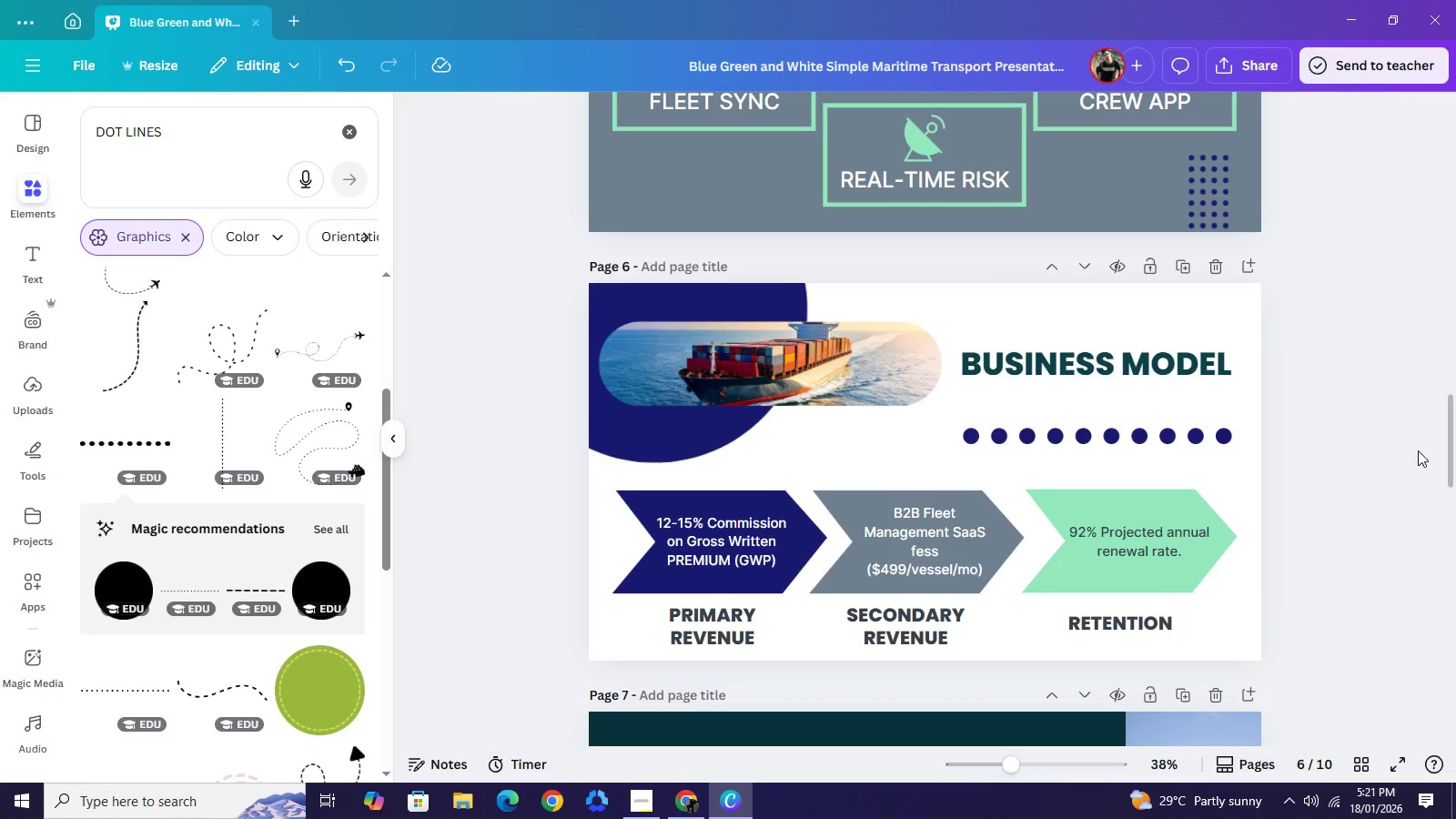 
left_click([1414, 451])
 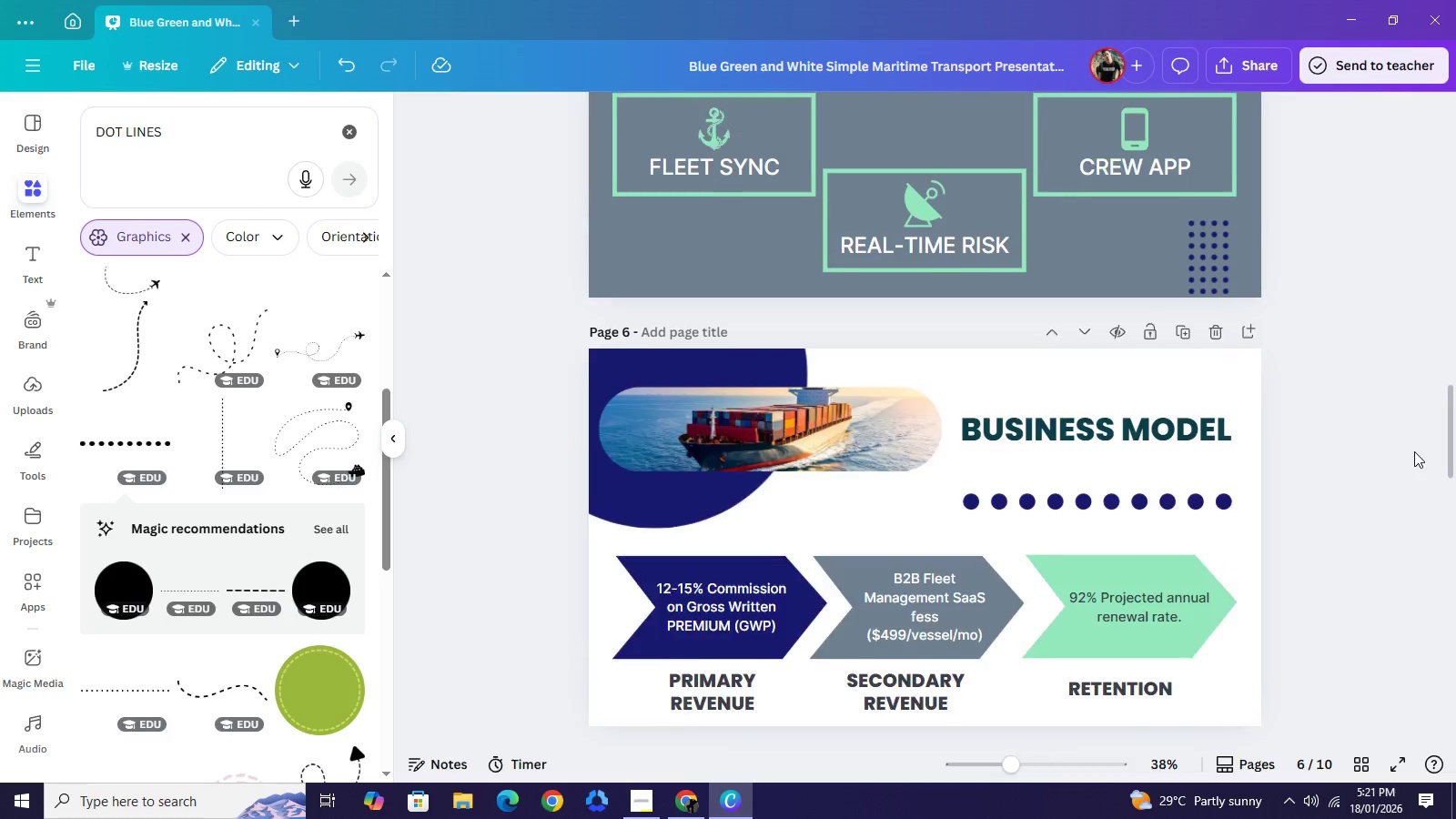 
scroll: coordinate [1414, 463], scroll_direction: down, amount: 5.0
 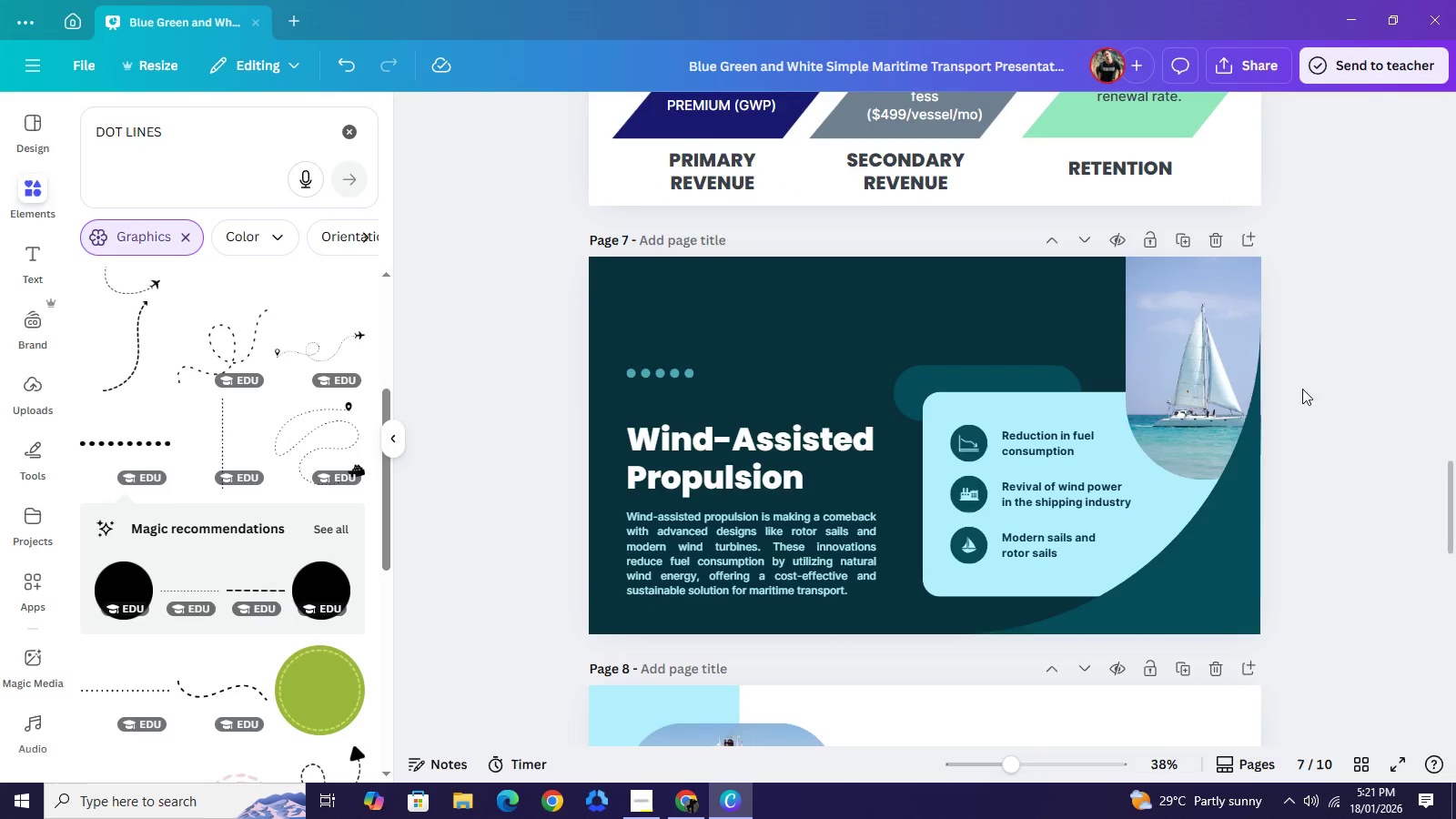 
left_click([798, 317])
 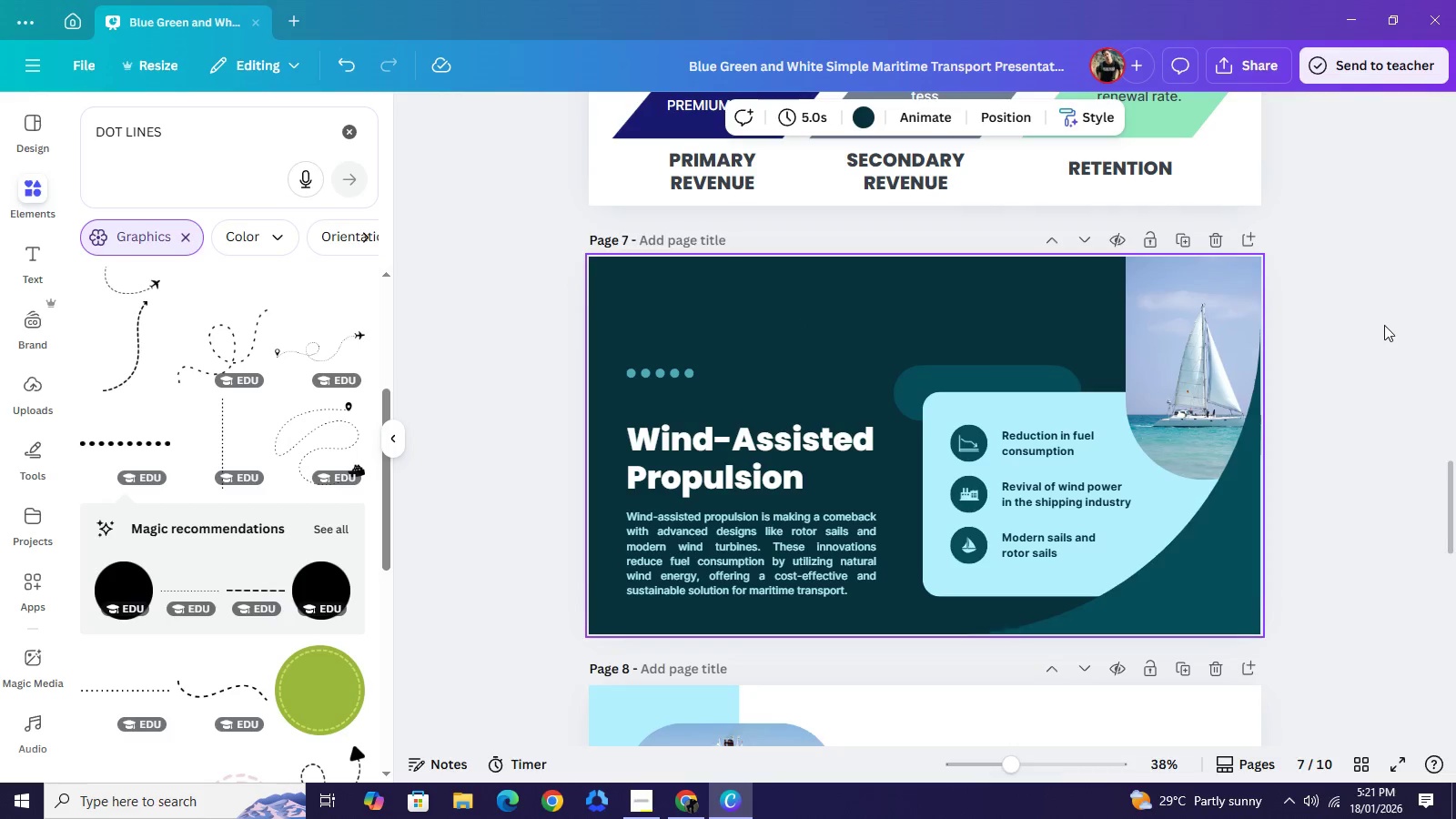 
left_click([1384, 326])
 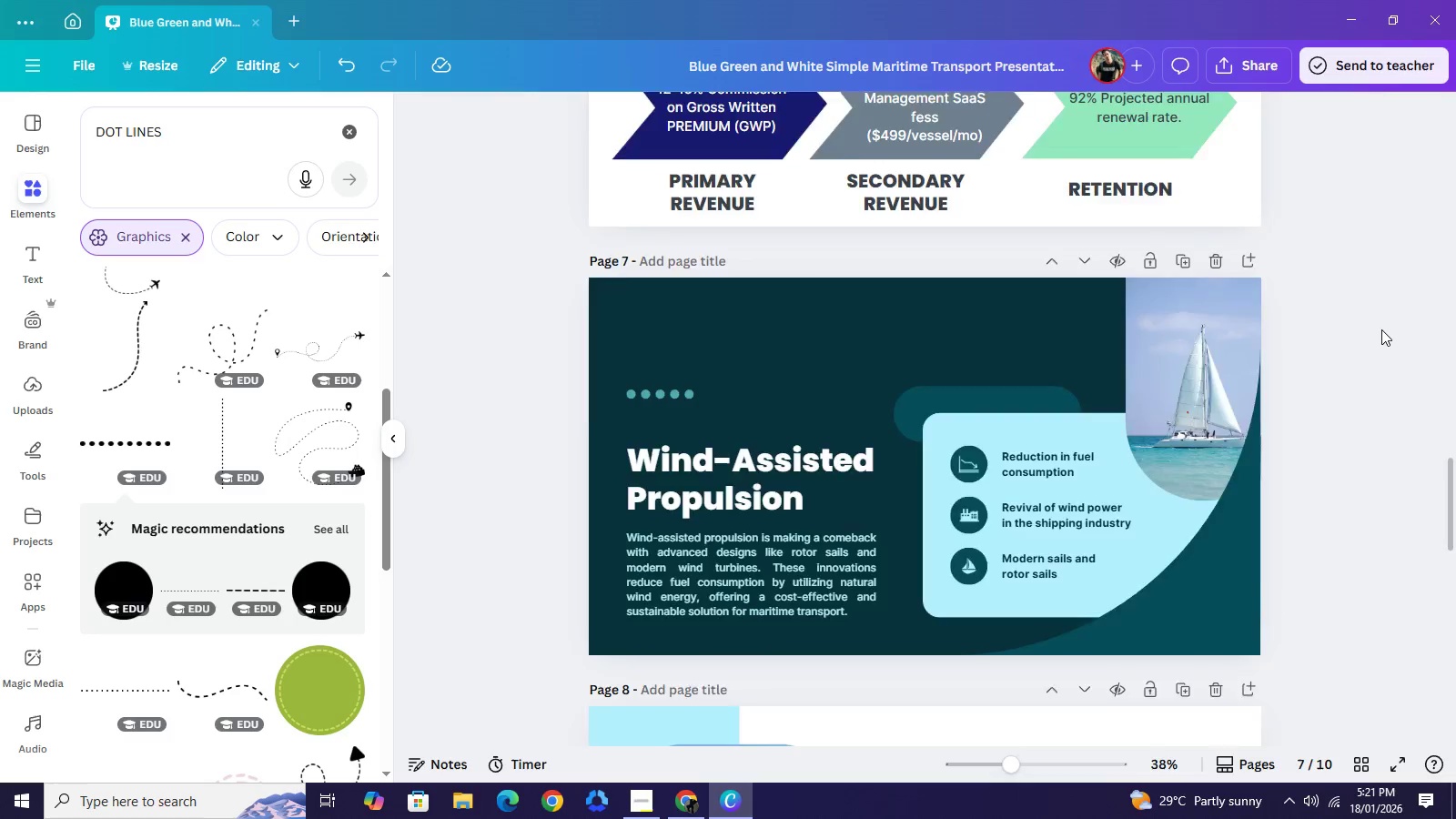 
scroll: coordinate [1381, 329], scroll_direction: up, amount: 8.0
 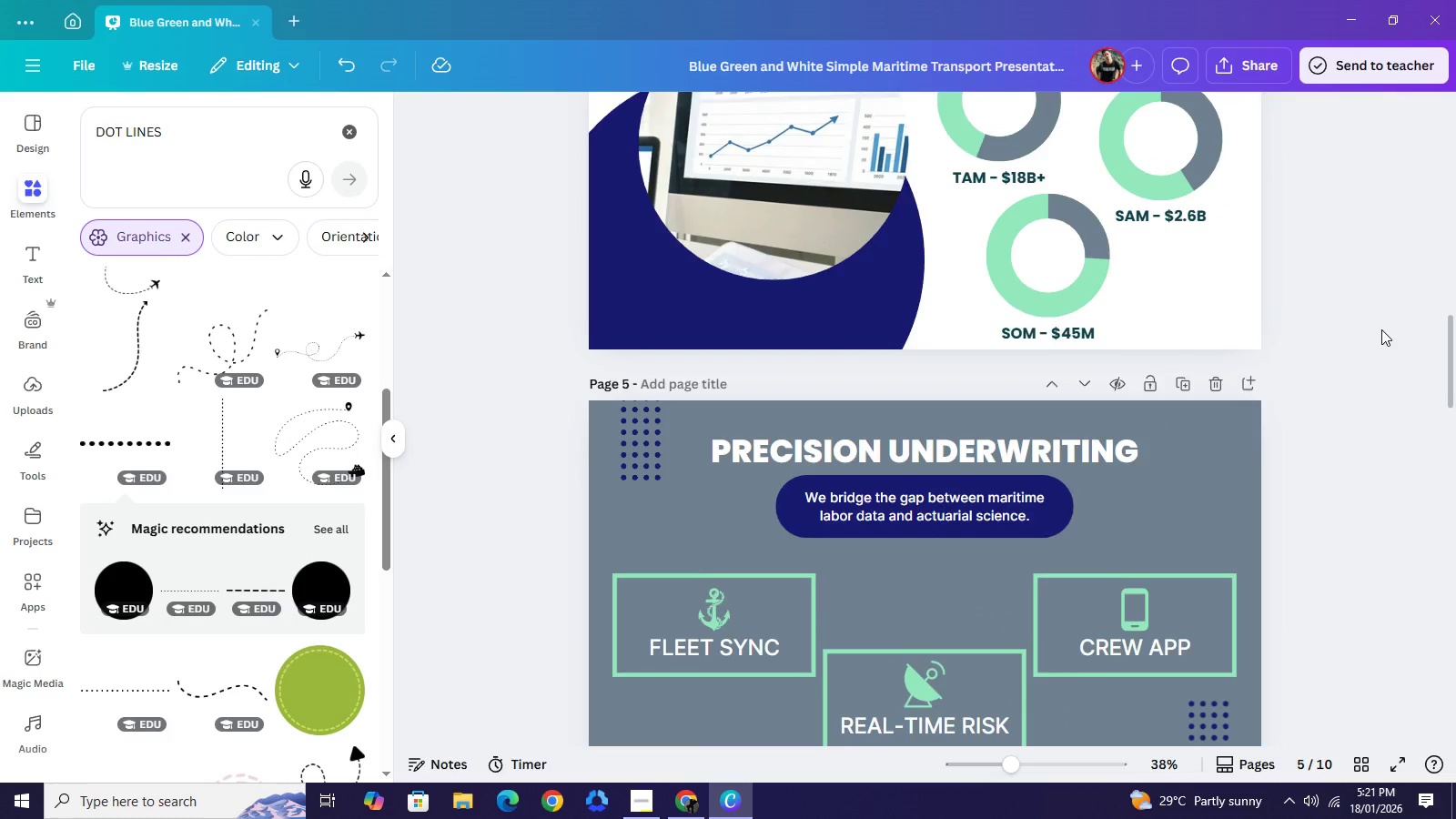 
scroll: coordinate [1381, 335], scroll_direction: down, amount: 7.0
 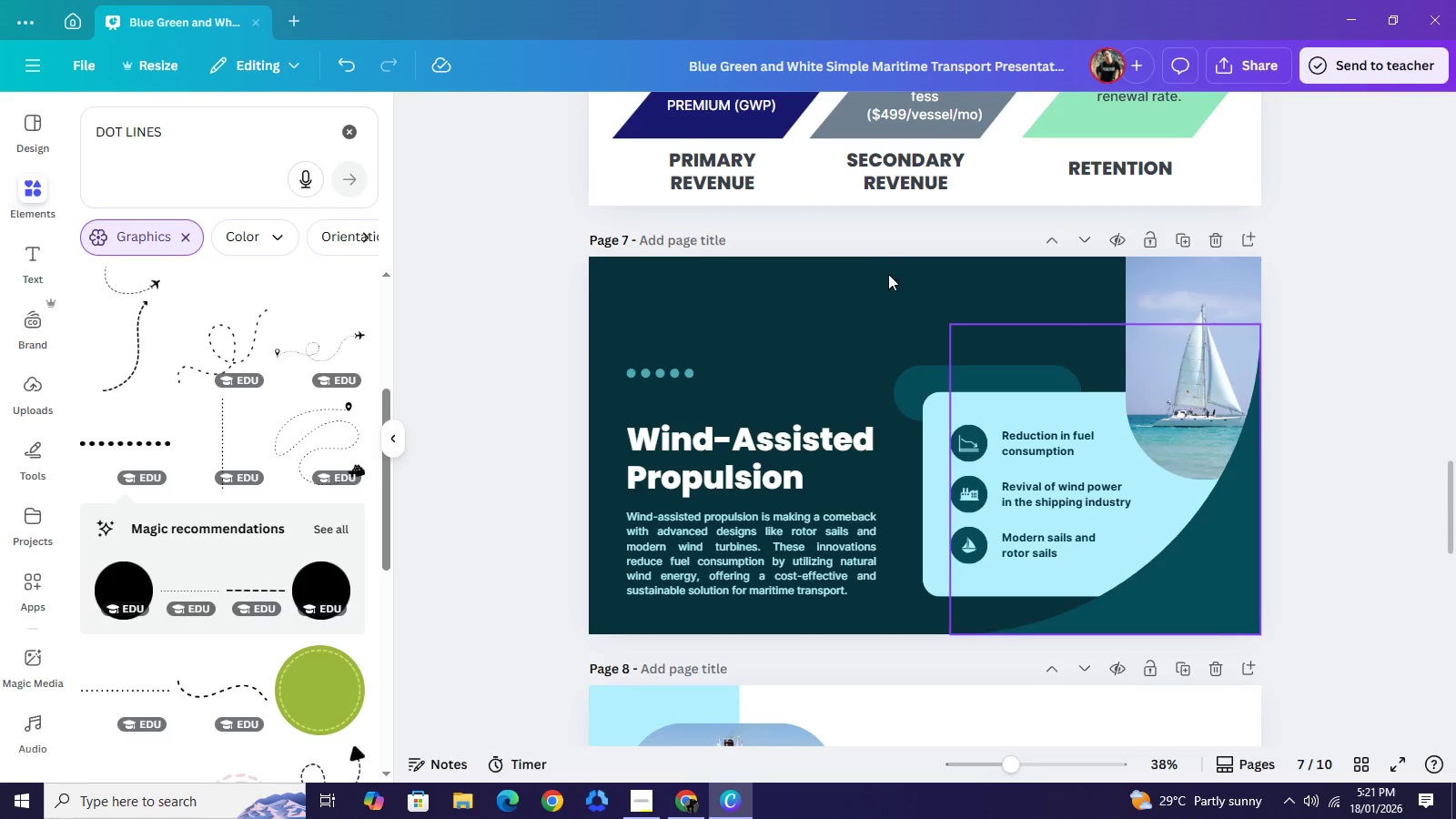 
left_click([806, 304])
 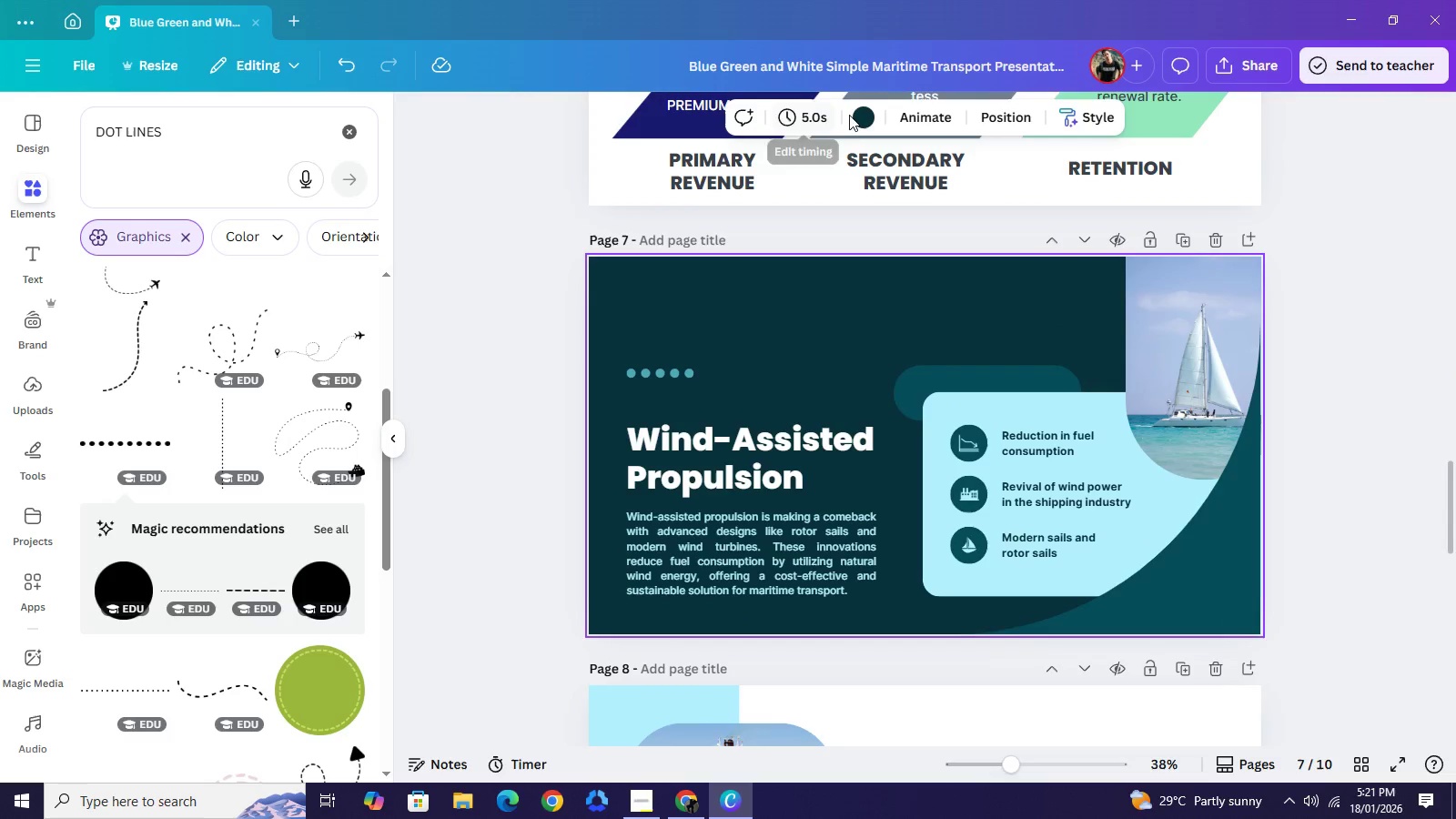 
left_click([849, 115])
 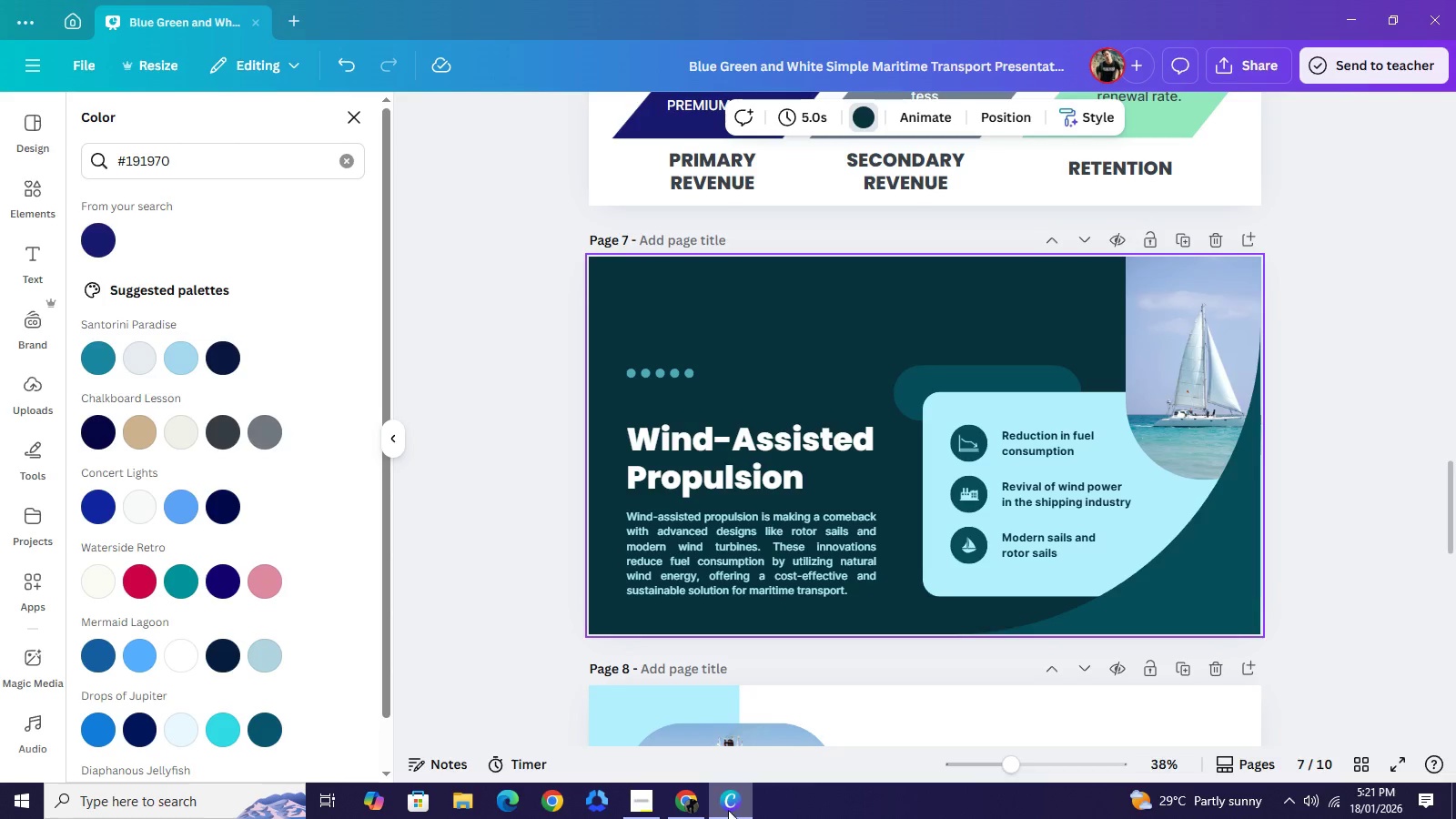 
left_click([686, 802])
 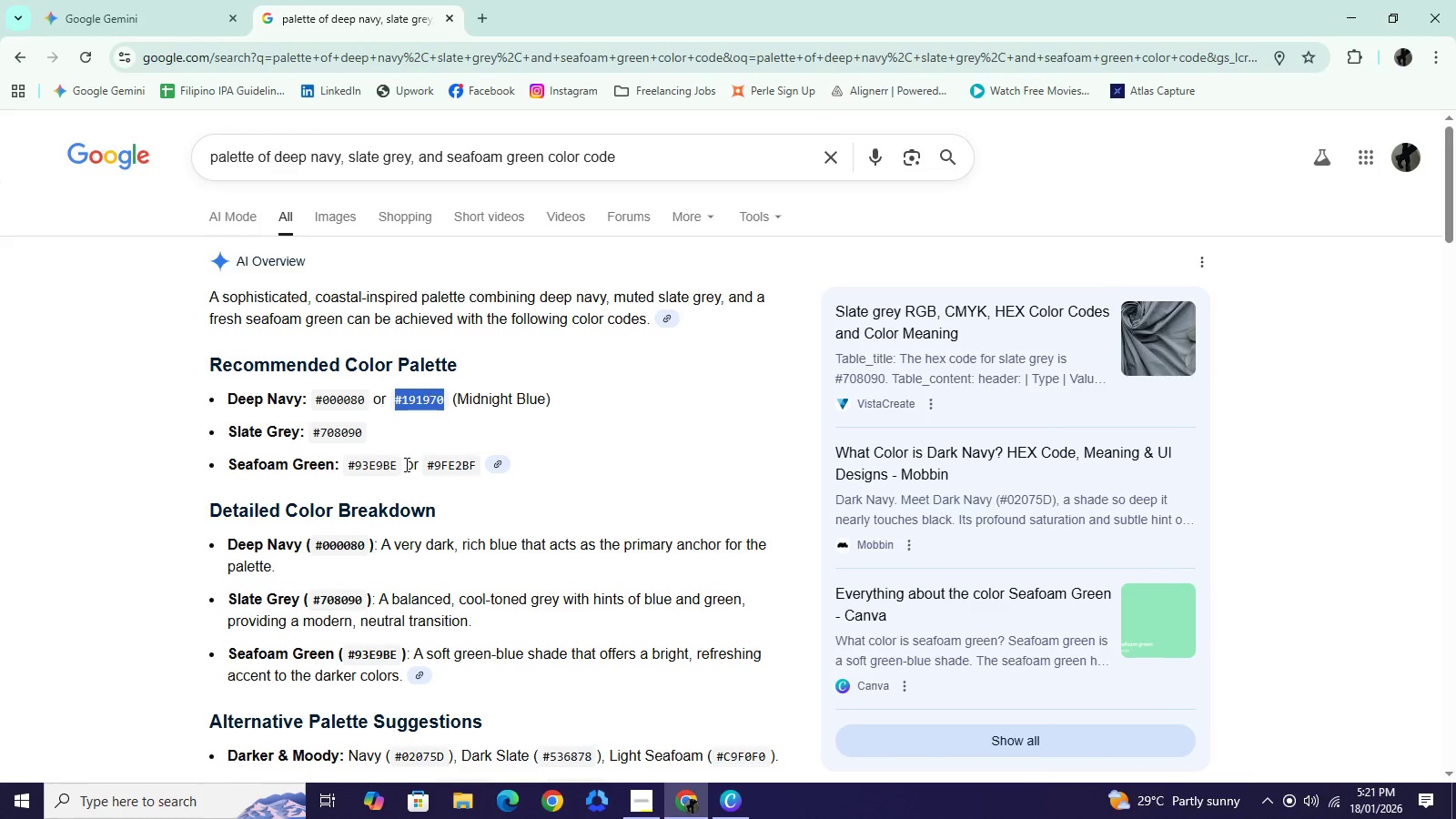 
left_click_drag(start_coordinate=[399, 464], to_coordinate=[345, 464])
 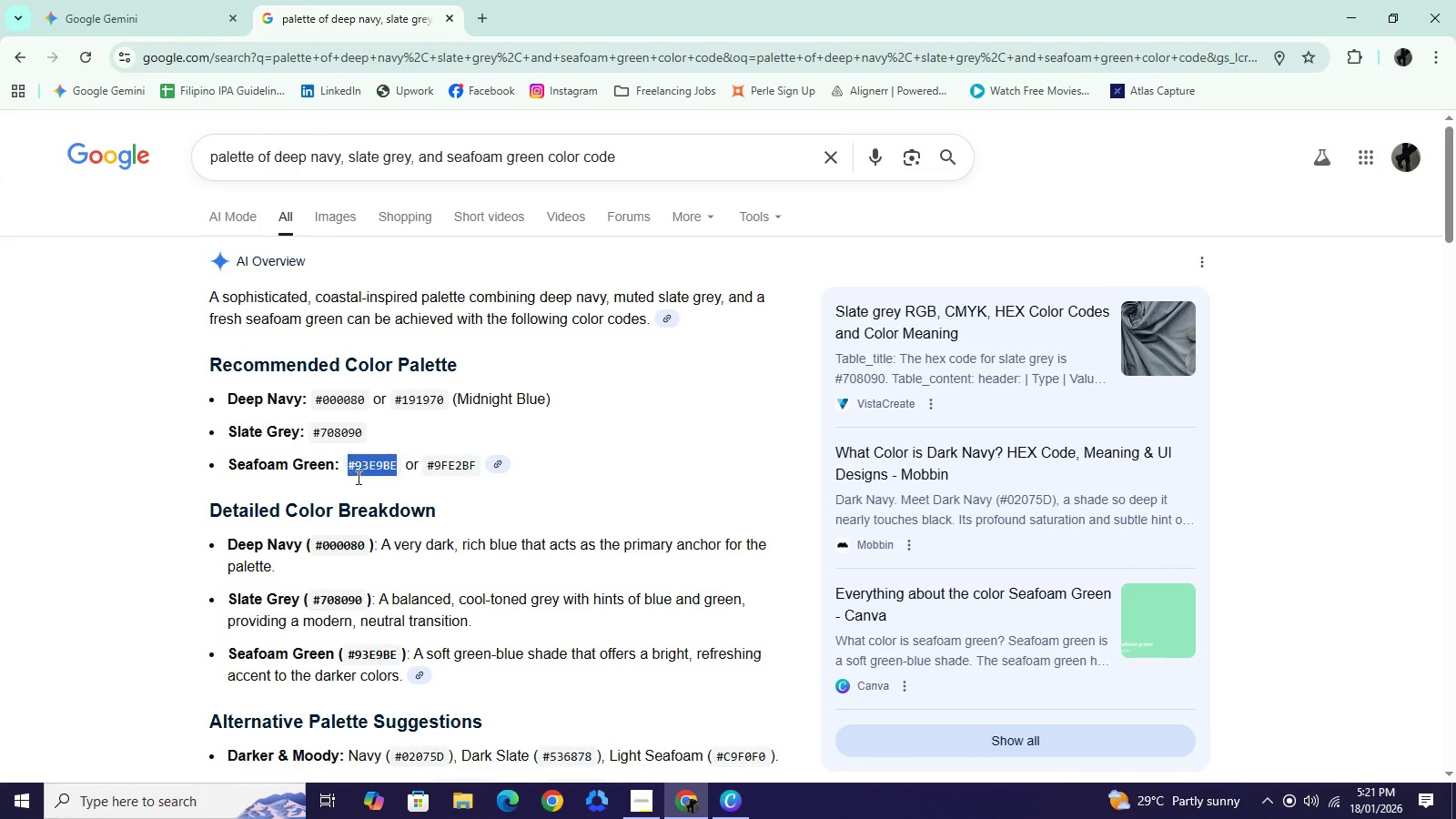 
key(Control+C)
 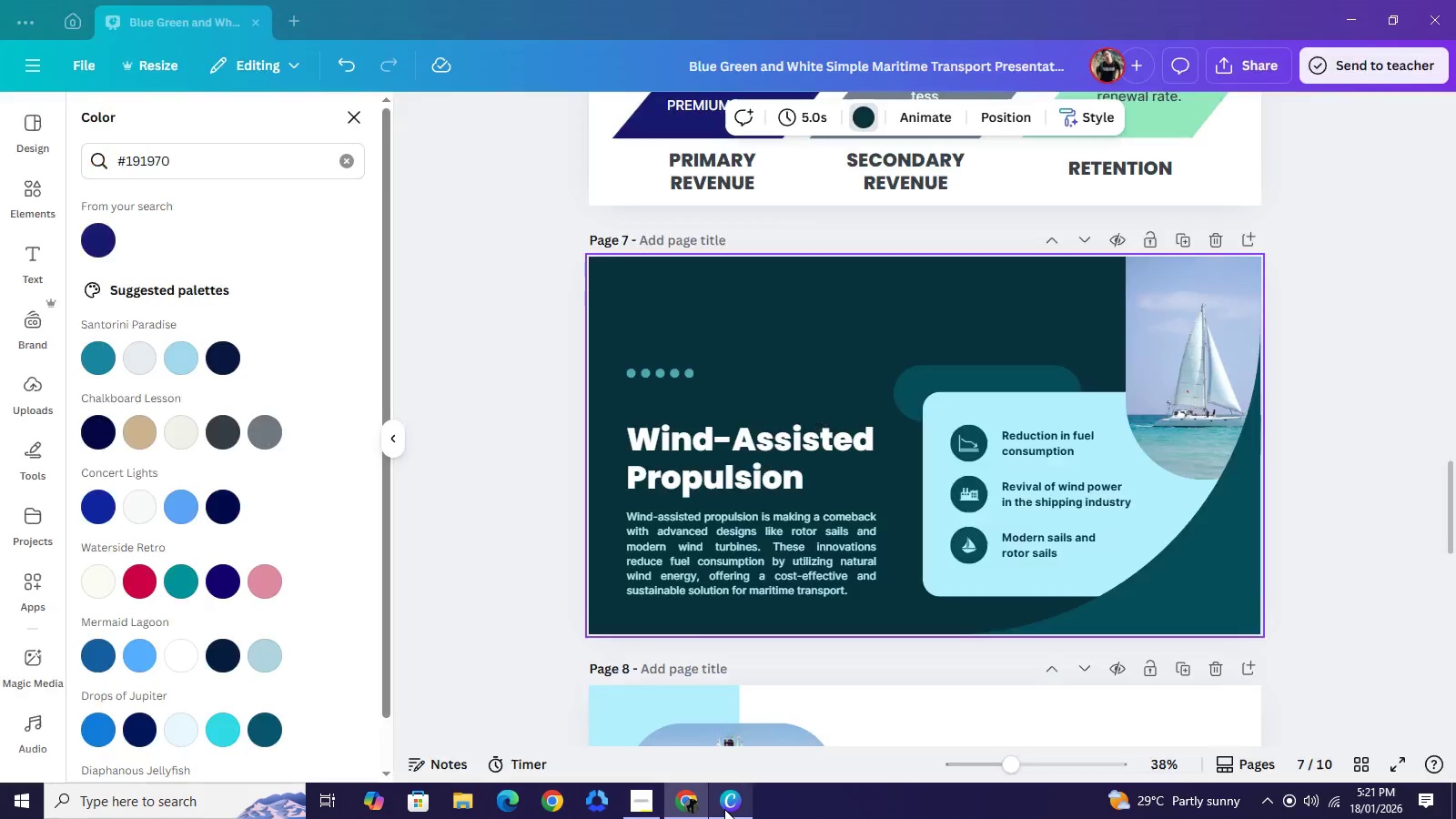 
left_click([724, 809])
 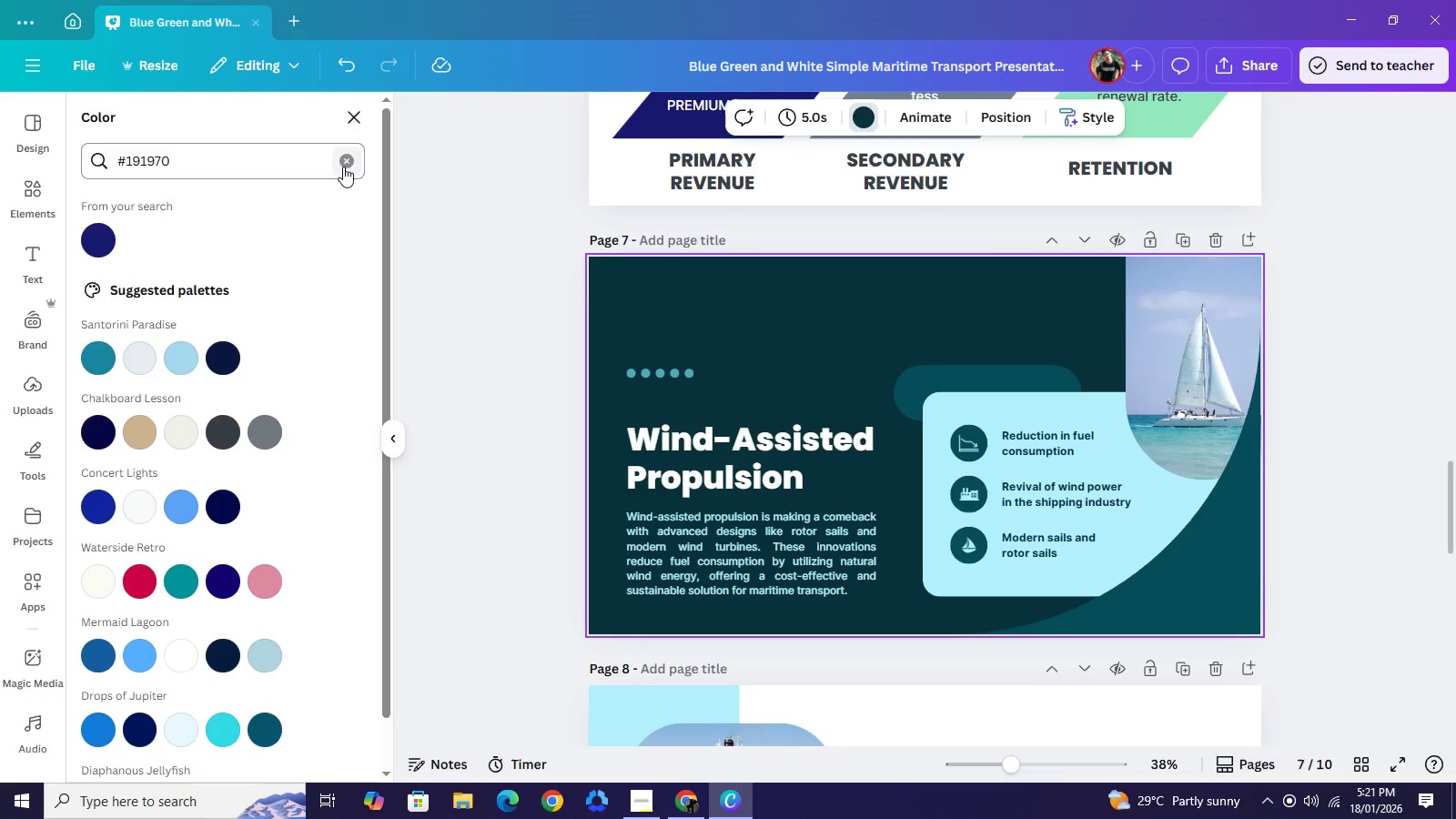 
left_click([265, 161])
 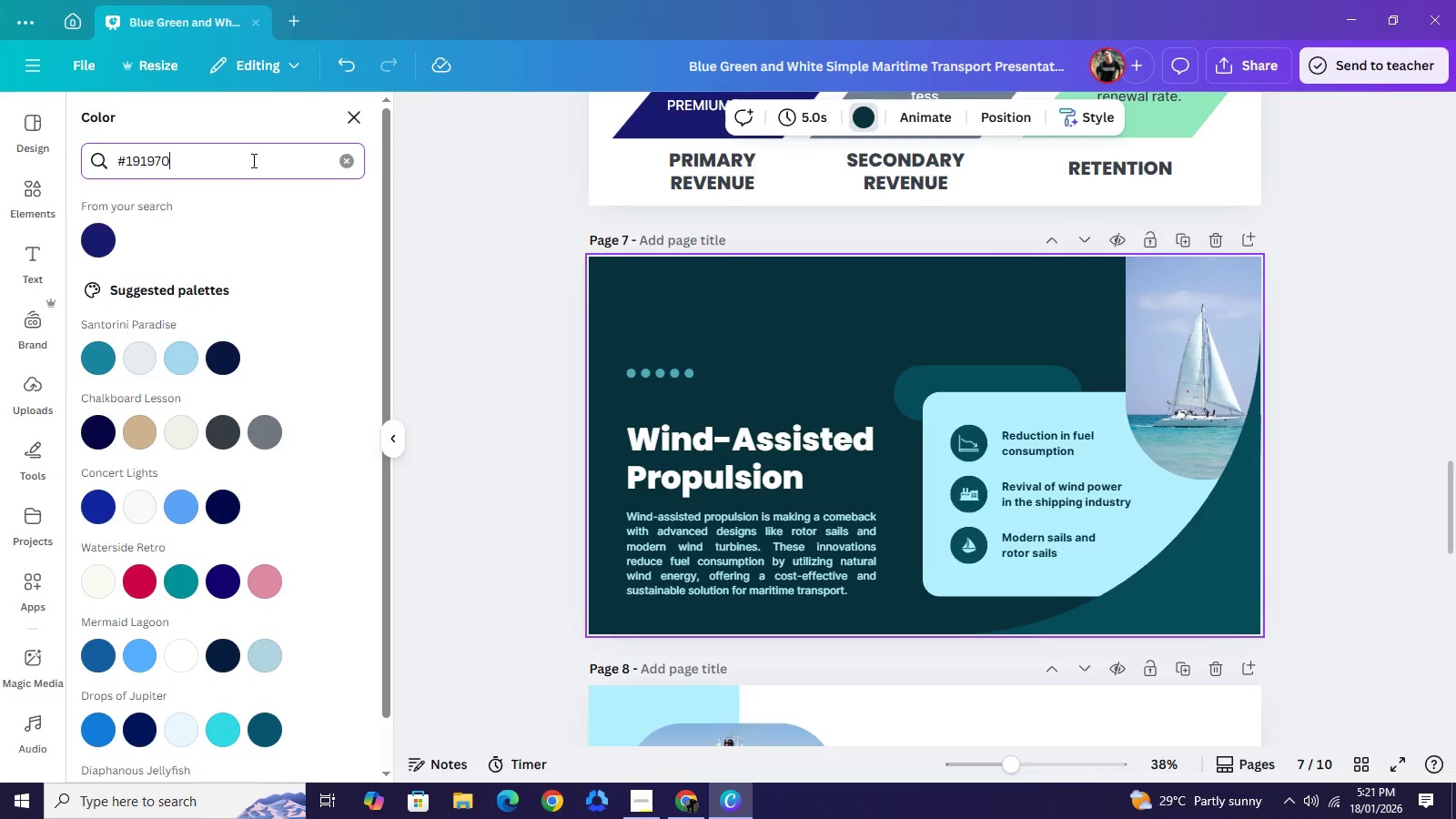 
key(Control+A)
 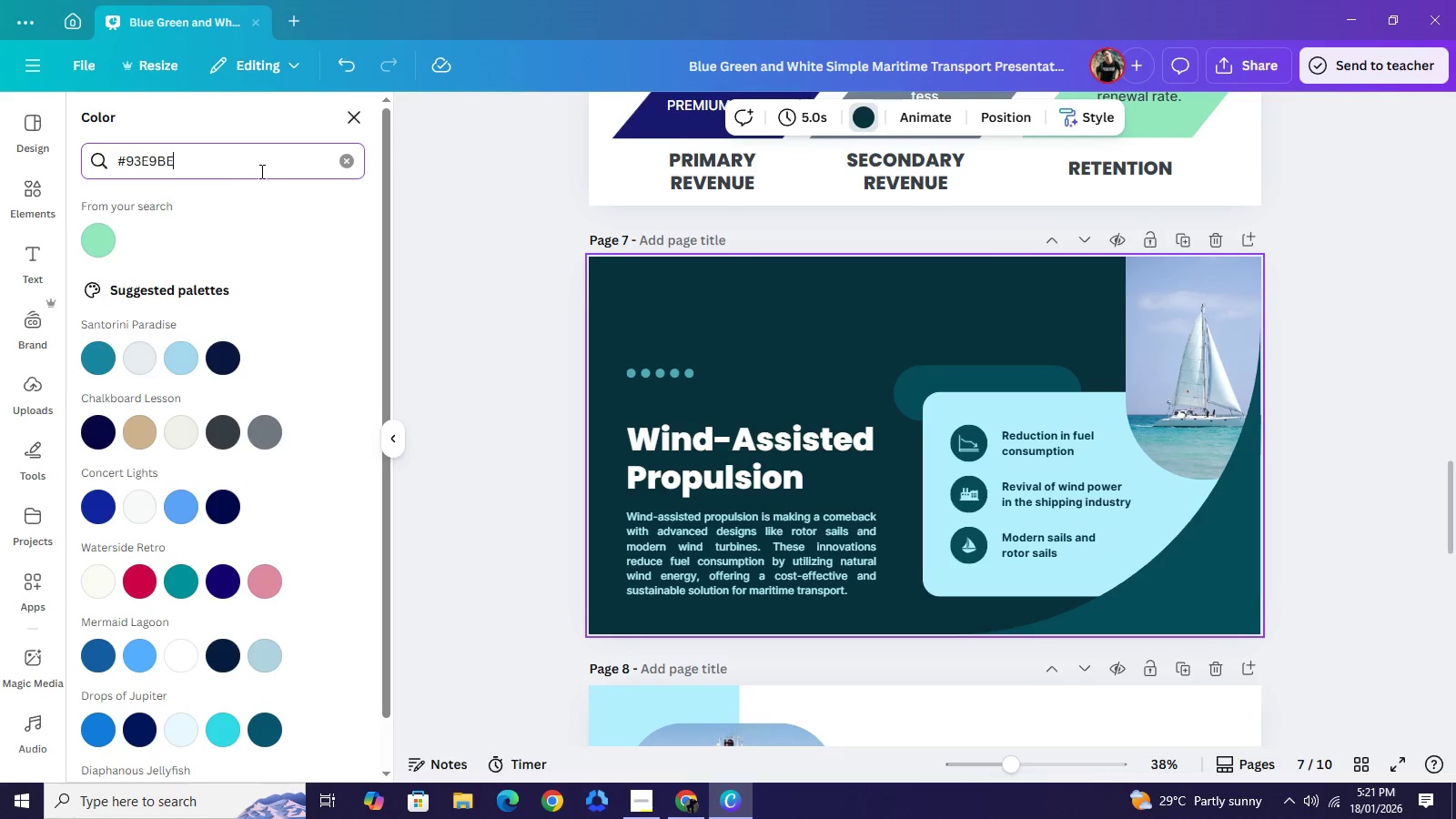 
key(Control+V)
 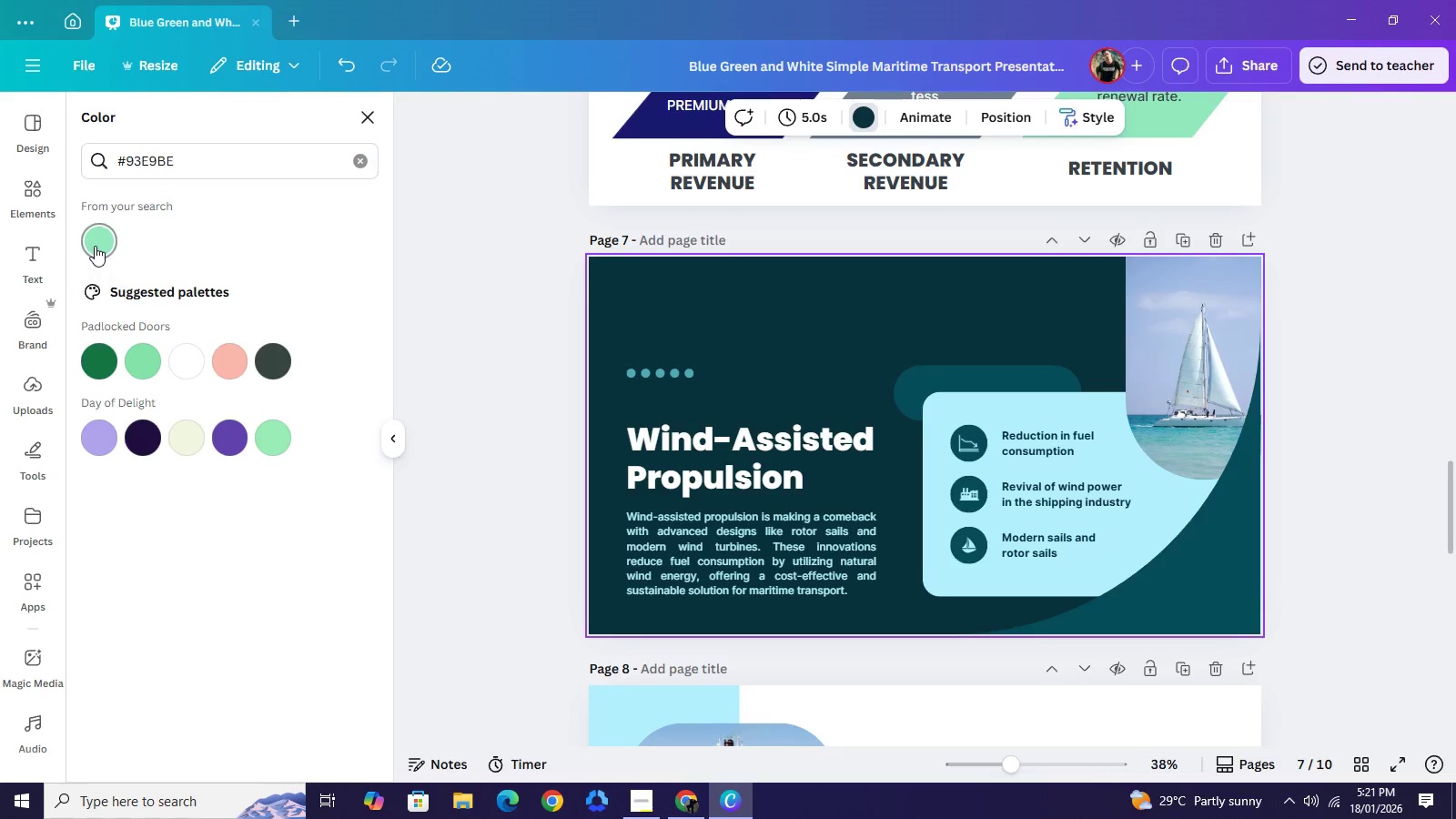 
left_click([95, 246])
 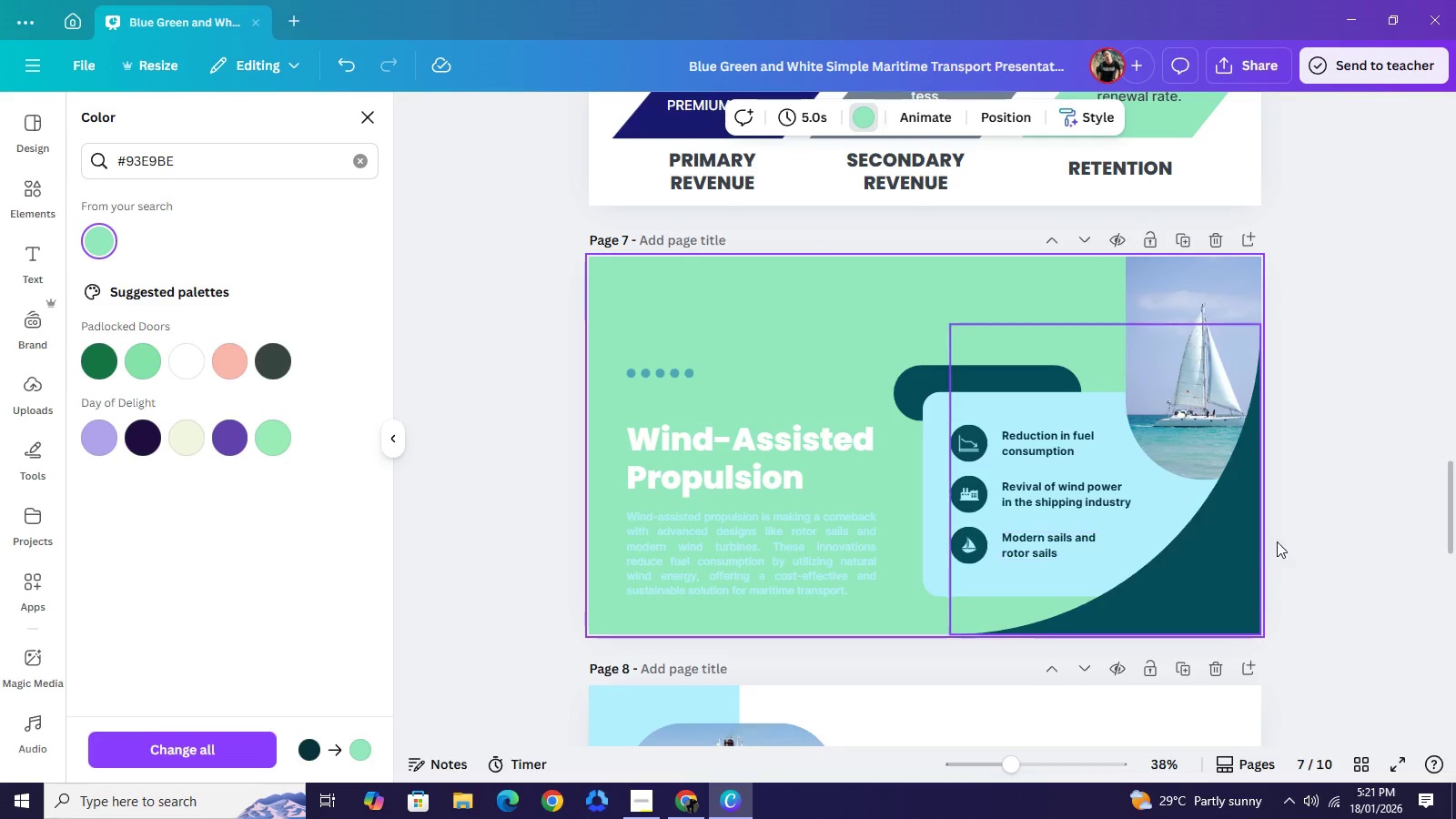 
left_click([1323, 531])
 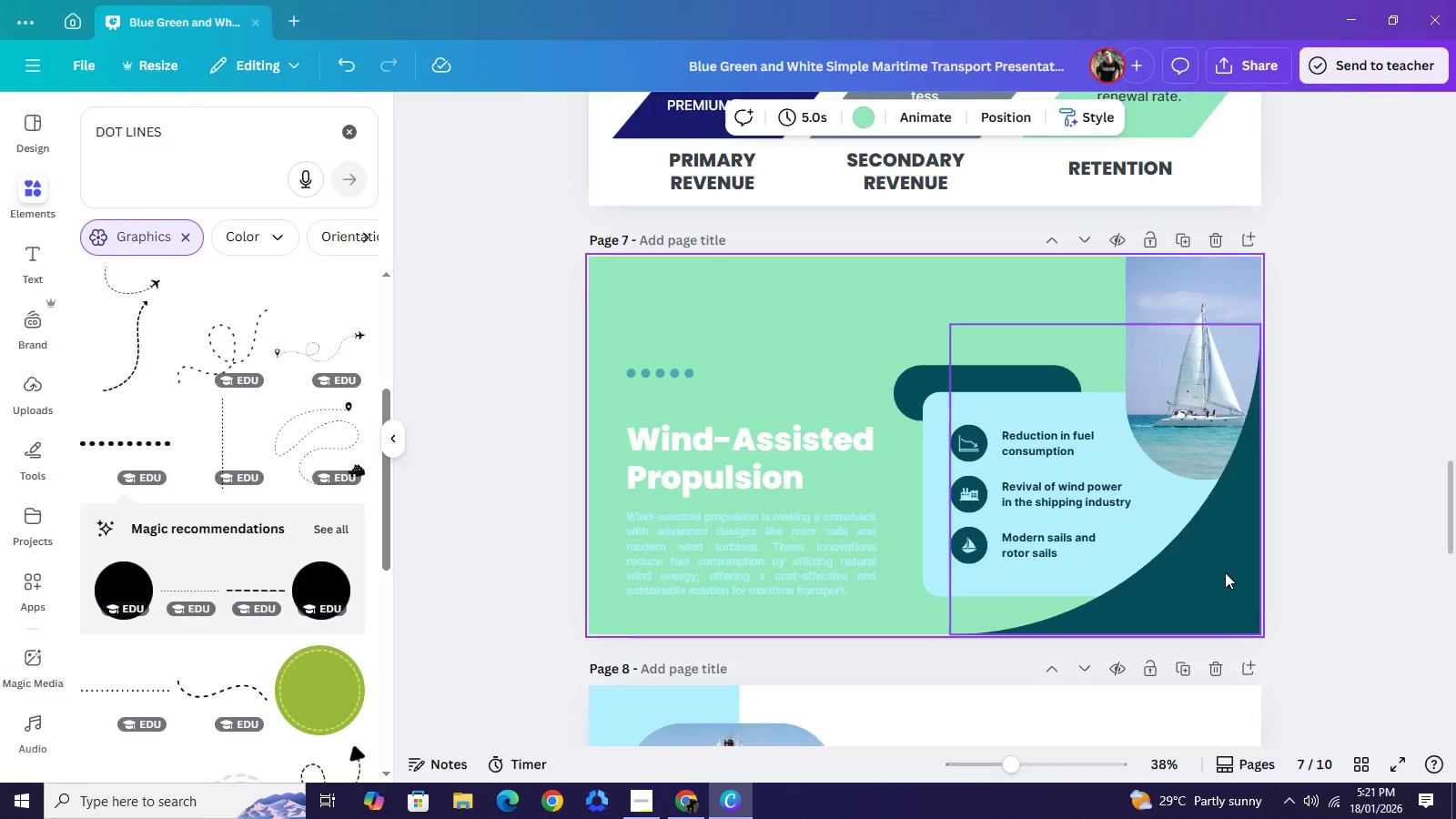 
left_click([1225, 572])
 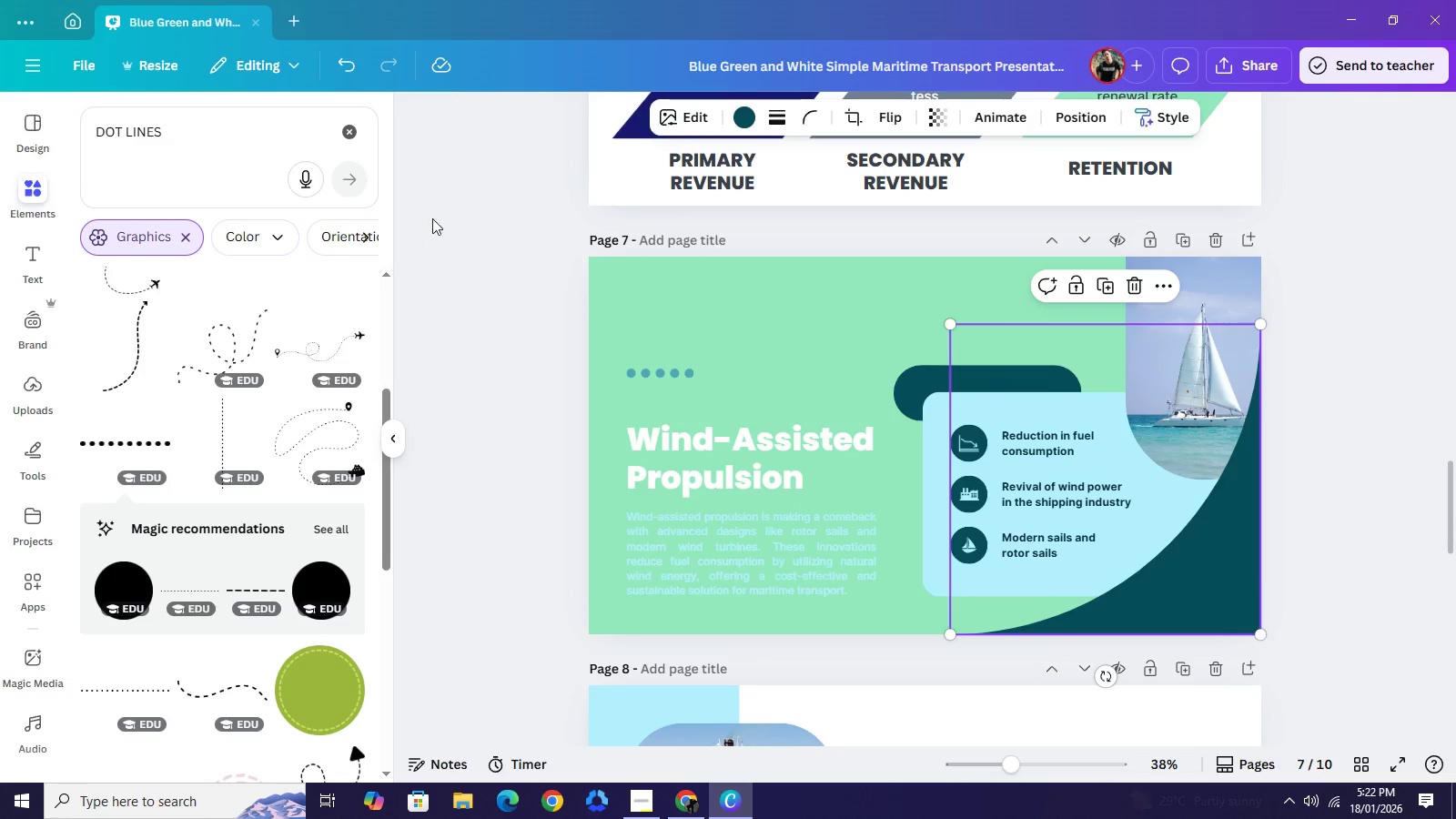 
wait(6.05)
 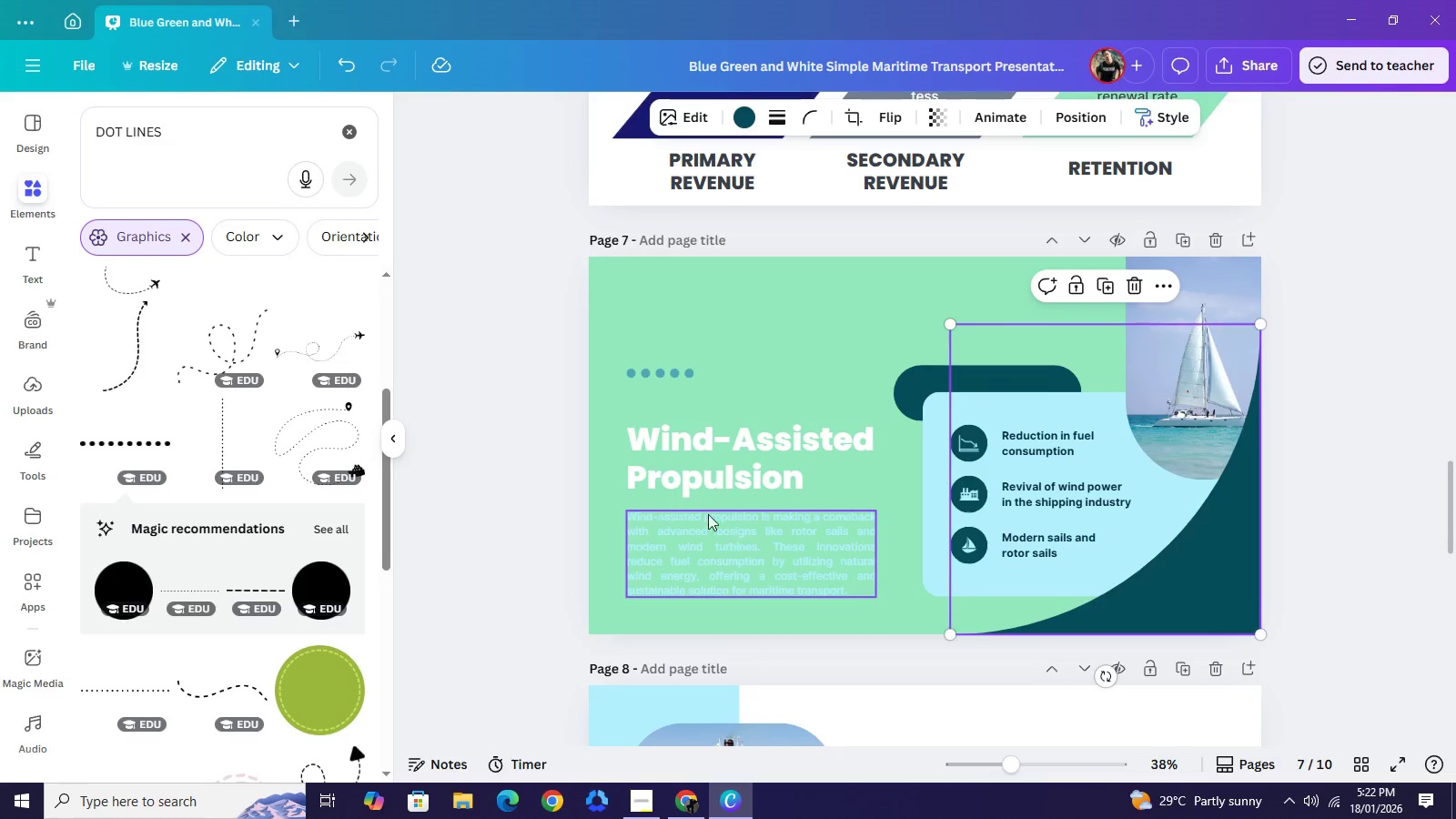 
left_click([686, 799])
 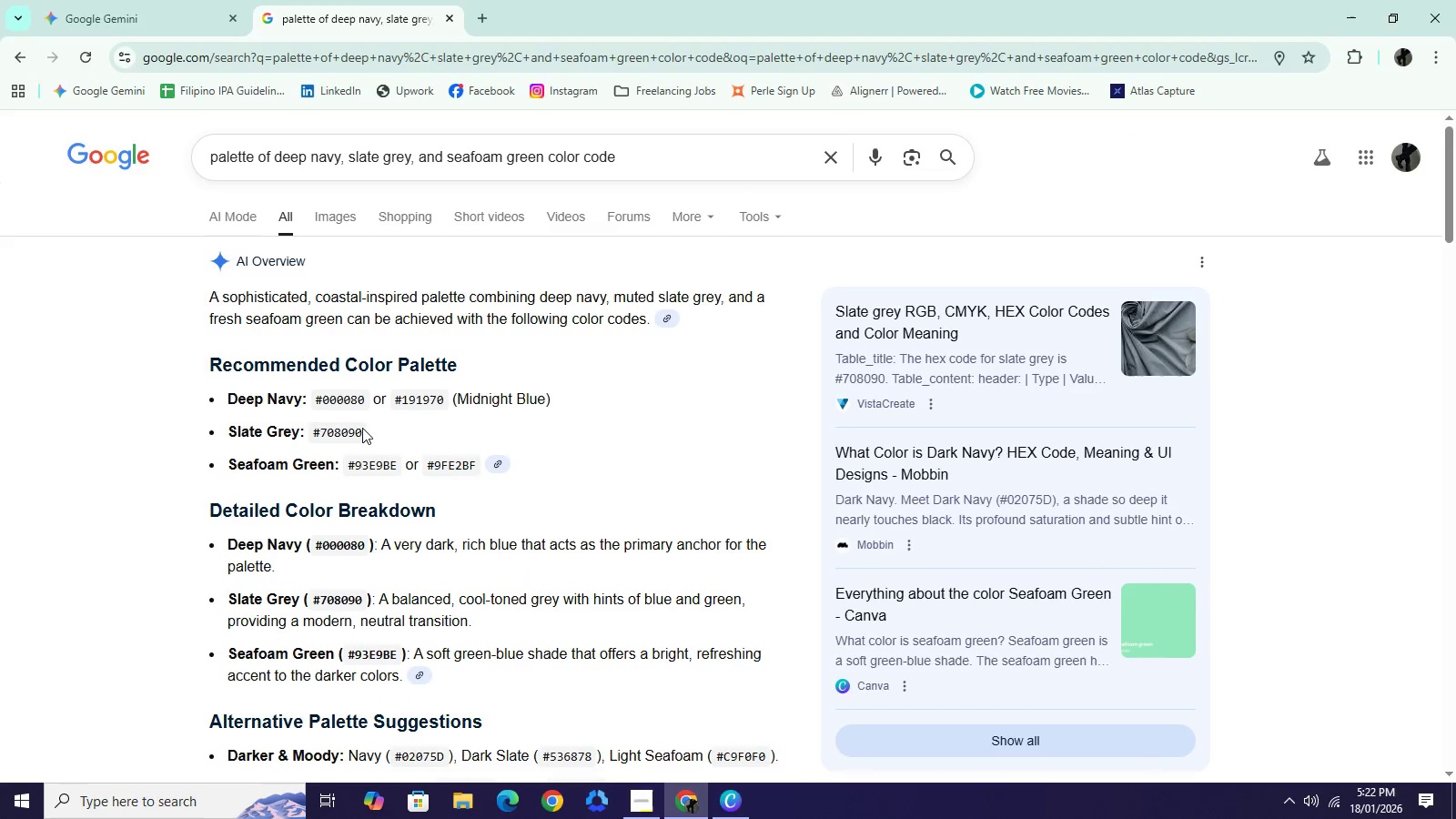 
left_click_drag(start_coordinate=[369, 429], to_coordinate=[313, 423])
 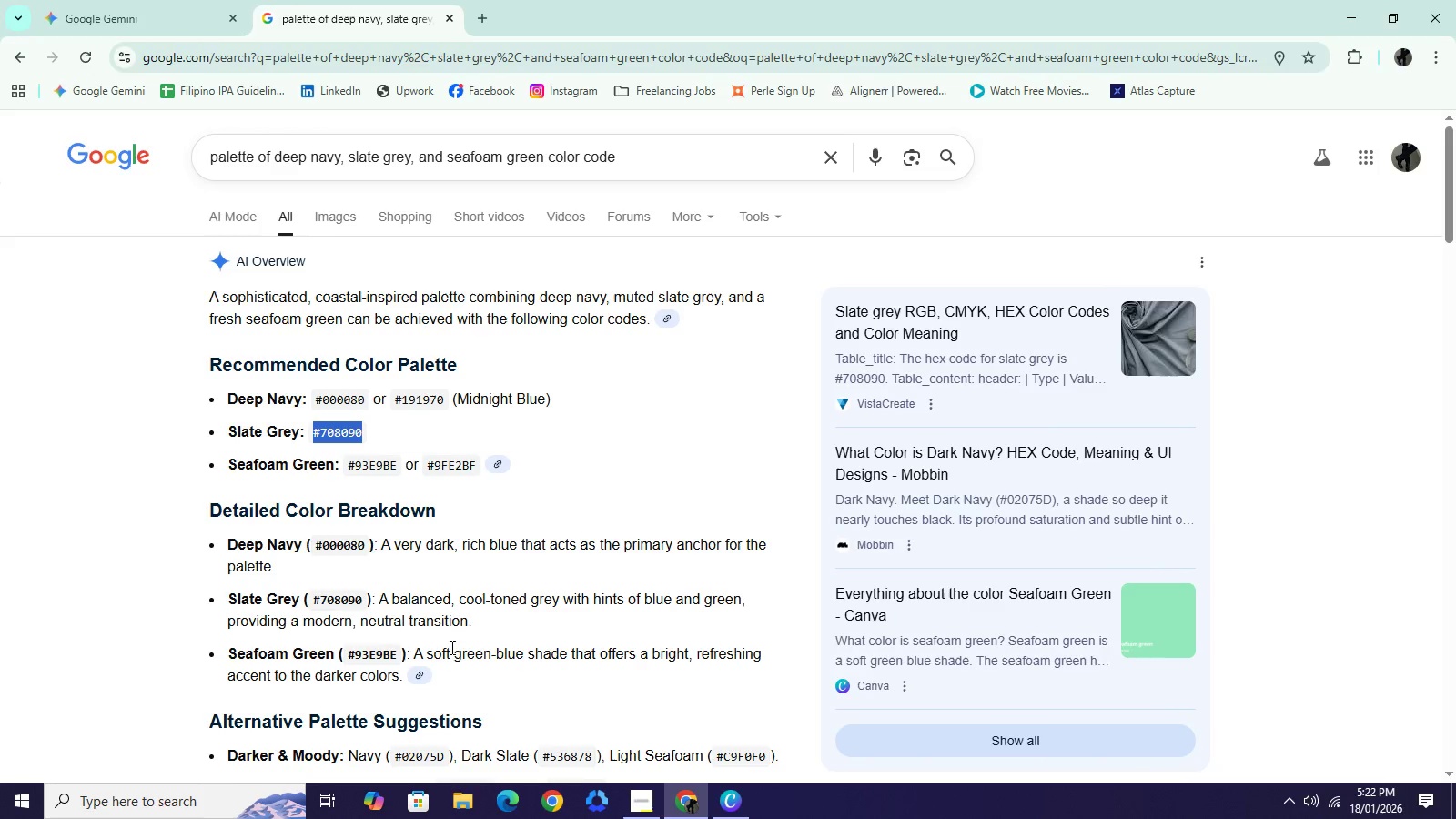 
key(Control+C)
 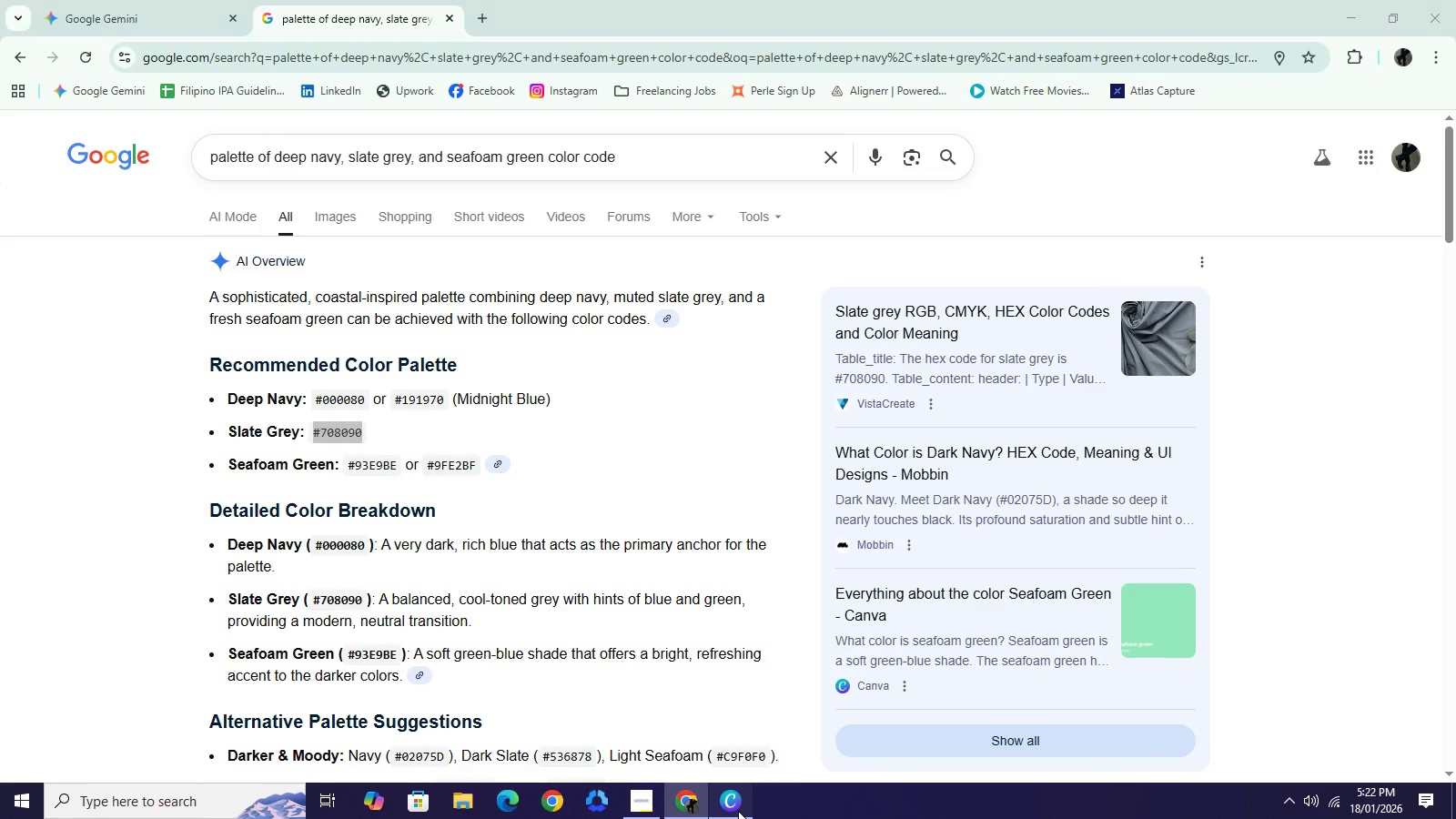 
left_click([738, 811])
 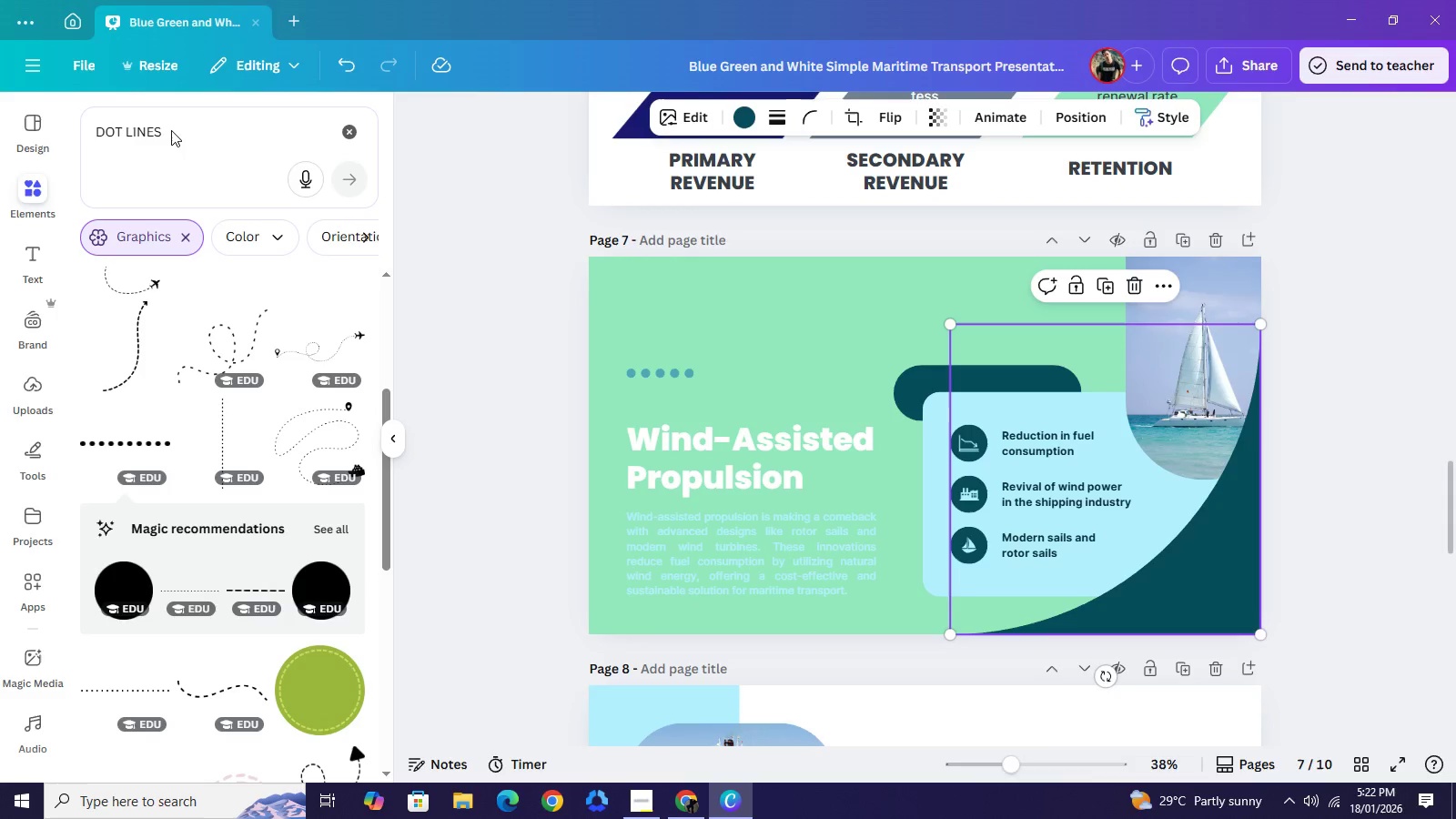 
left_click([171, 130])
 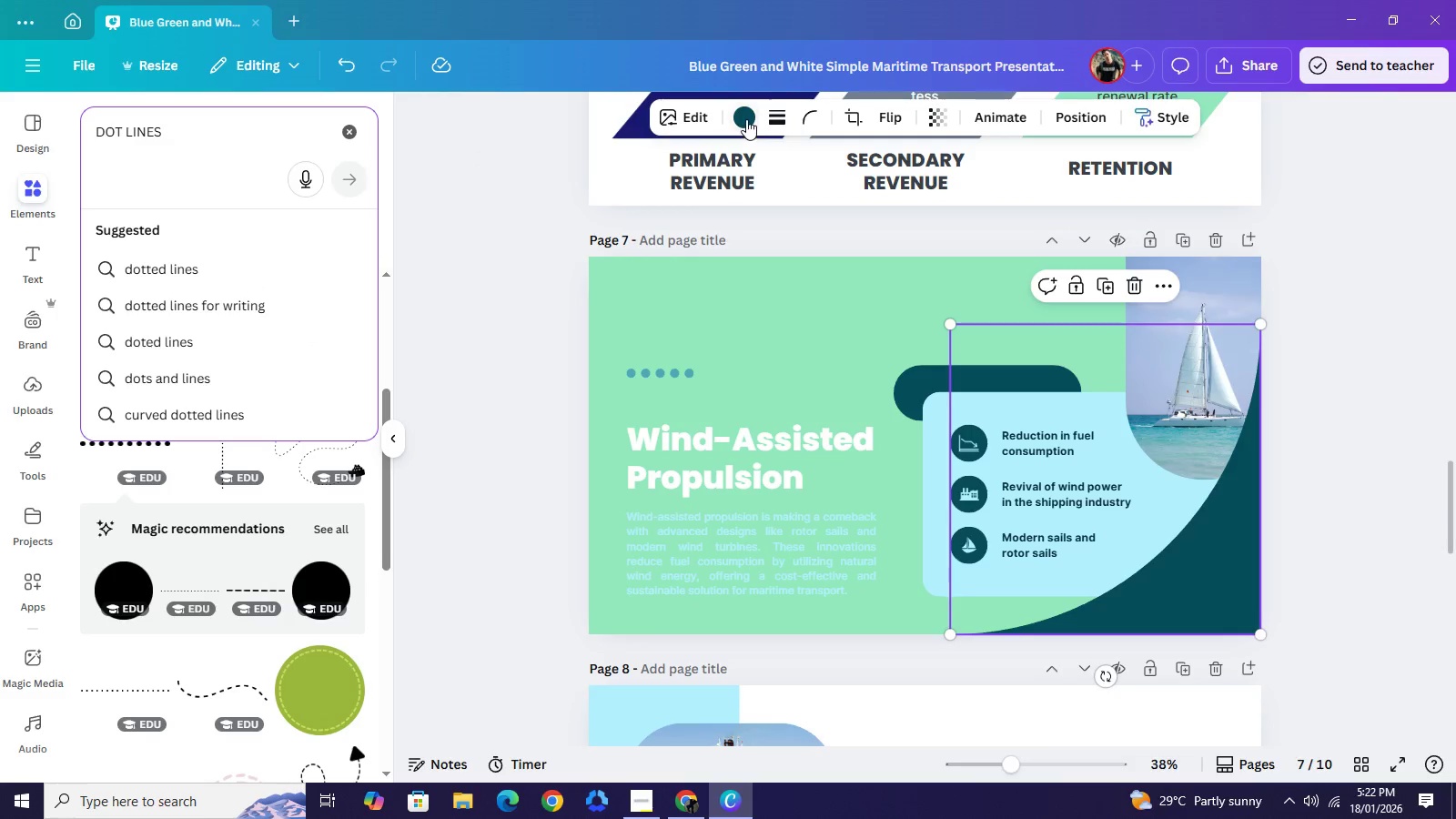 
left_click([746, 118])
 